 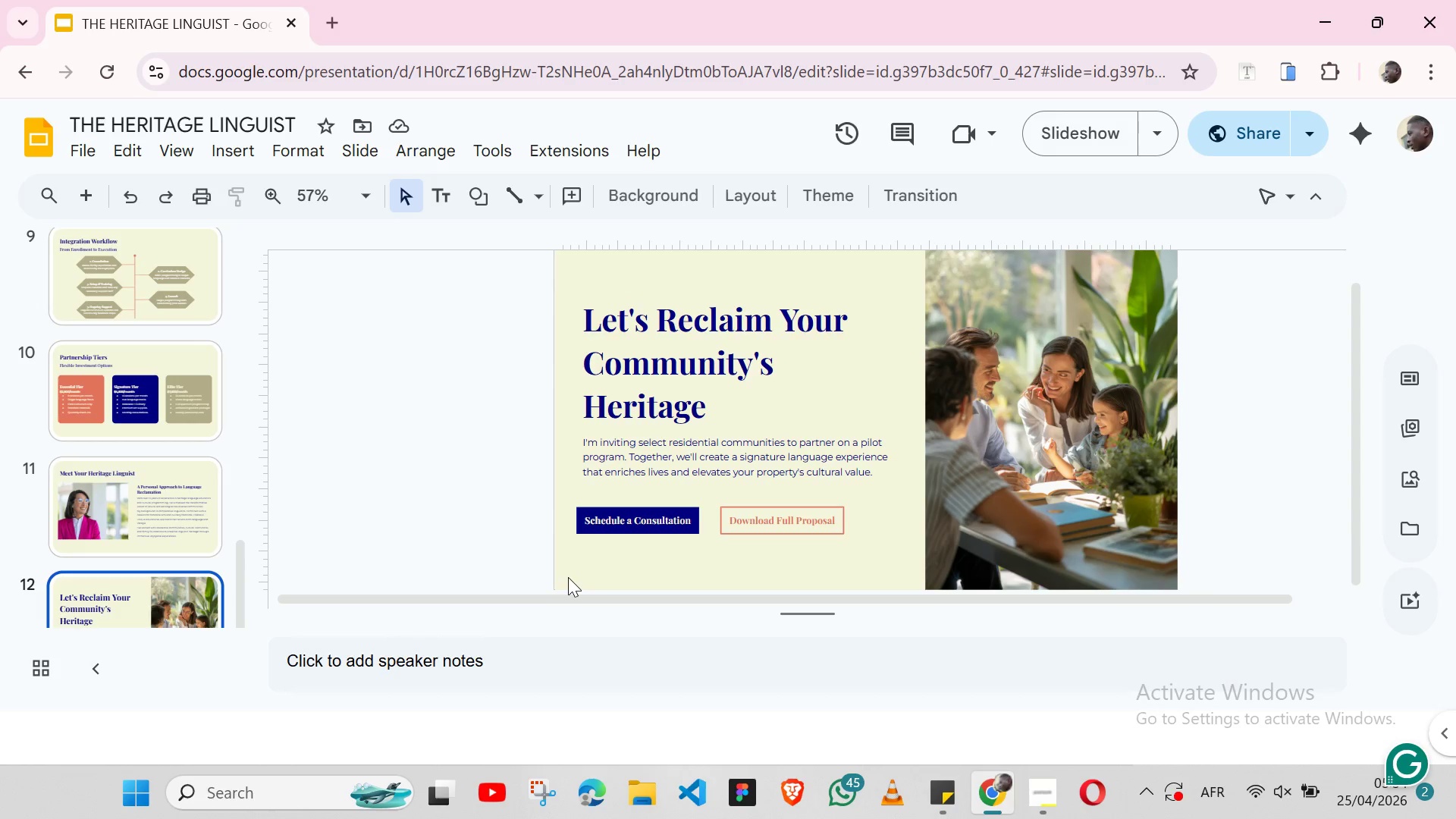 
key(ArrowUp)
 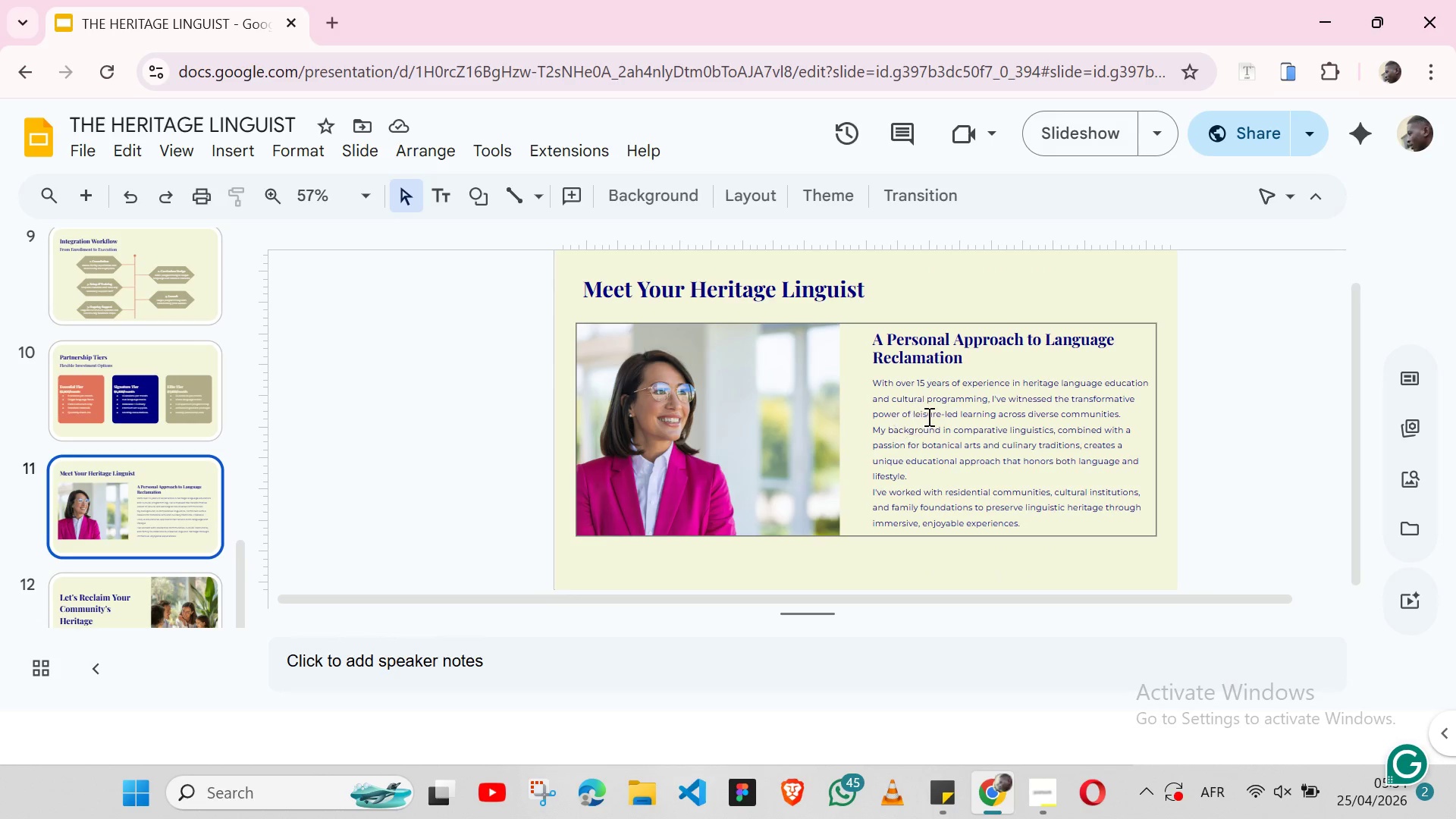 
double_click([933, 350])
 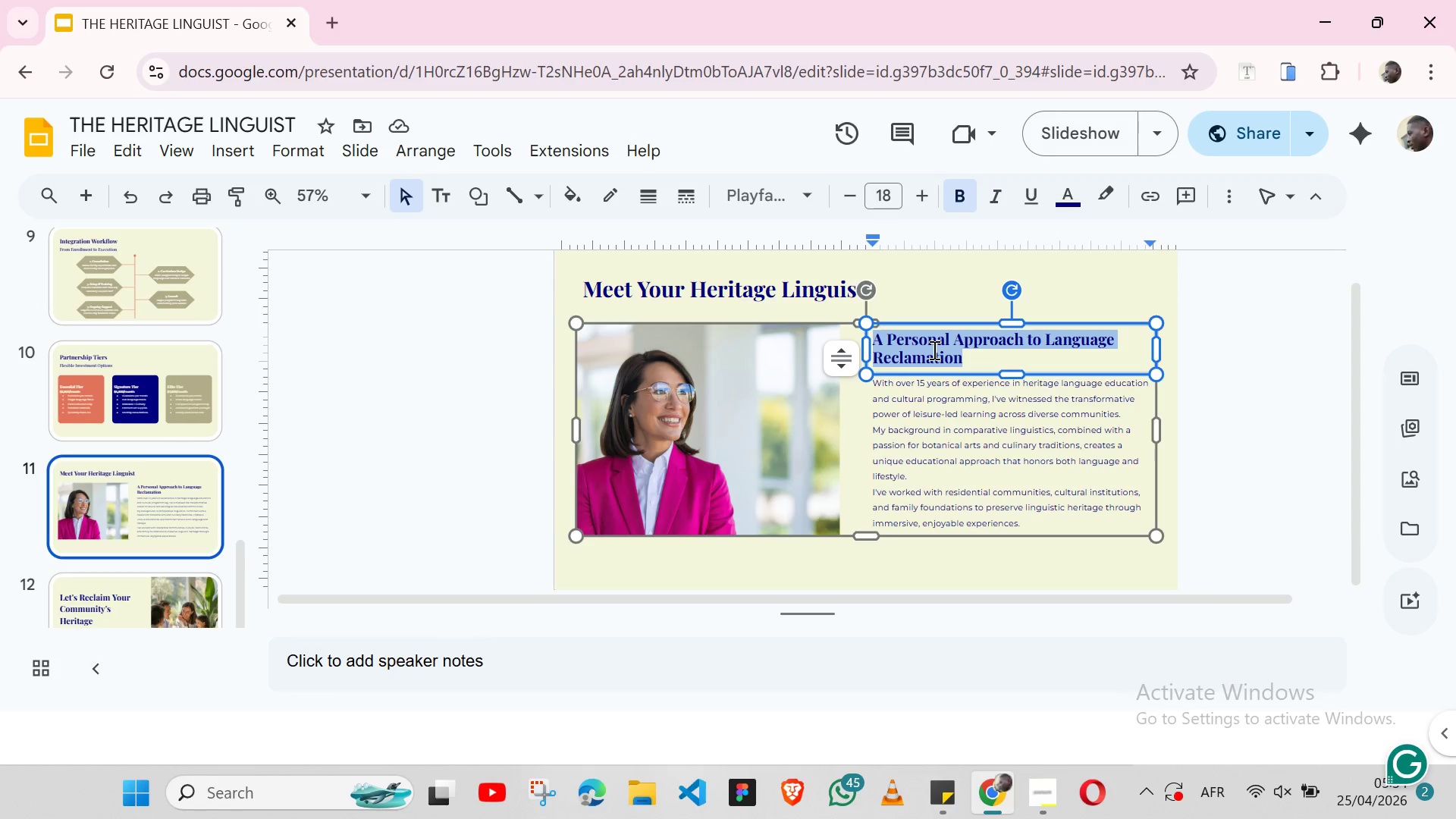 
triple_click([933, 350])
 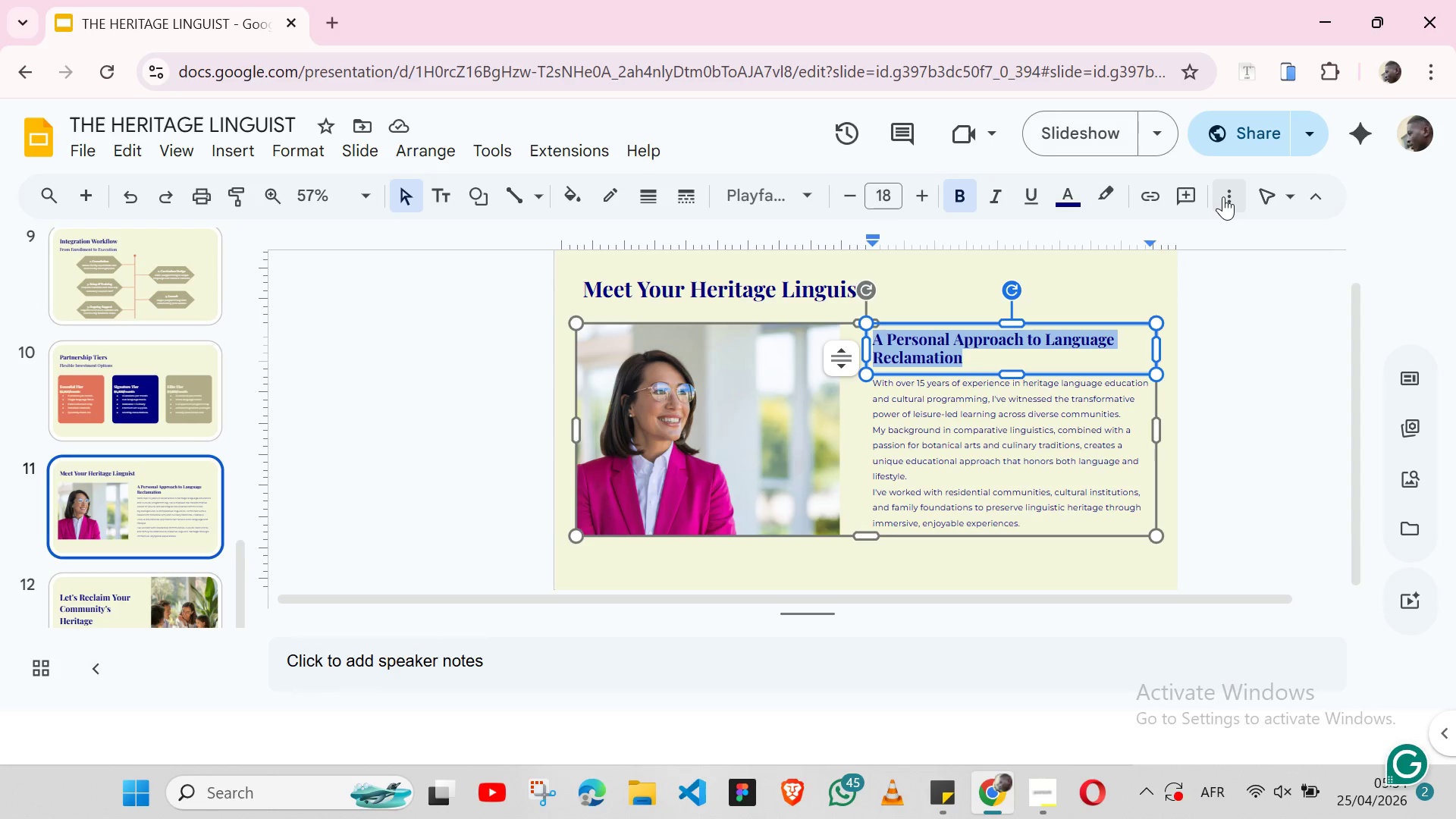 
left_click([1223, 196])
 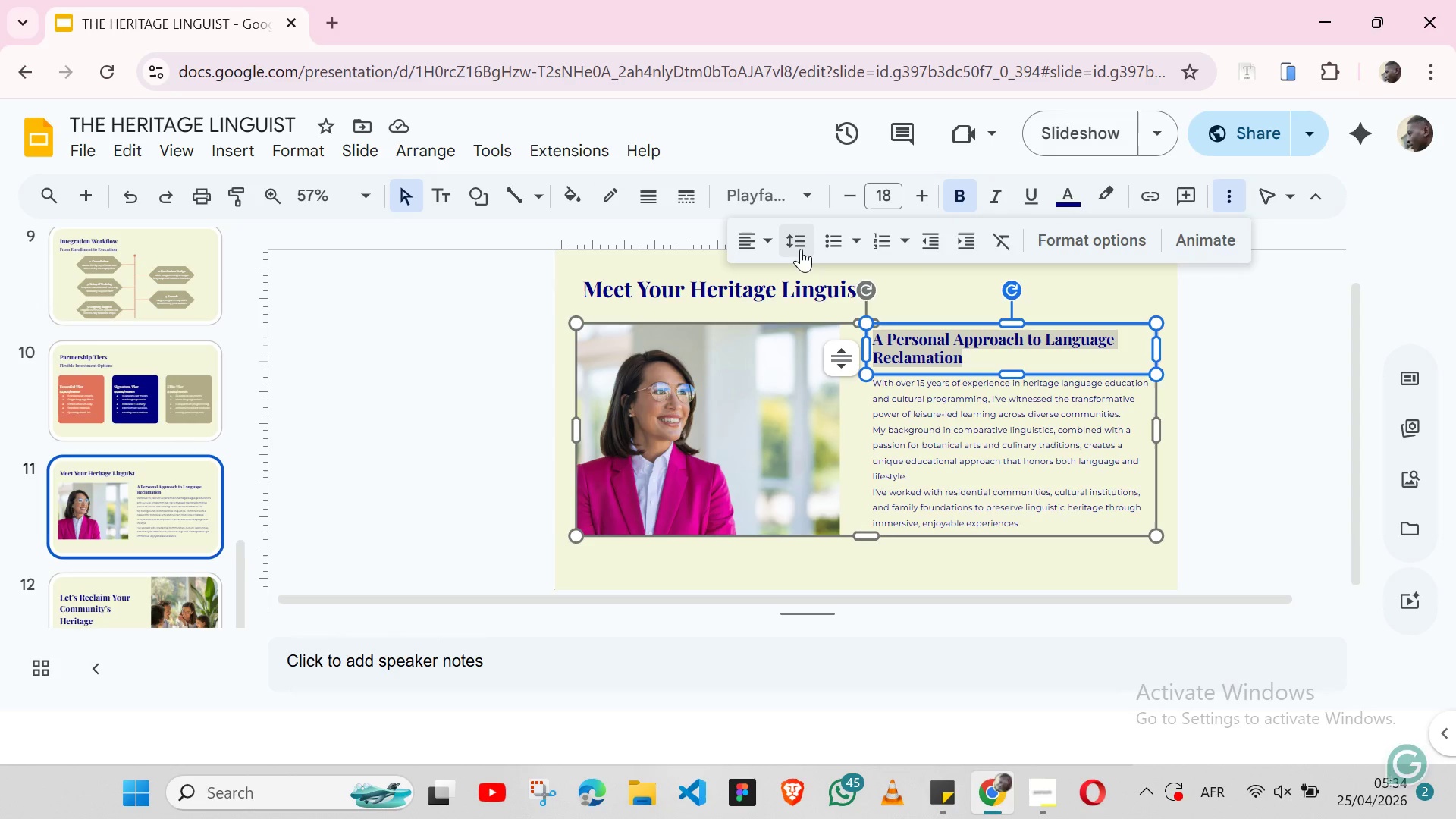 
left_click([799, 249])
 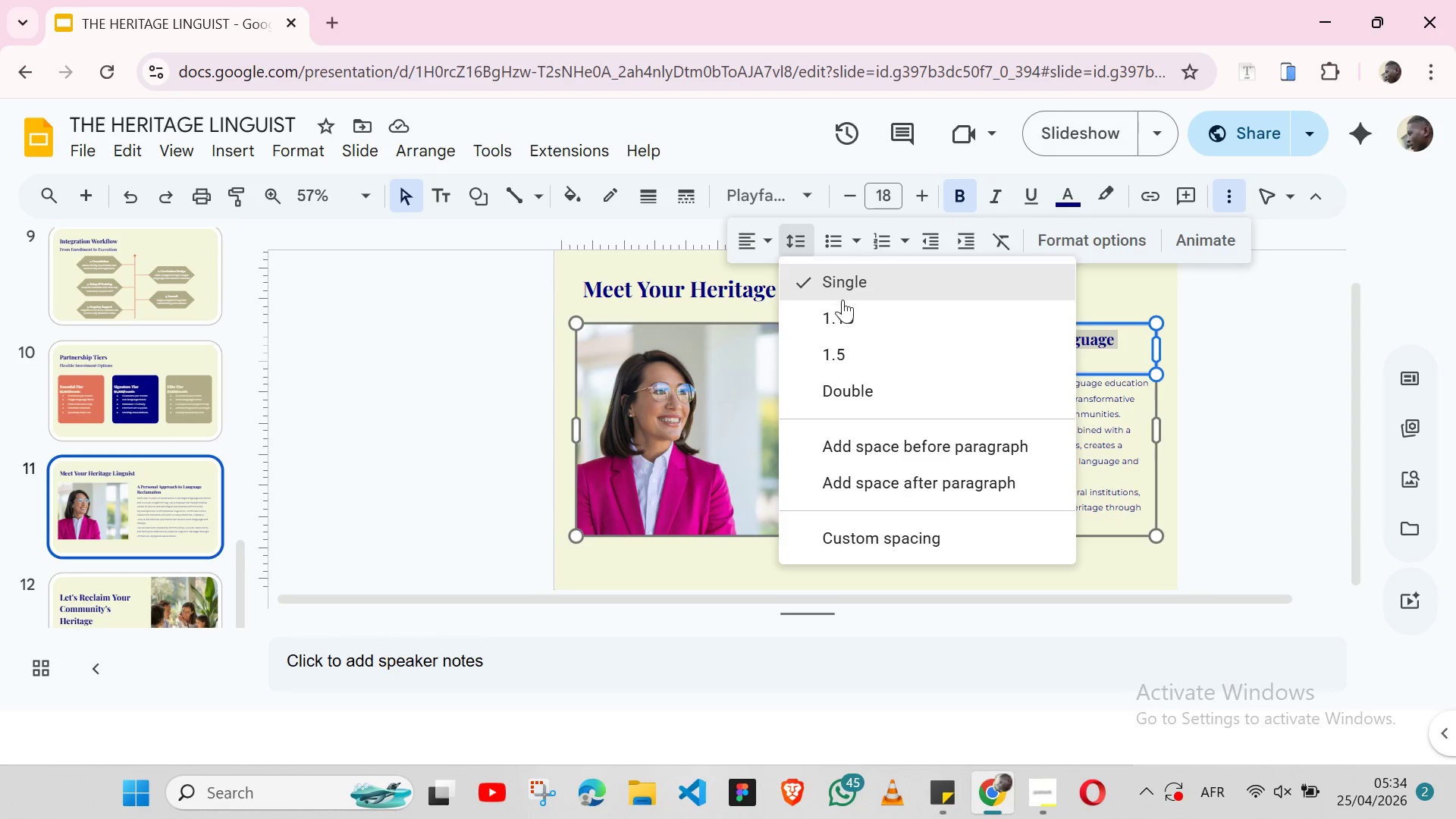 
left_click([843, 303])
 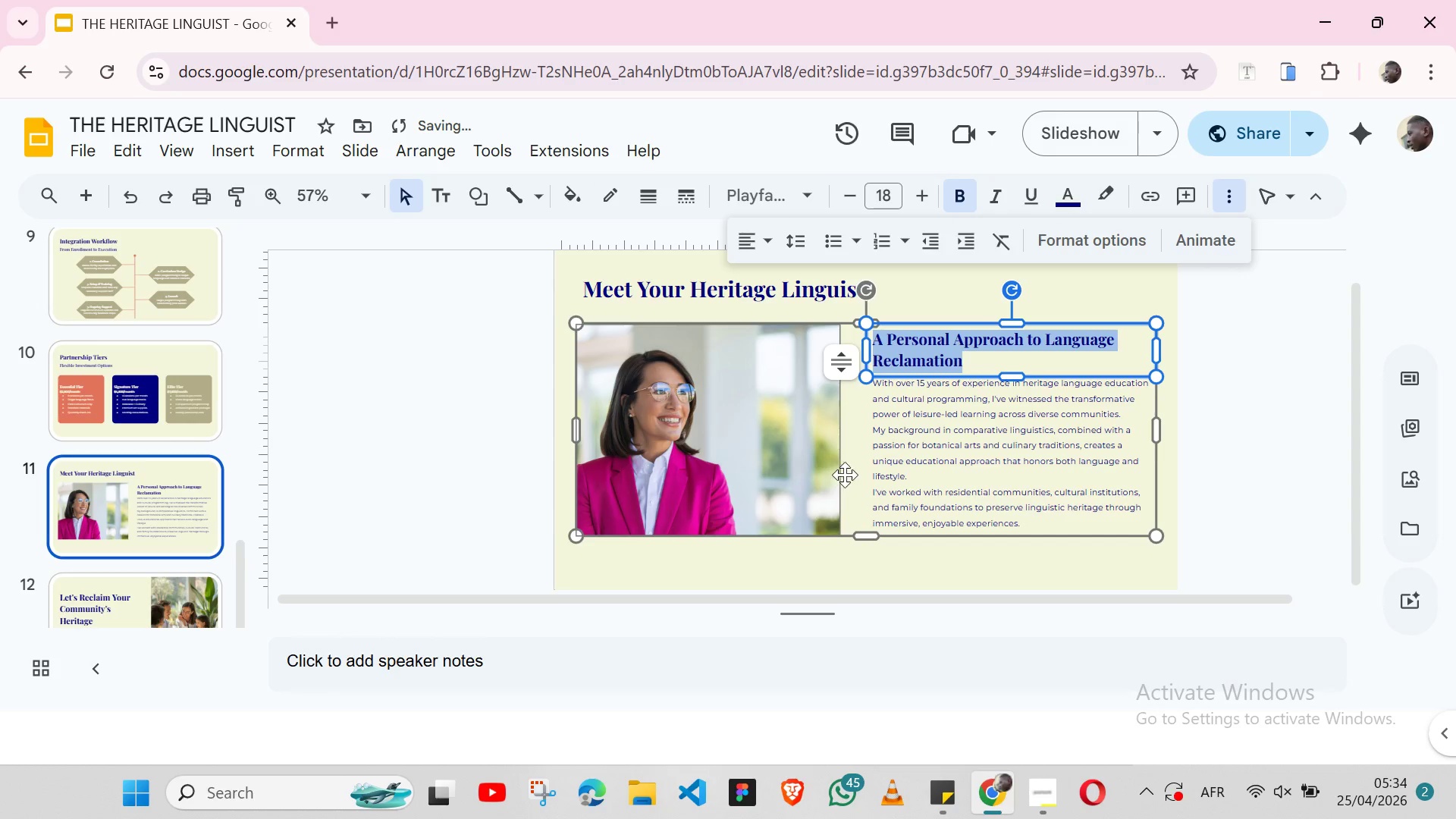 
left_click([848, 475])
 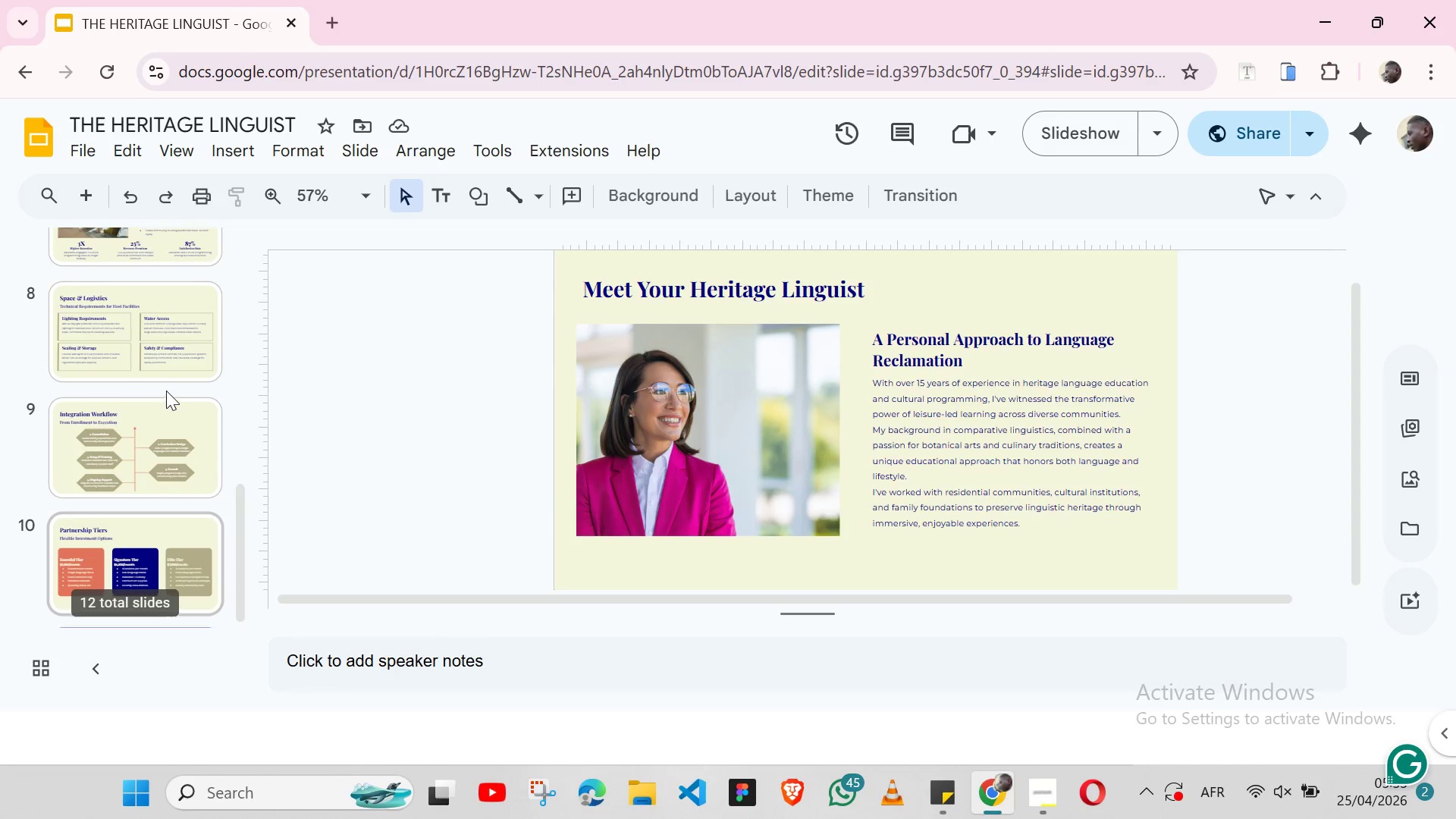 
left_click([67, 353])
 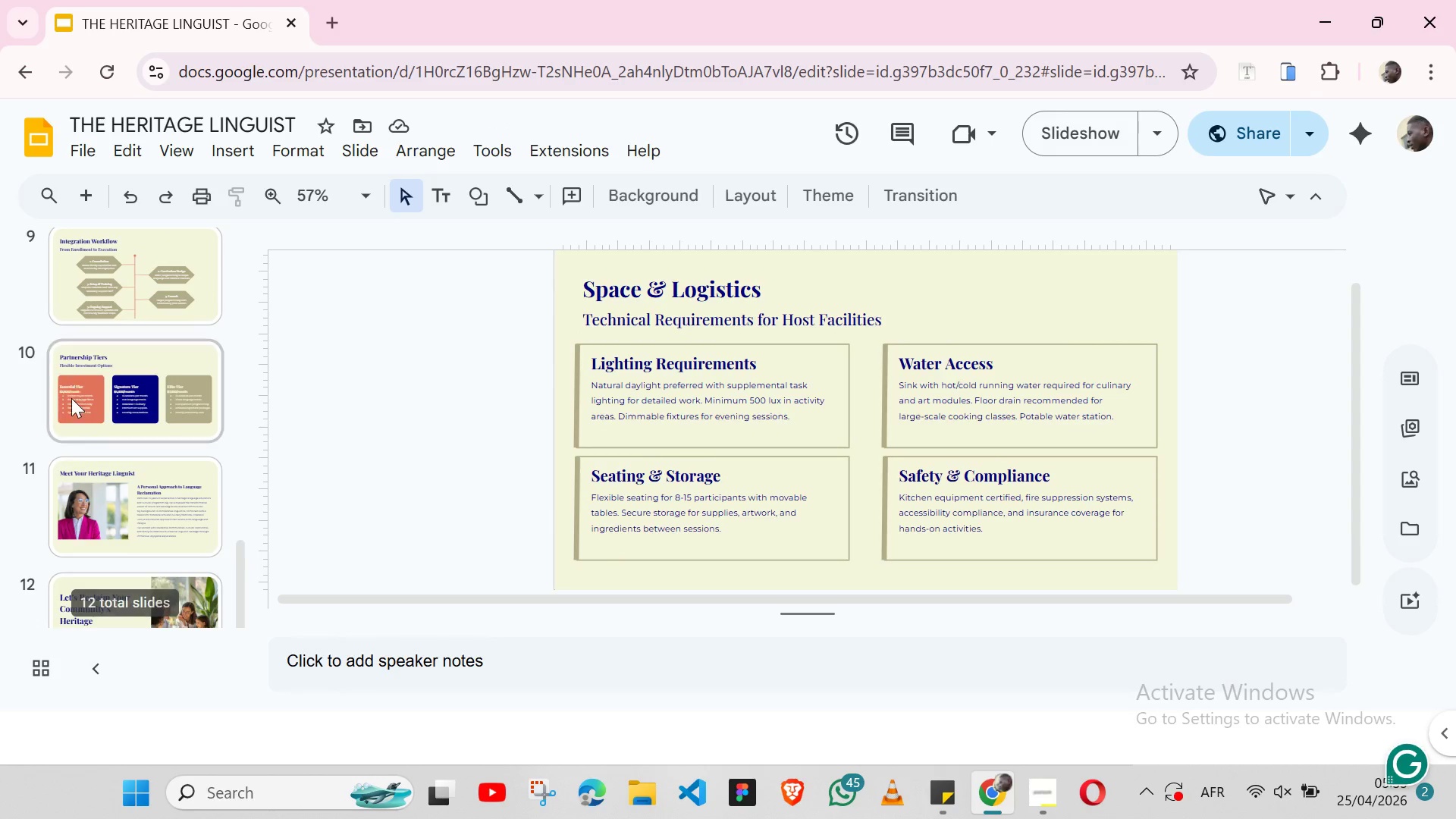 
left_click([133, 487])
 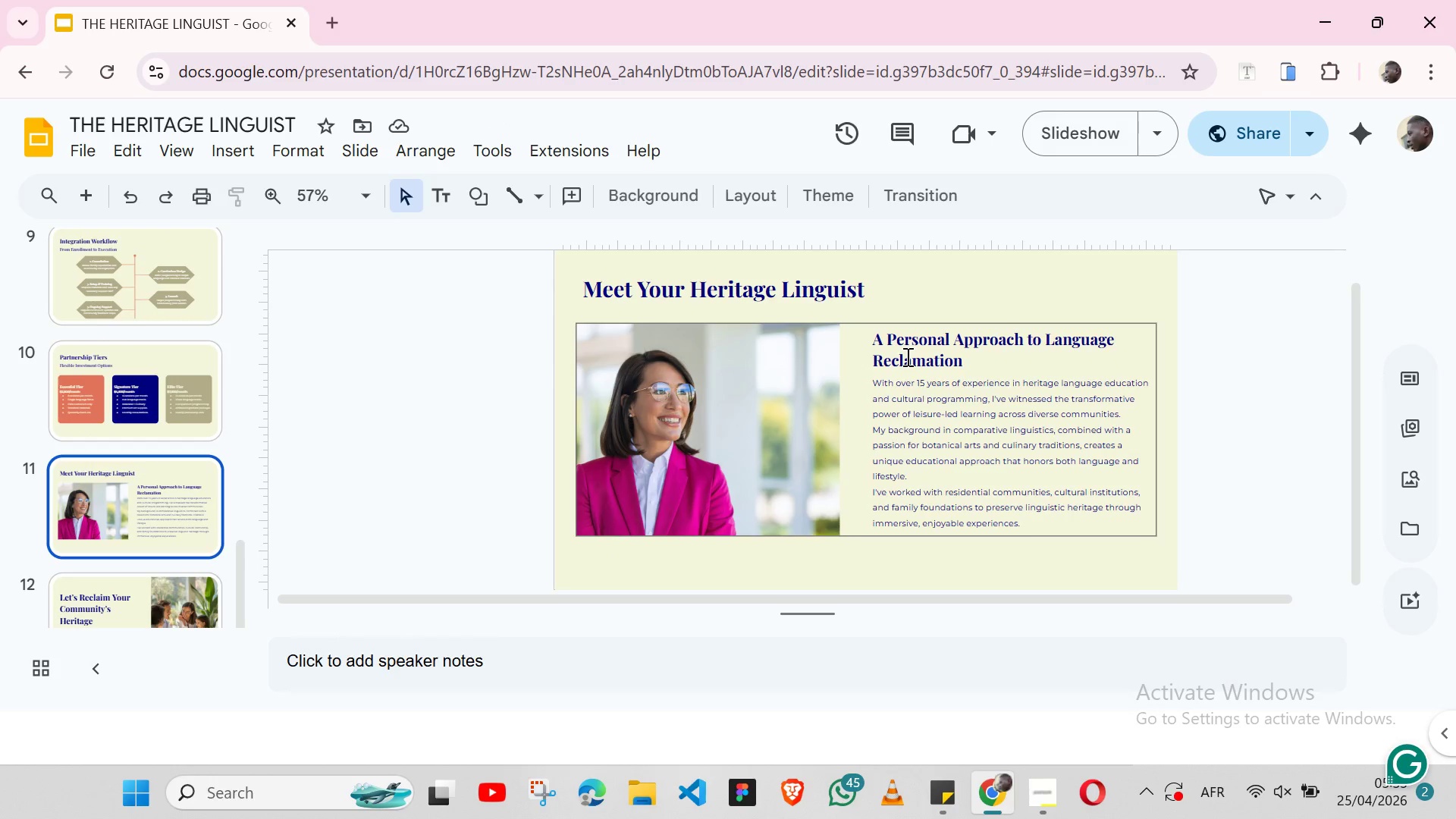 
double_click([911, 339])
 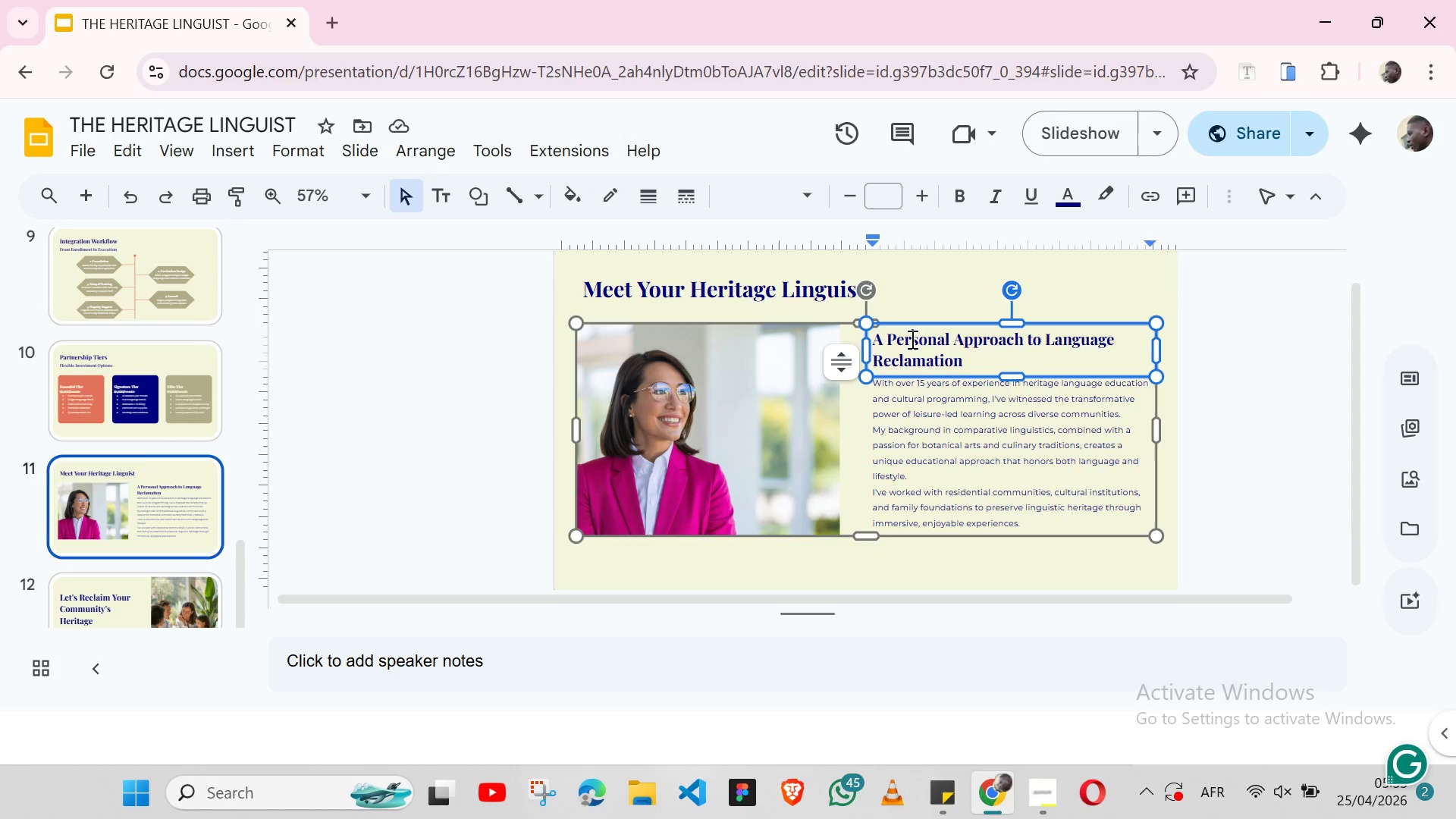 
triple_click([911, 339])
 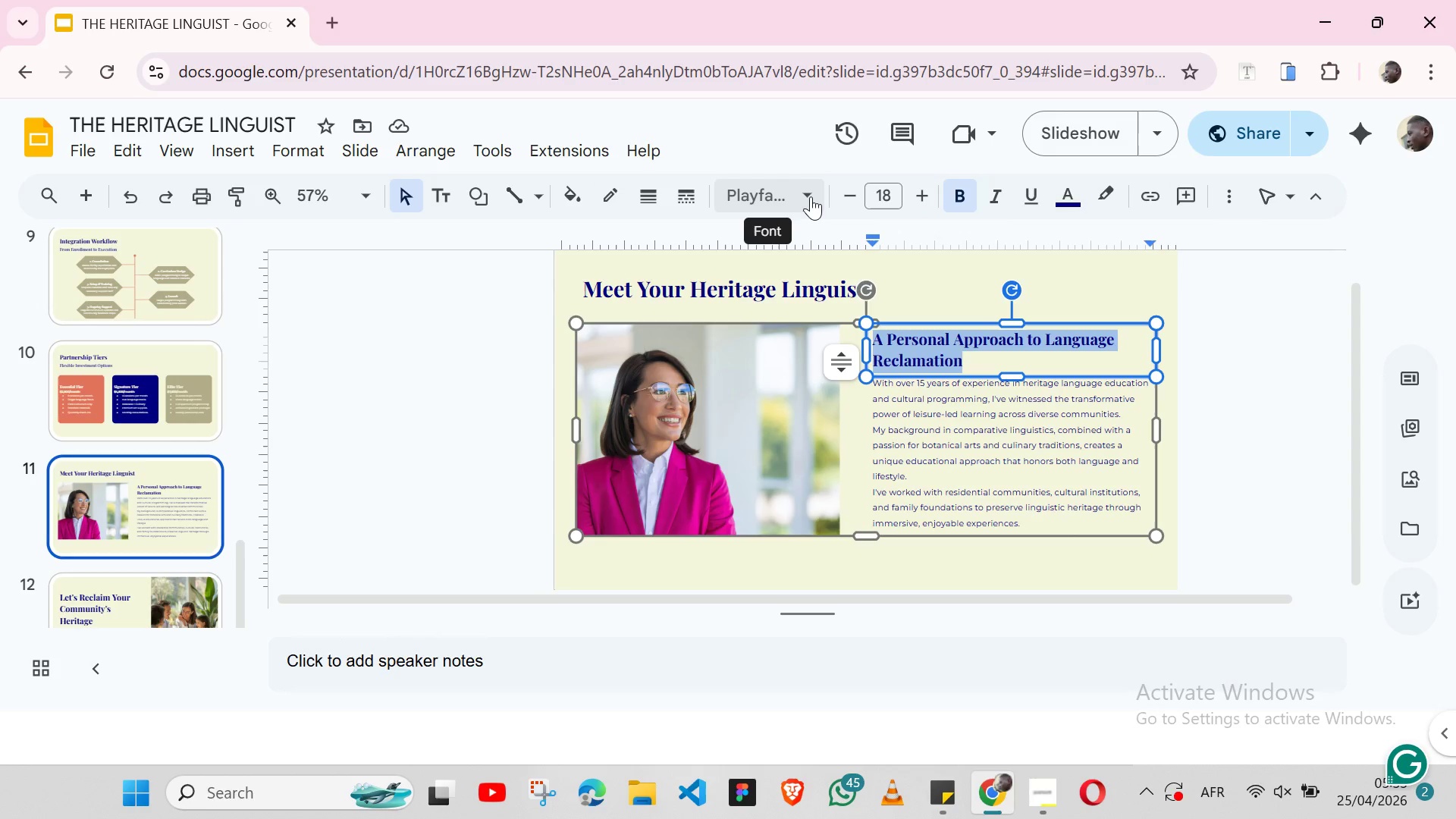 
wait(6.84)
 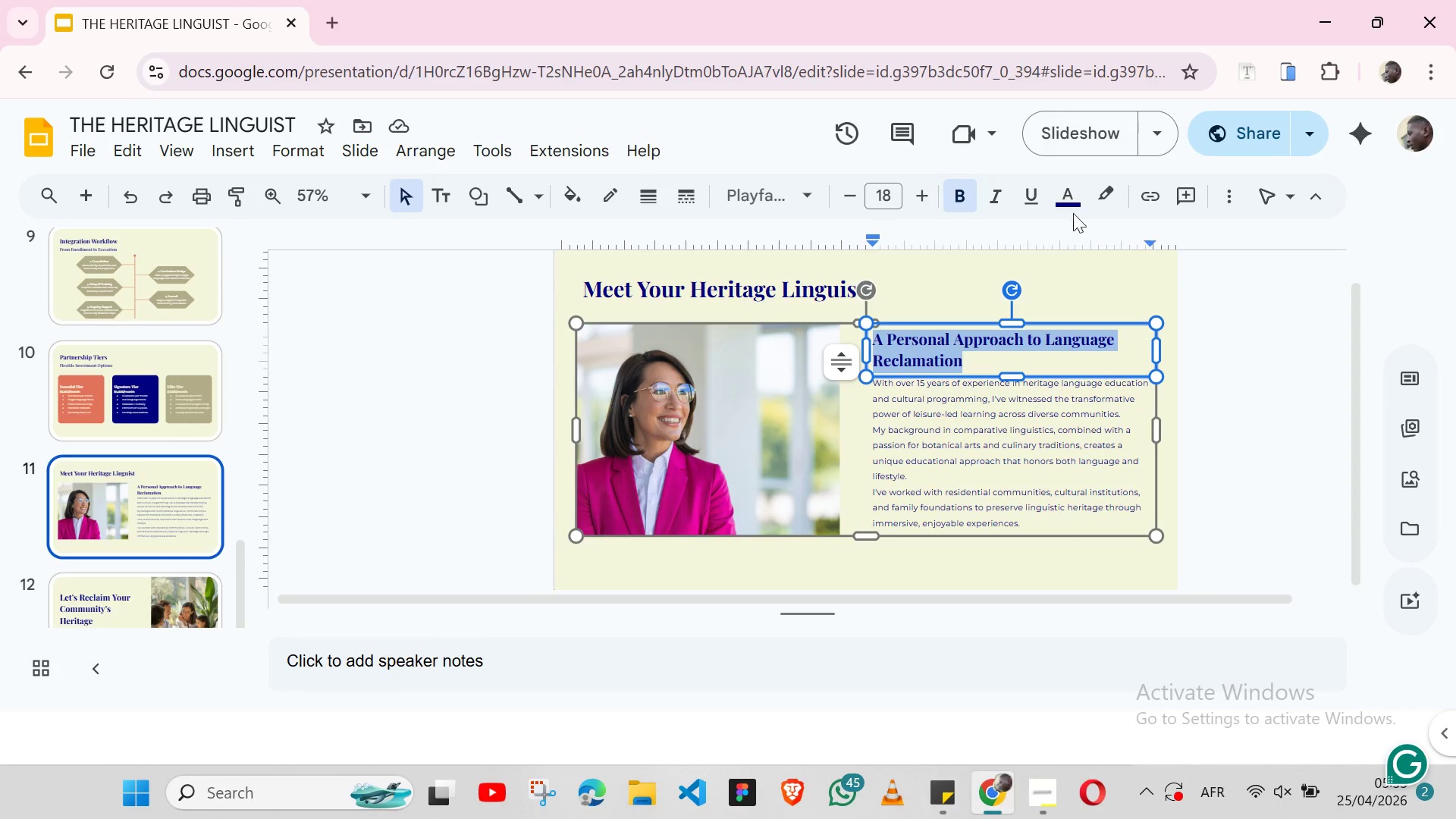 
left_click([811, 196])
 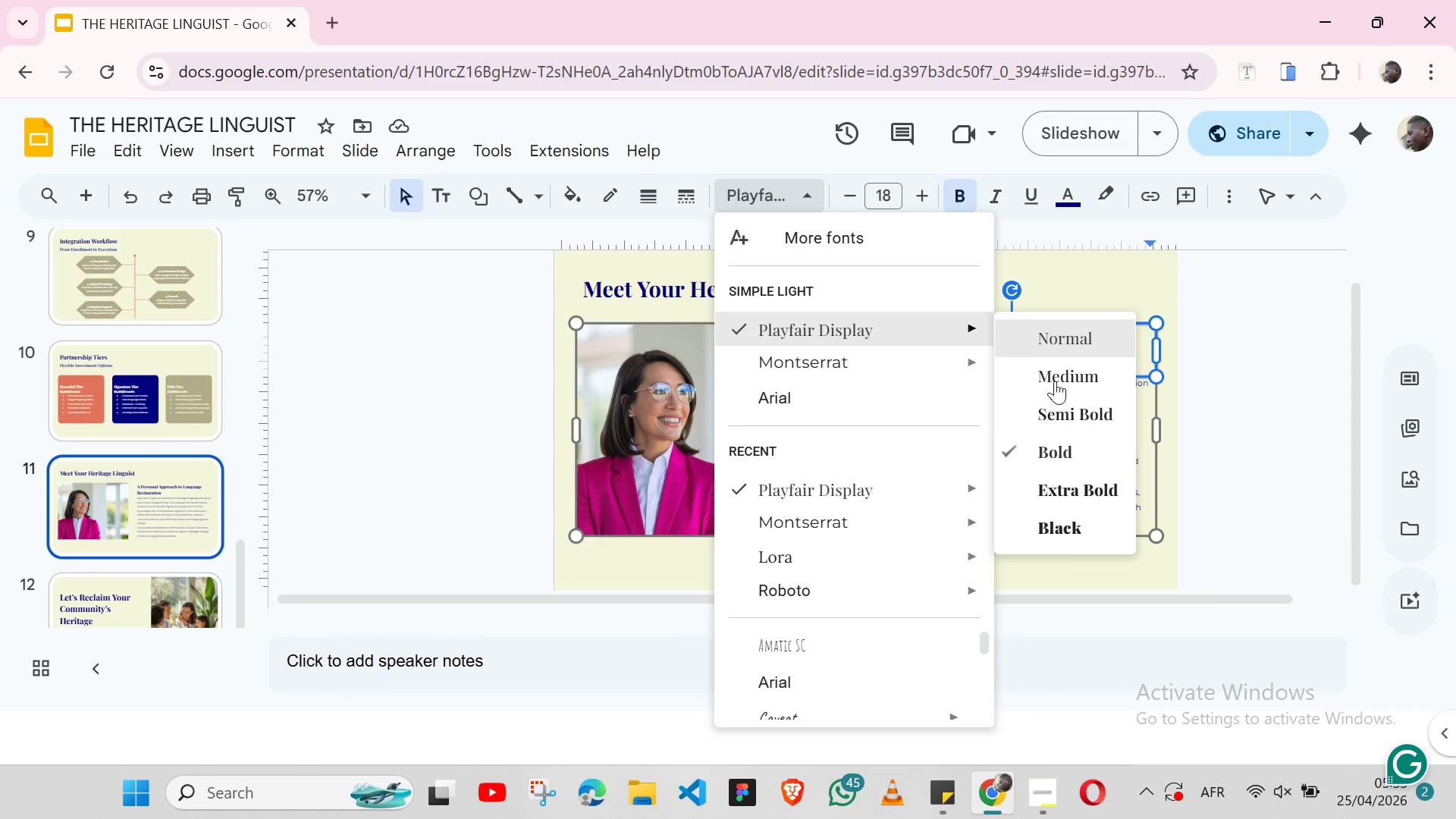 
left_click([1073, 417])
 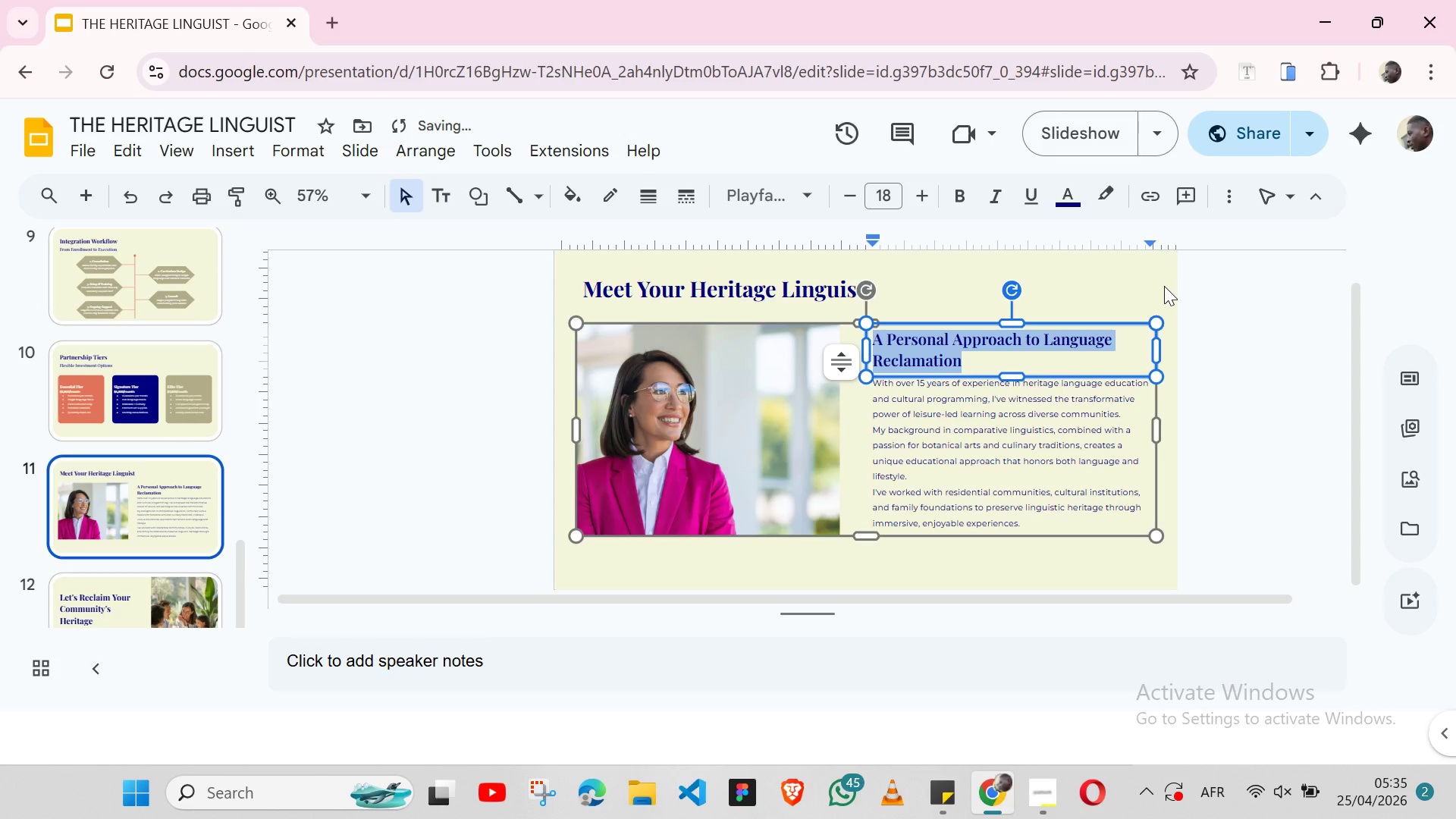 
left_click([1164, 286])
 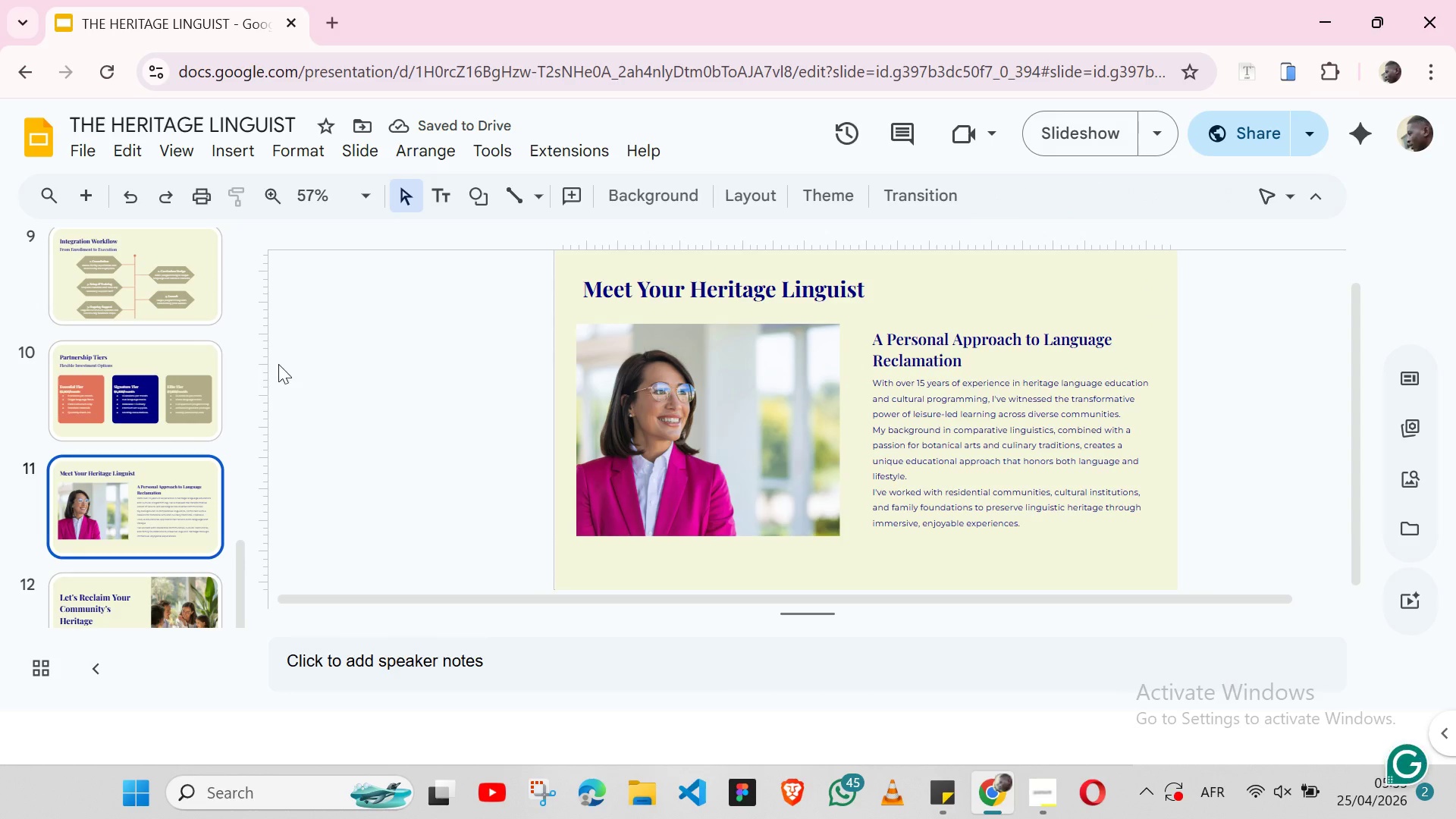 
mouse_move([196, 360])
 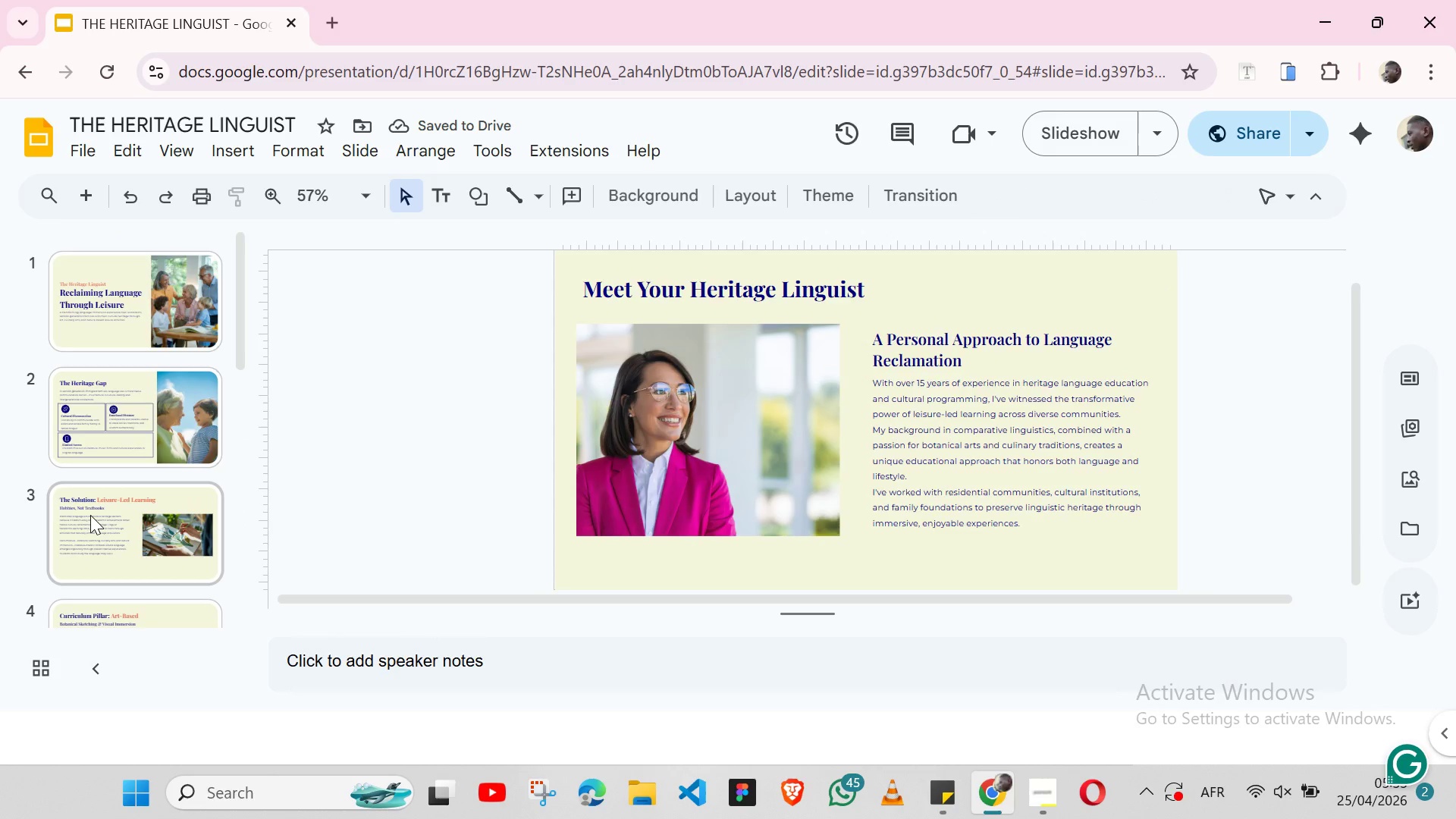 
left_click([90, 515])
 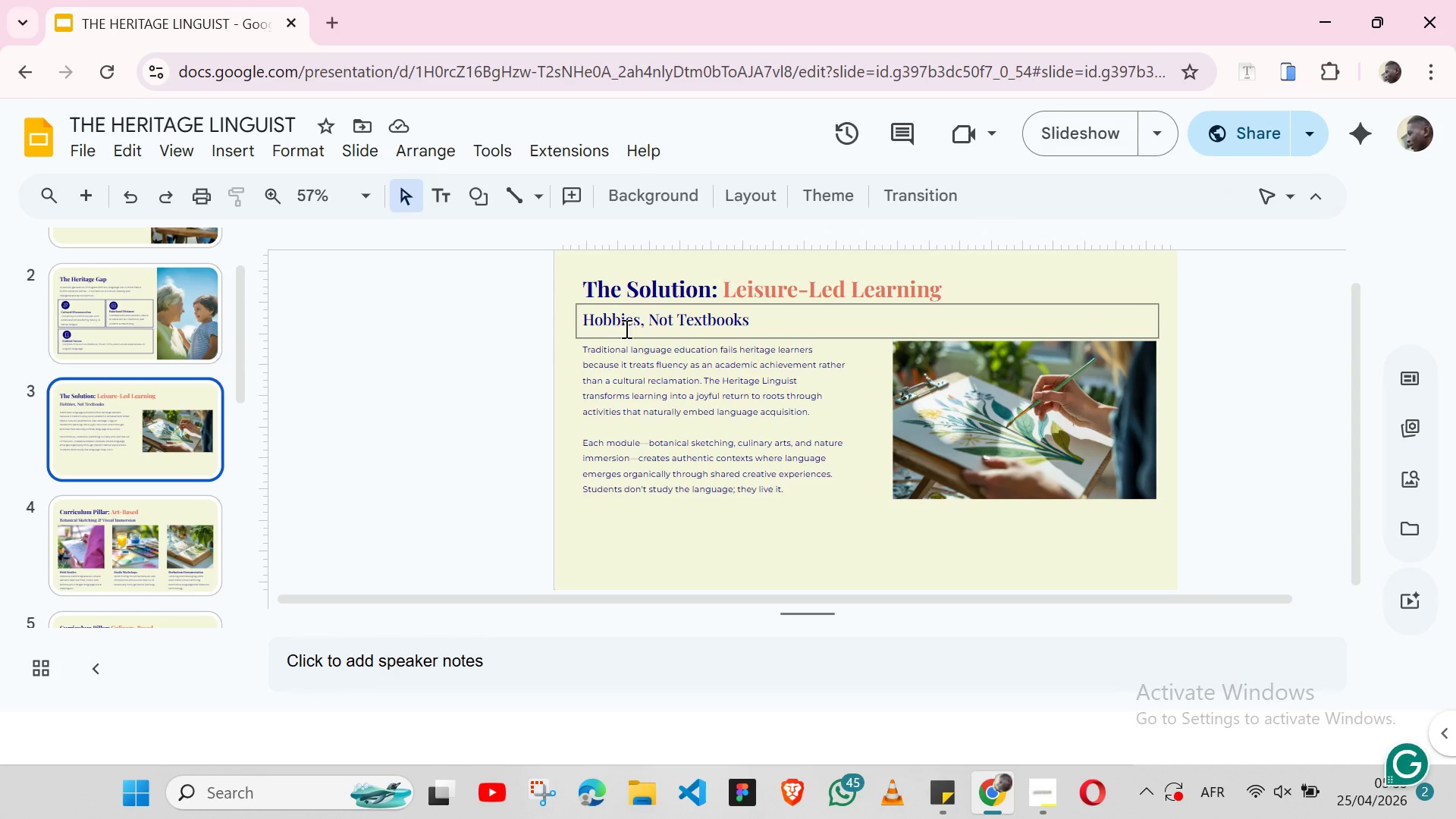 
double_click([626, 326])
 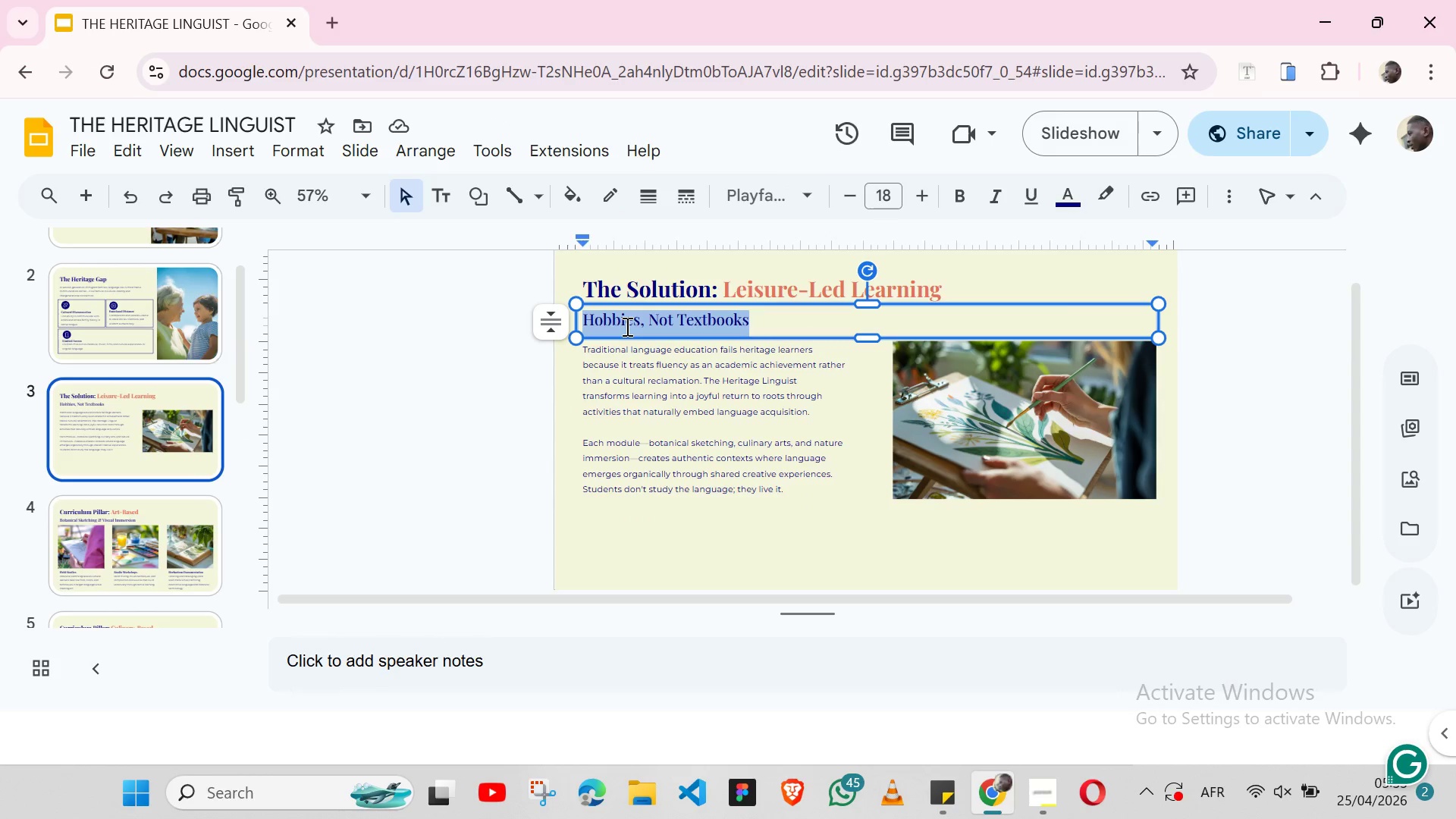 
triple_click([626, 326])
 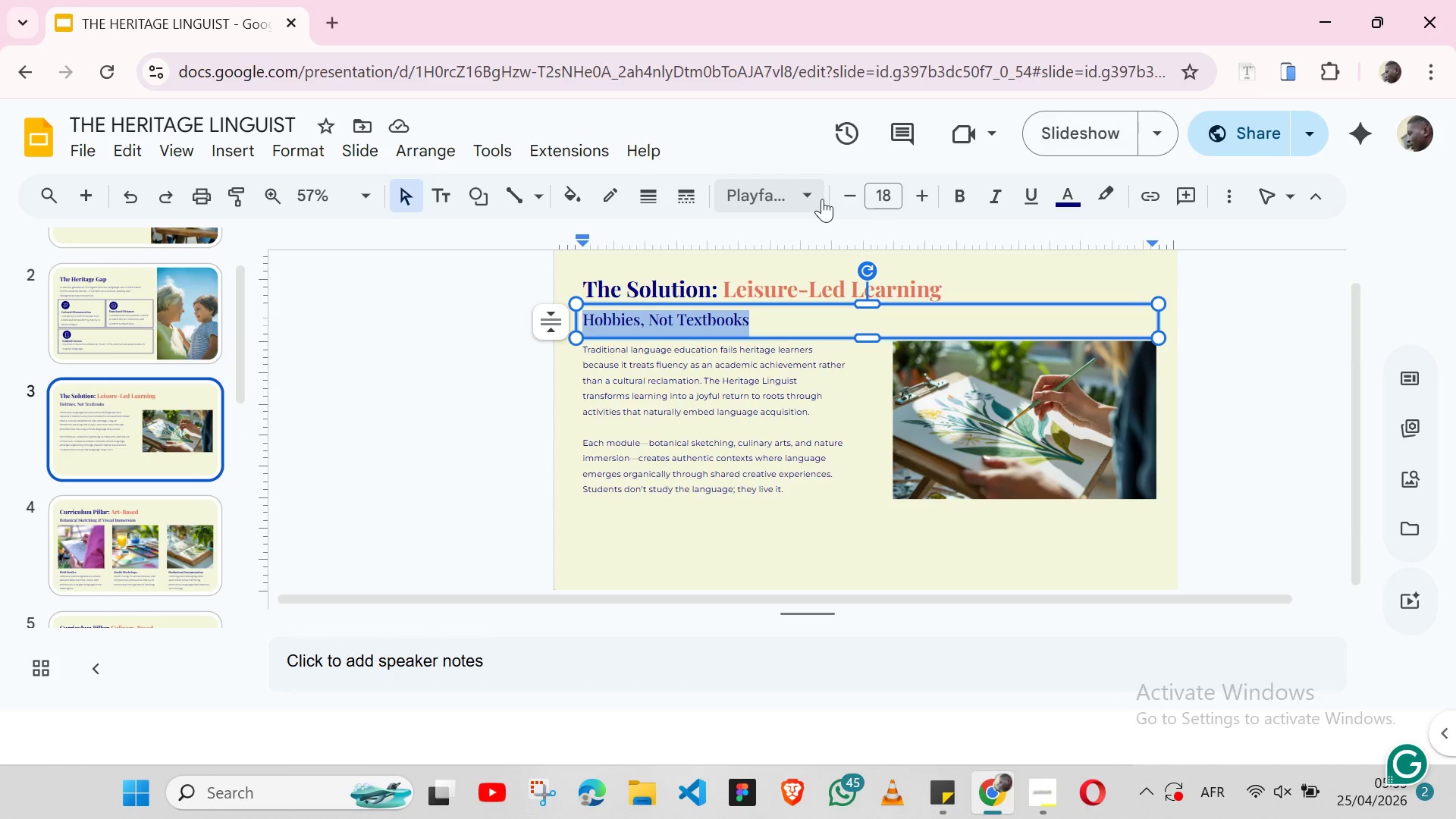 
left_click([822, 199])
 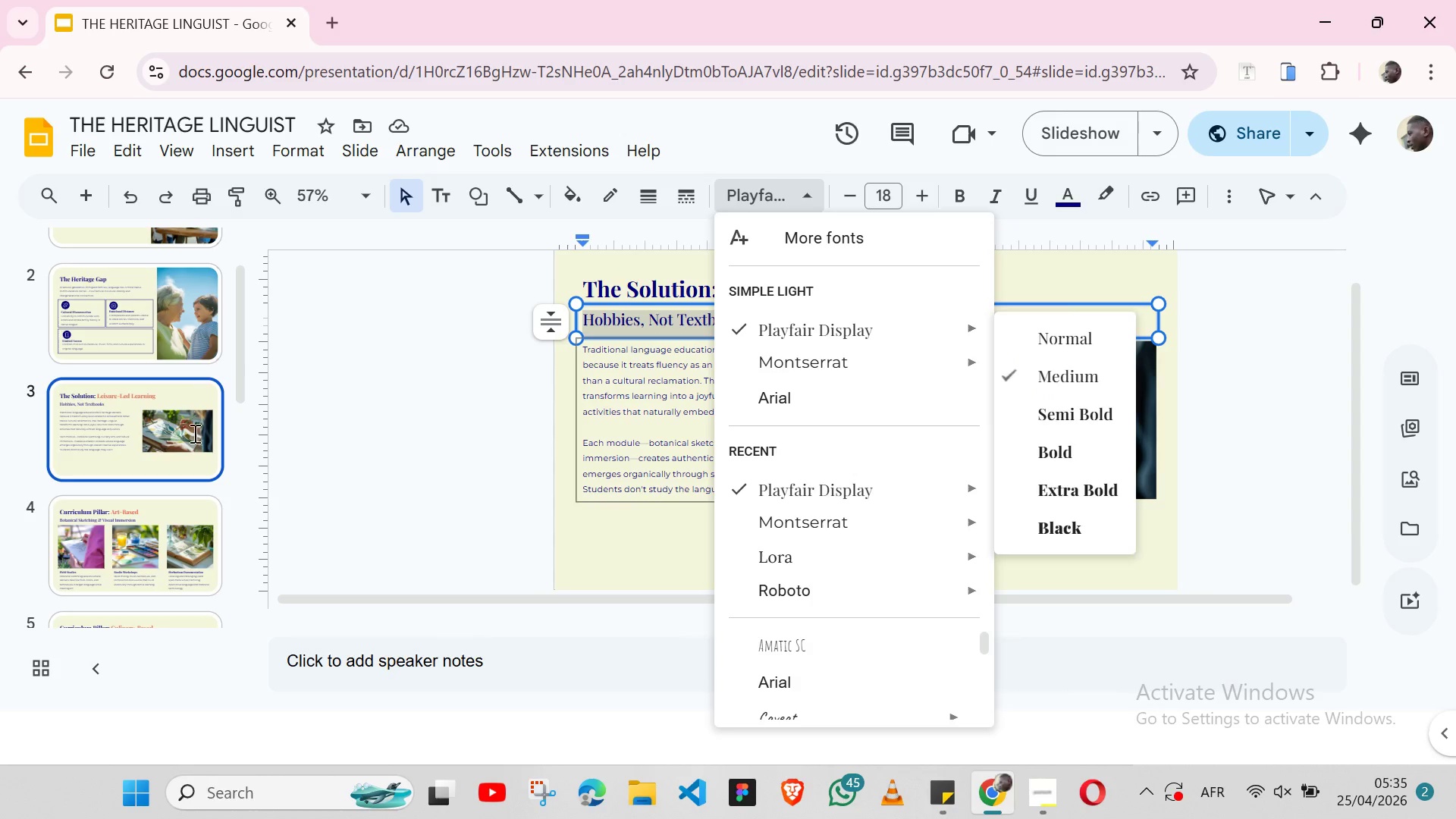 
left_click([143, 438])
 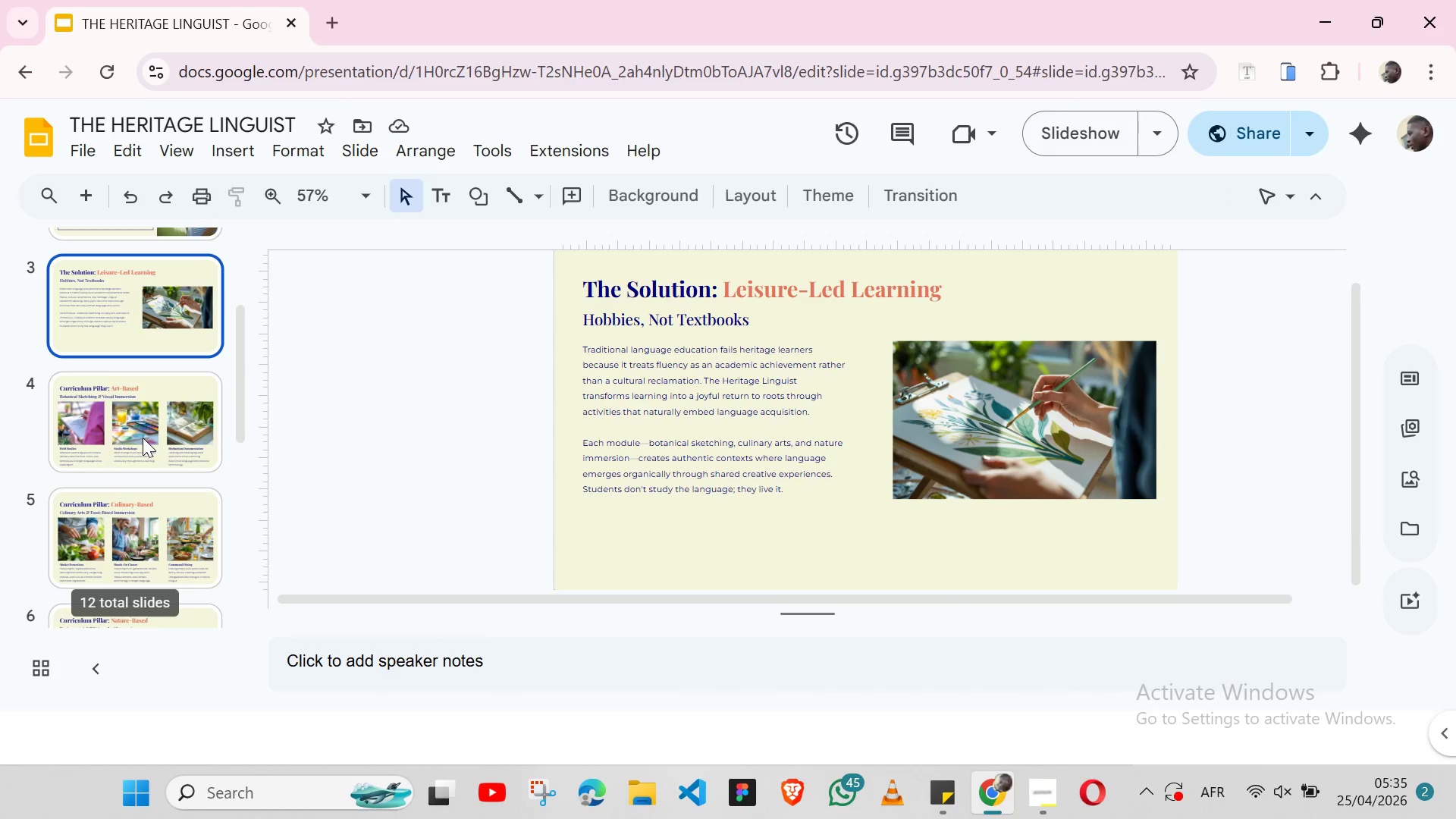 
left_click([143, 438])
 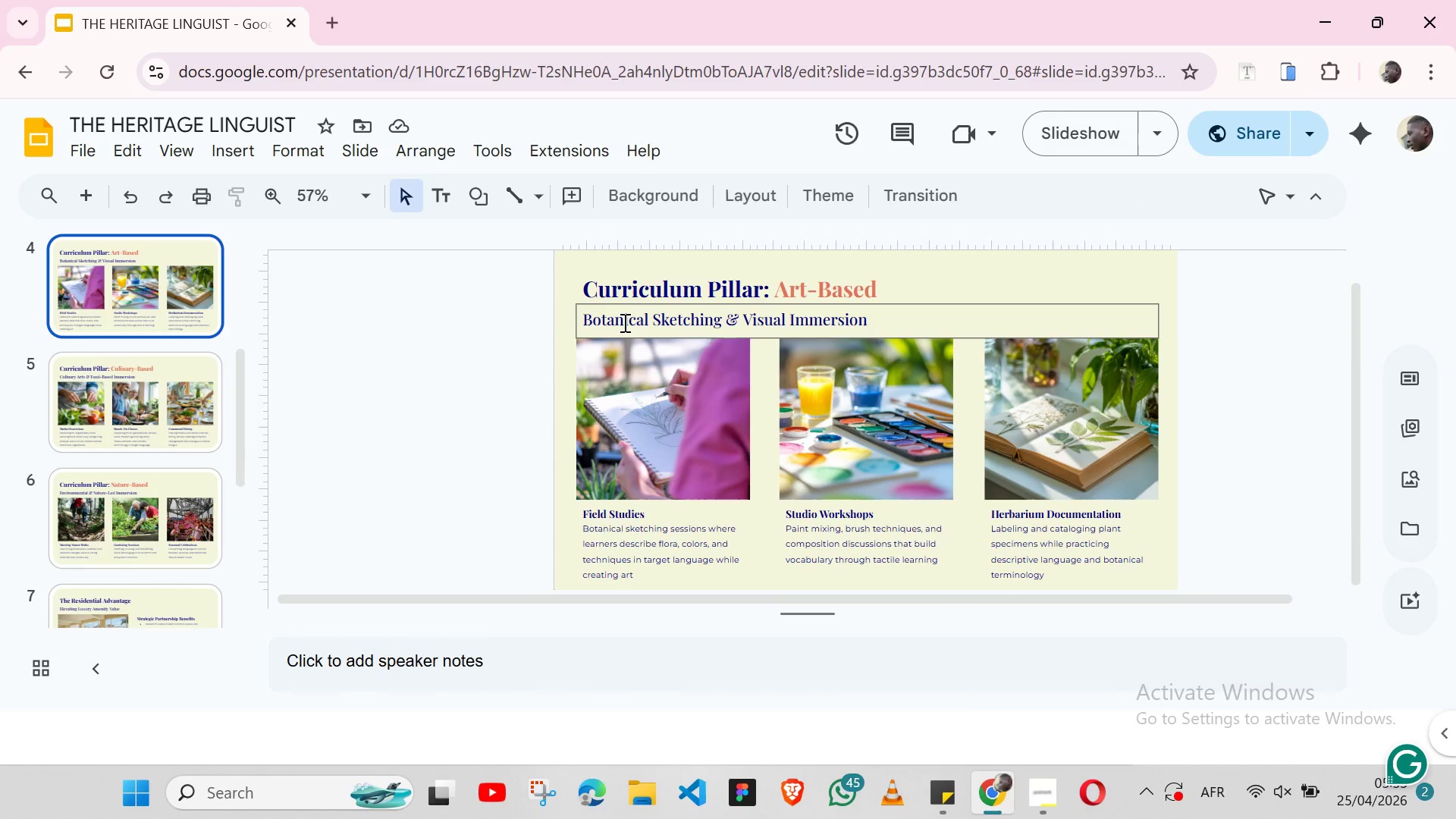 
double_click([623, 322])
 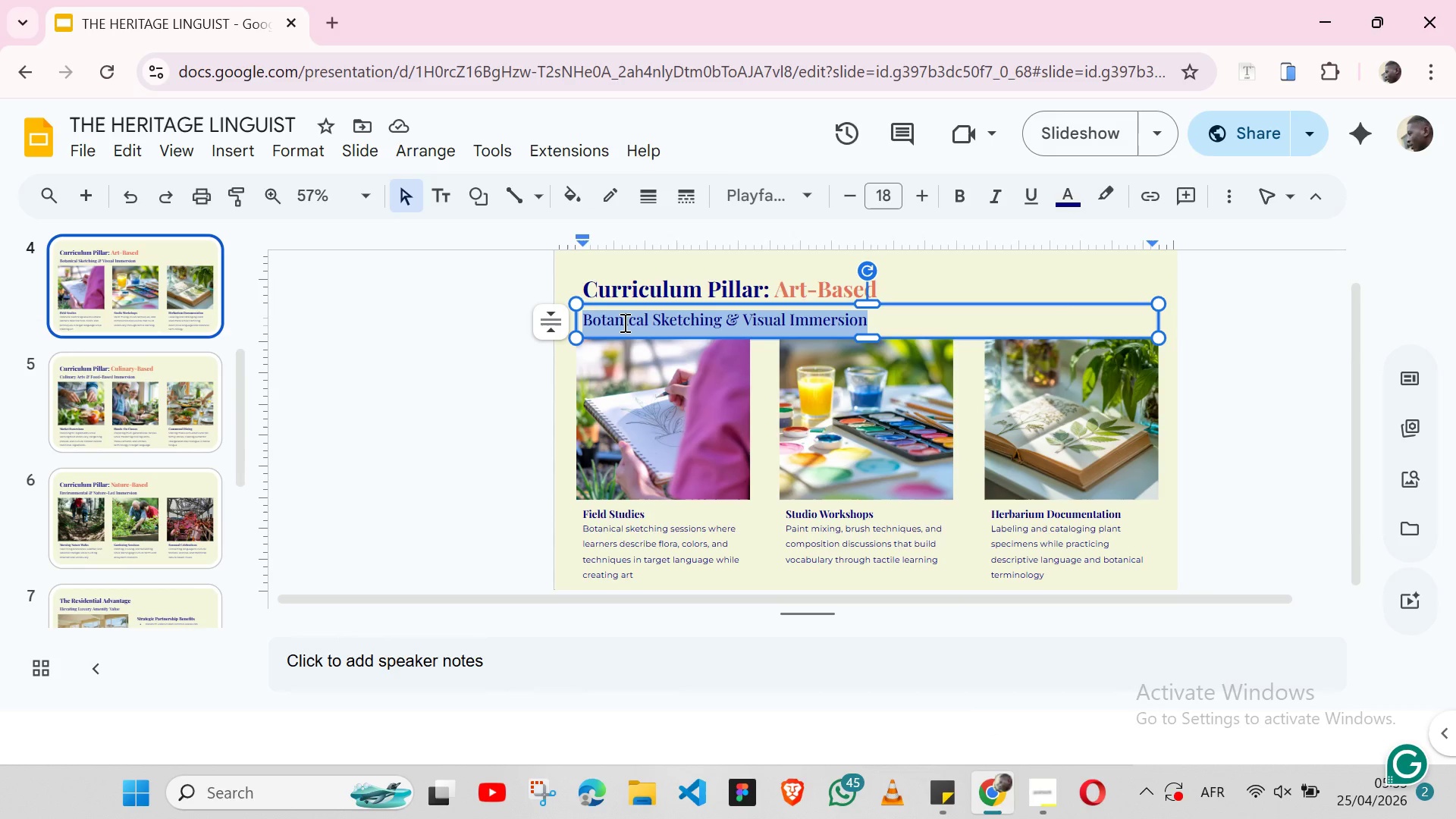 
triple_click([623, 322])
 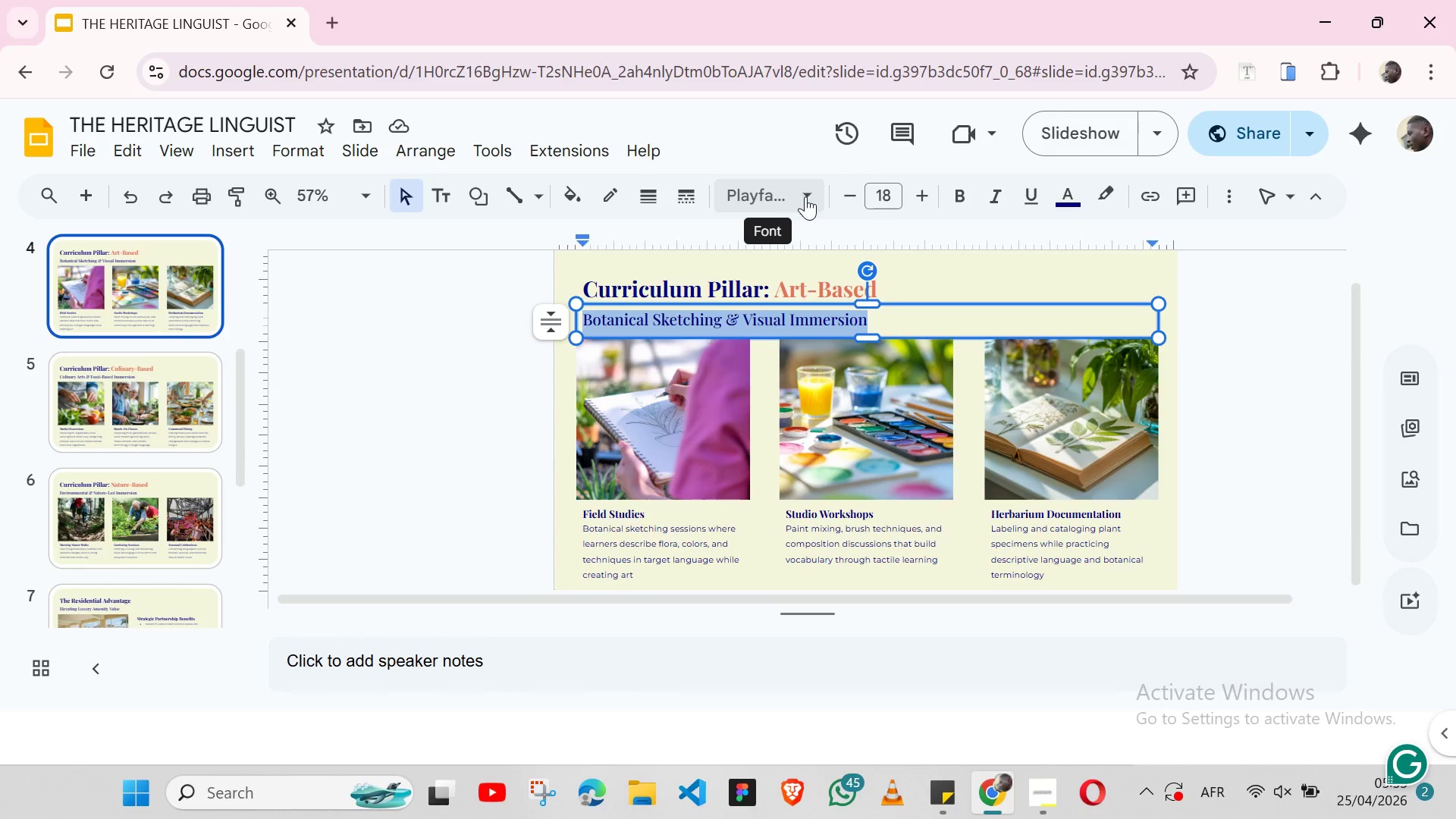 
left_click([805, 196])
 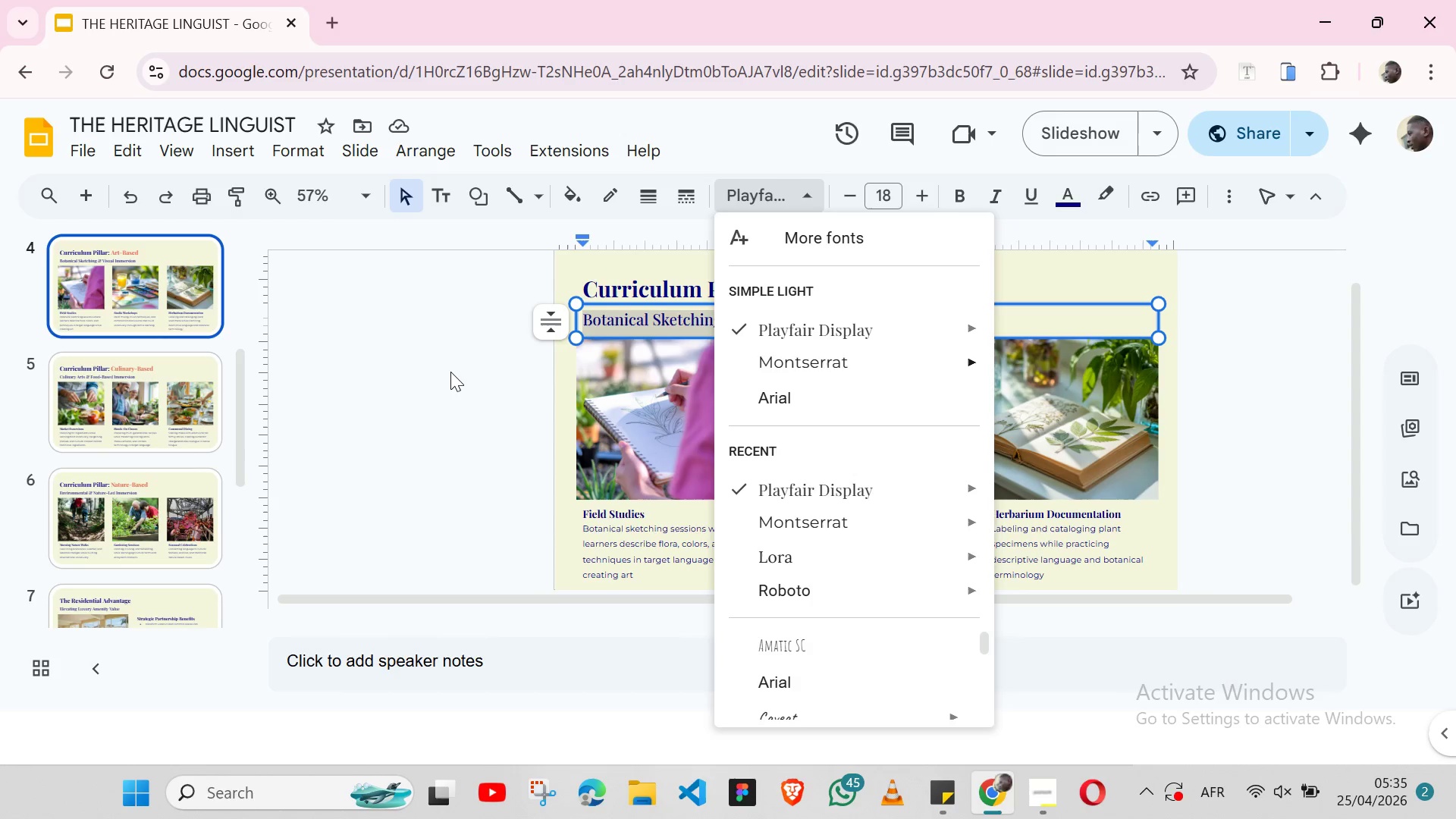 
left_click([450, 372])
 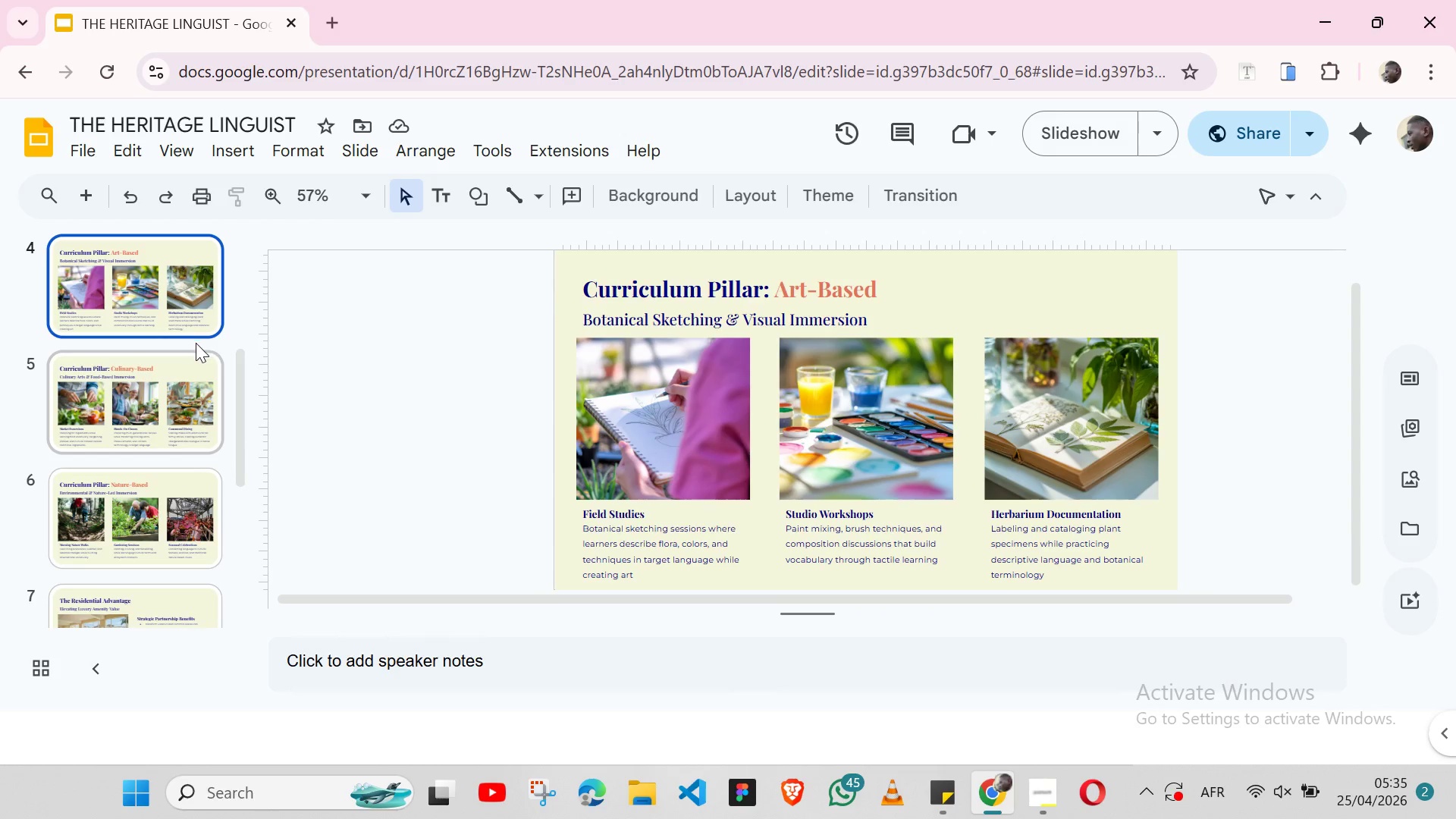 
left_click([196, 358])
 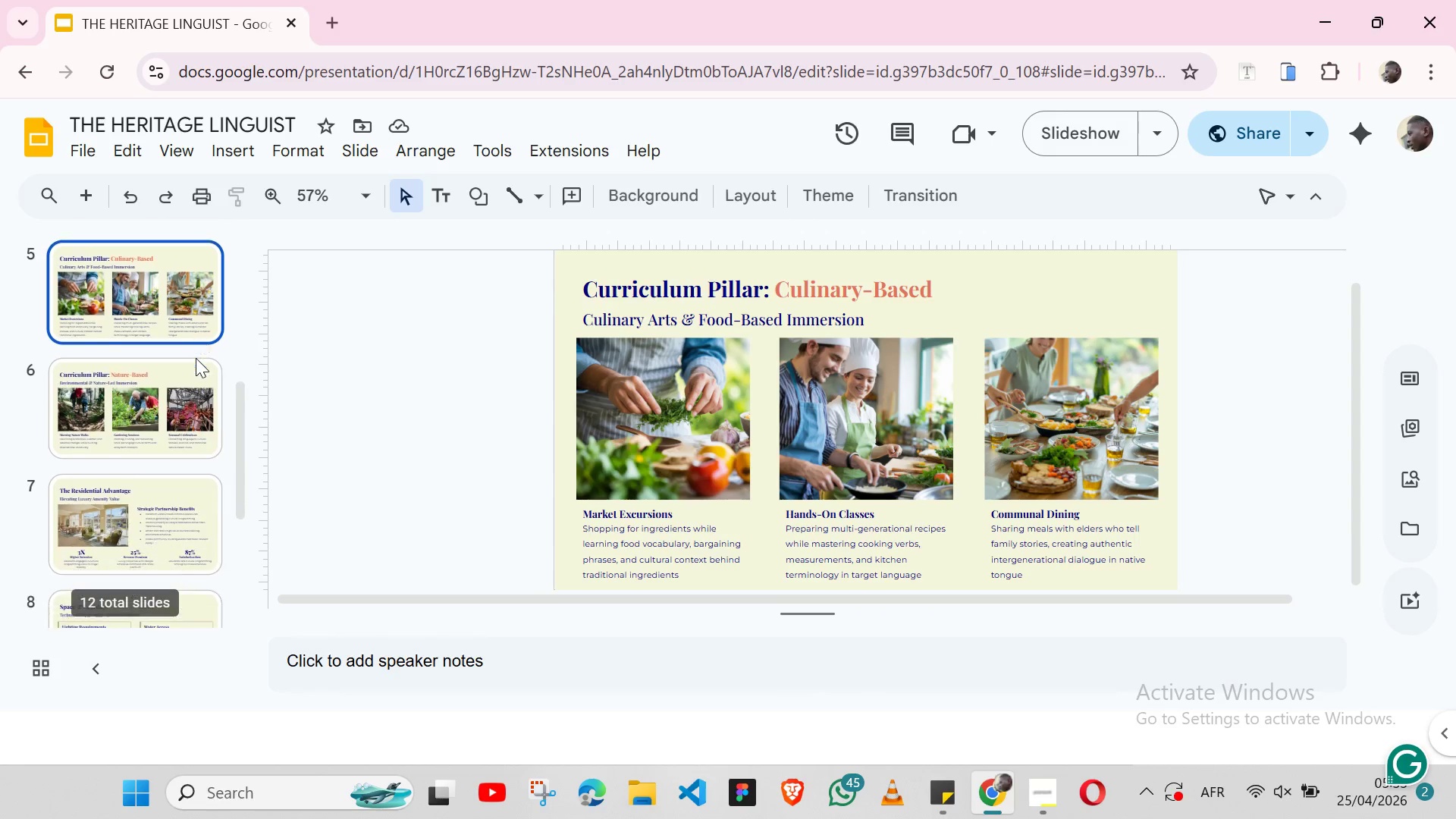 
left_click([196, 358])
 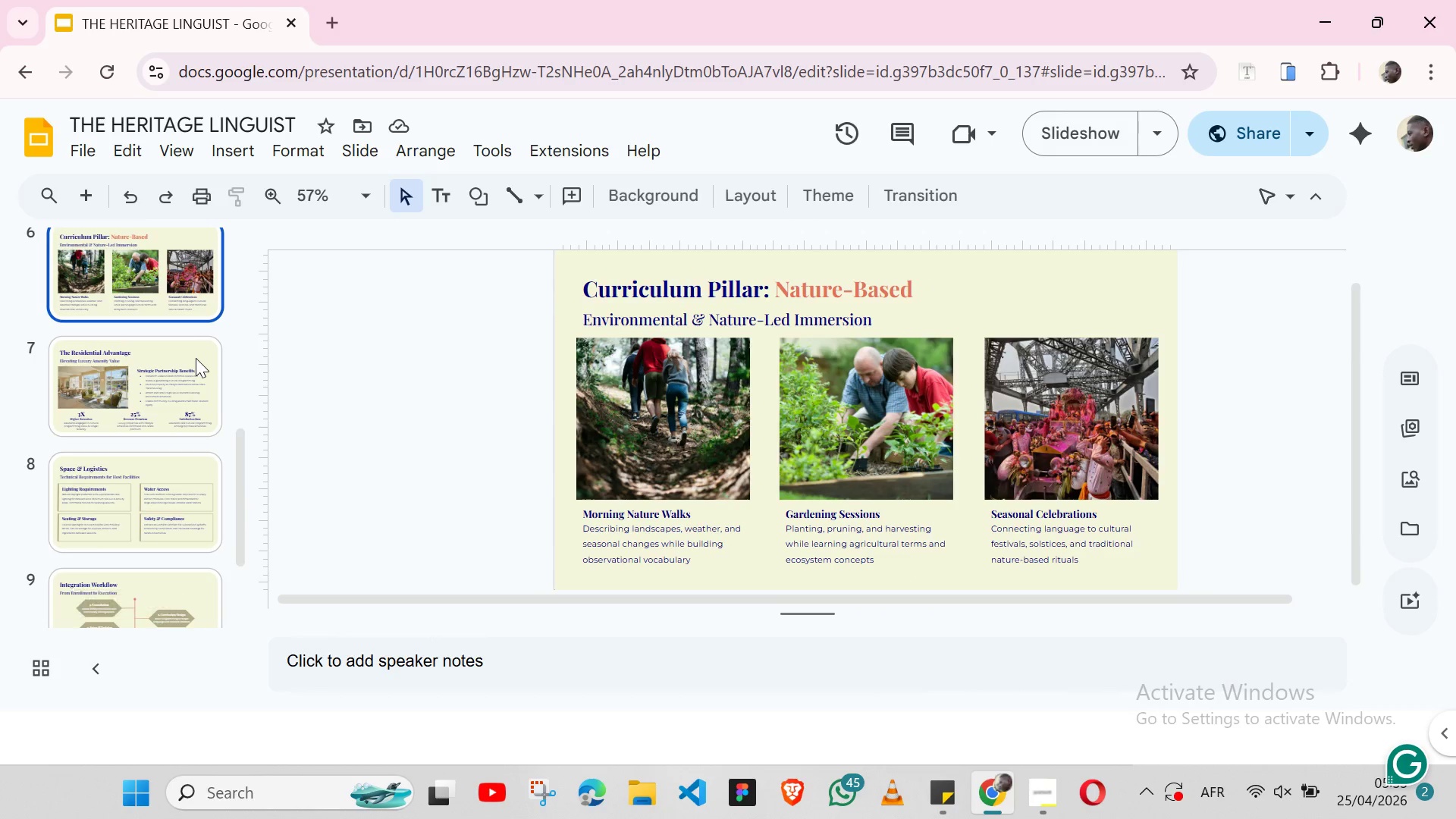 
left_click([196, 358])
 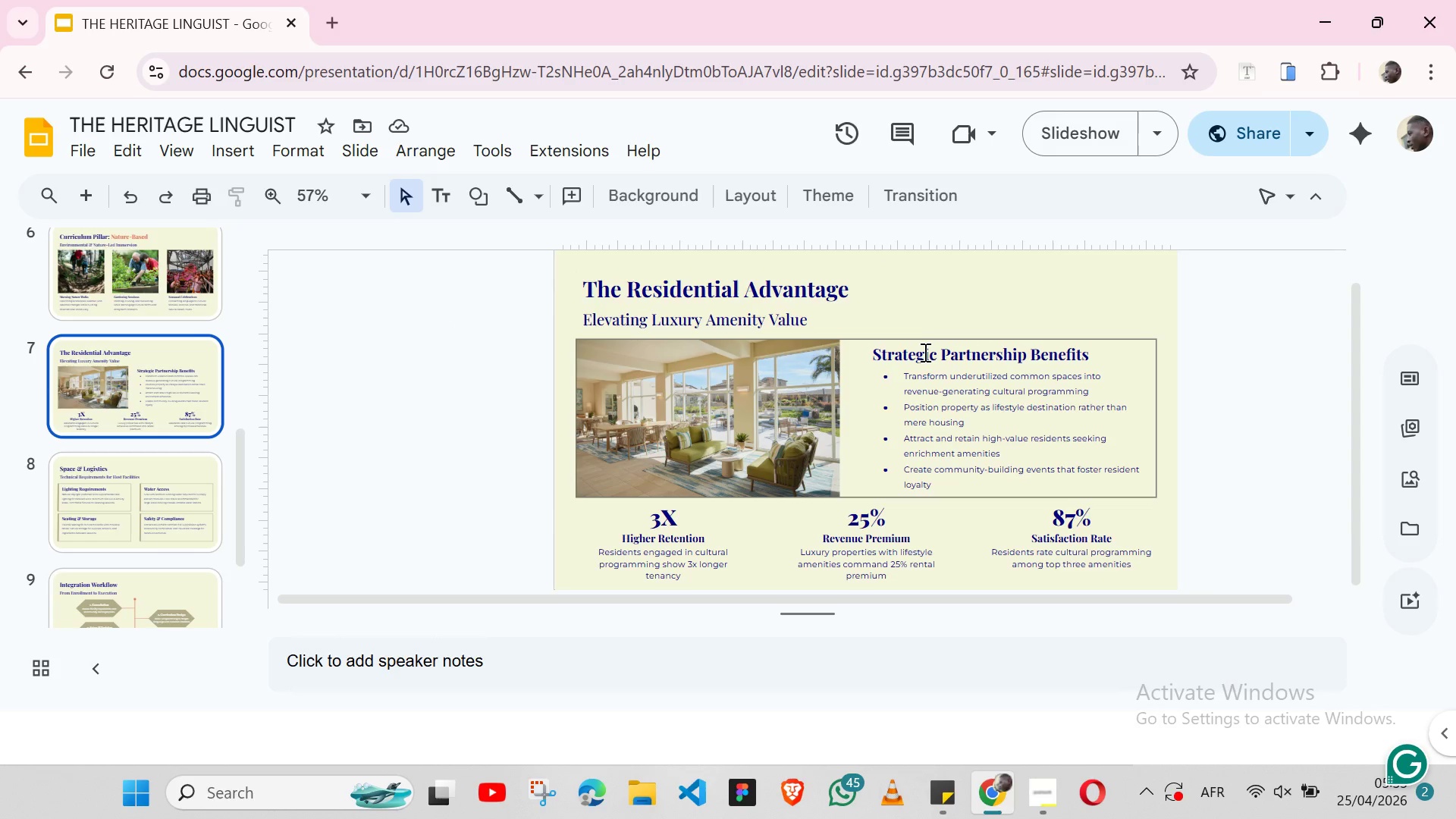 
double_click([924, 352])
 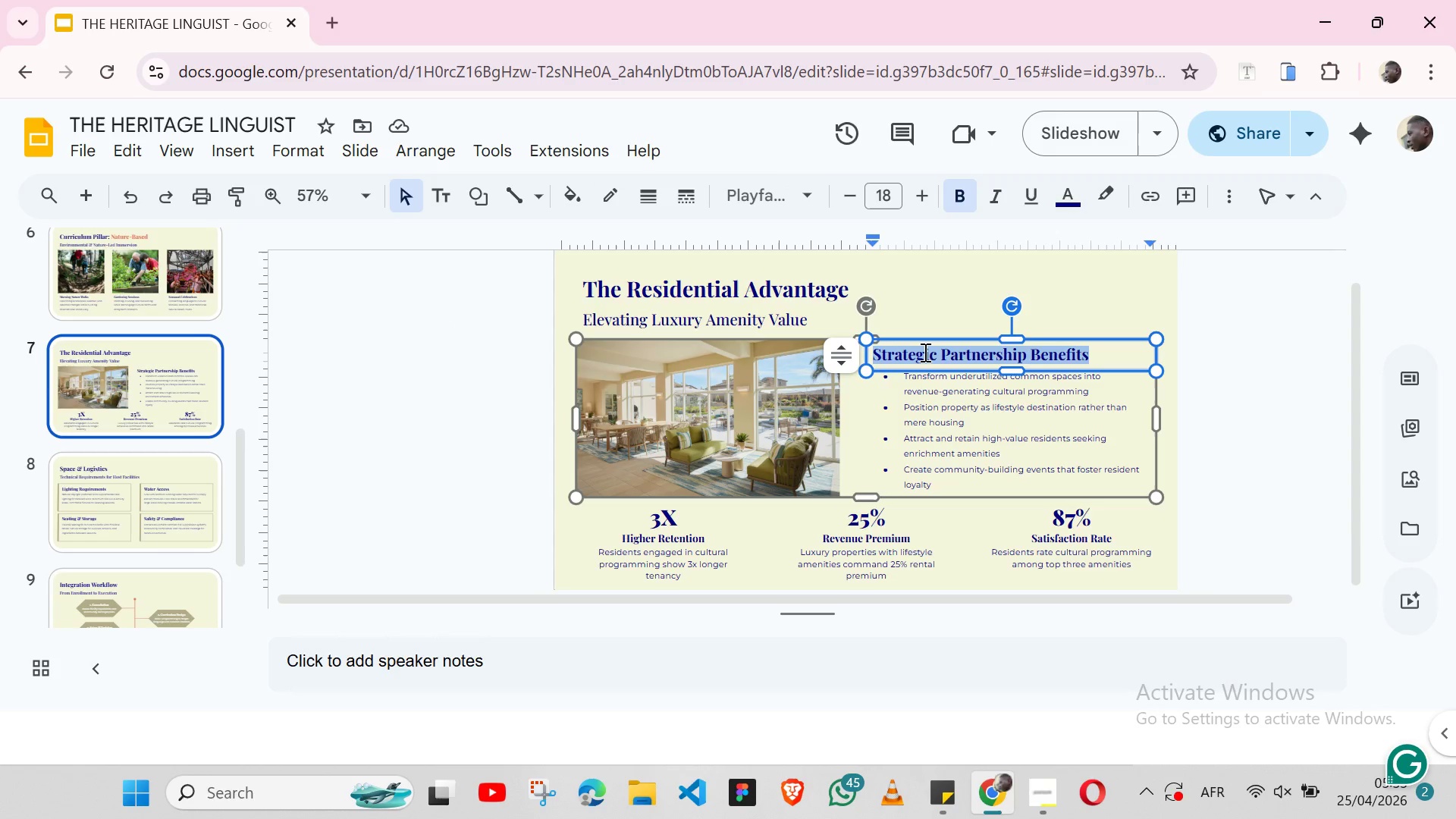 
triple_click([924, 352])
 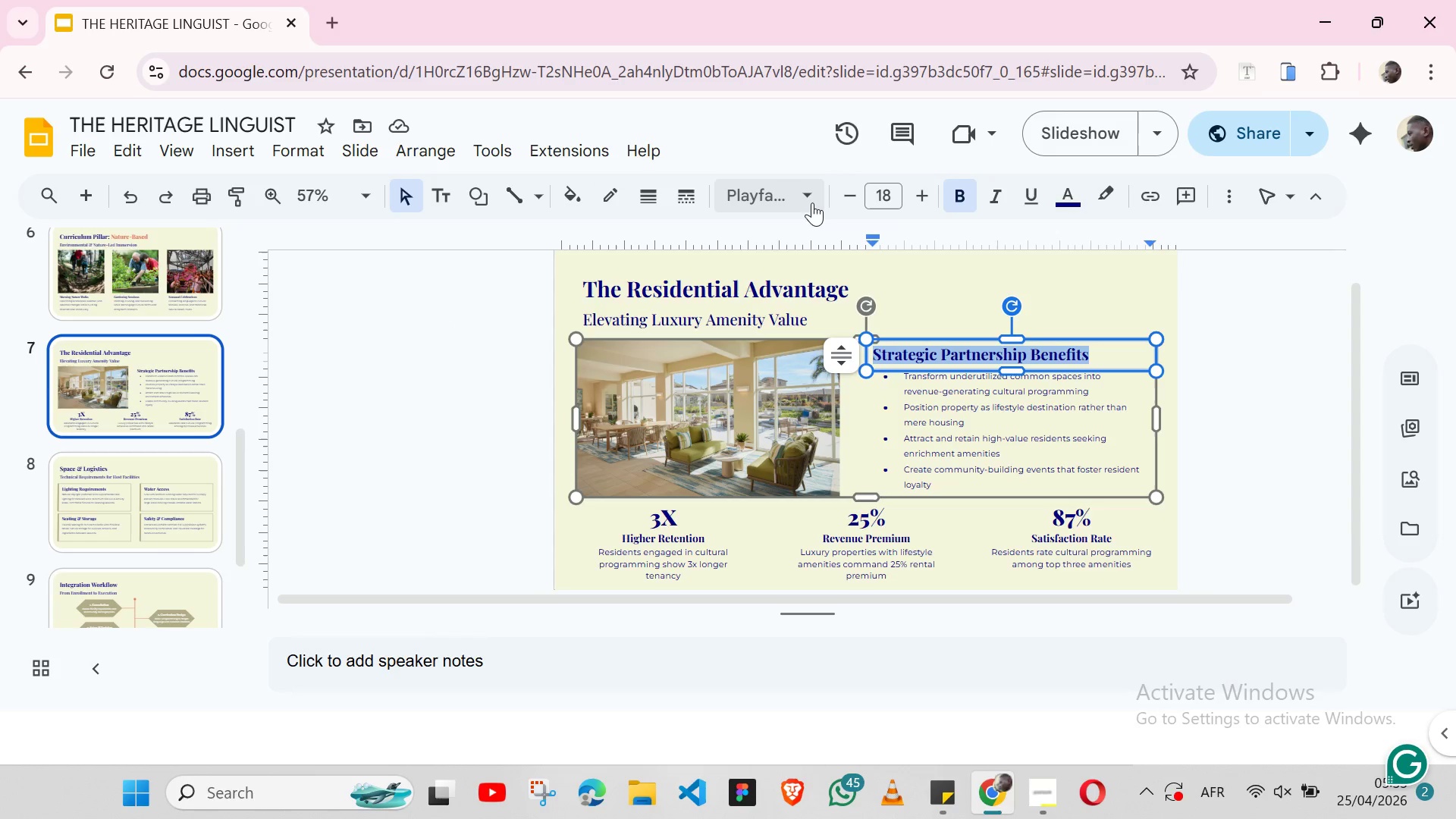 
left_click([812, 202])
 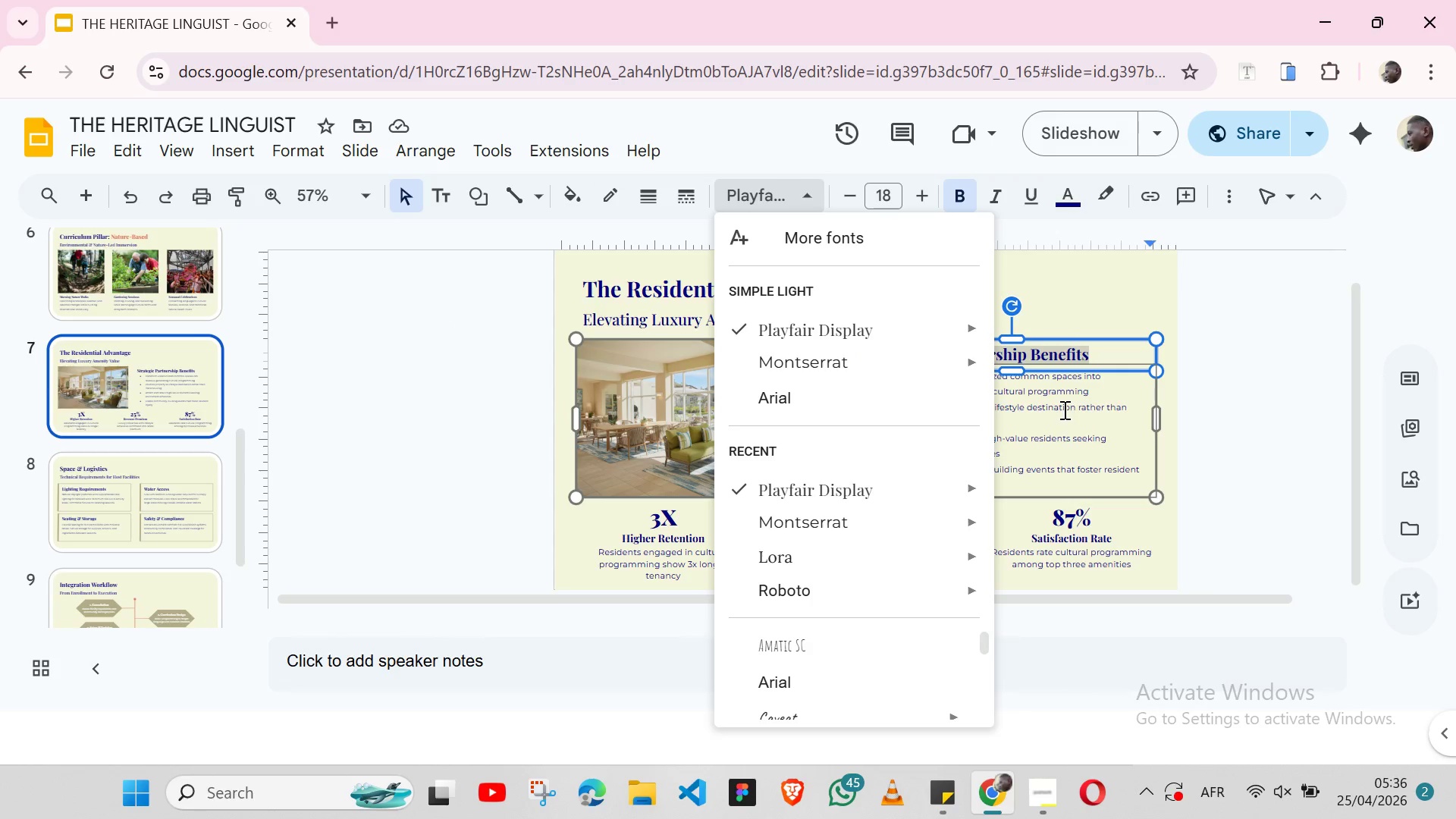 
mouse_move([1007, 350])
 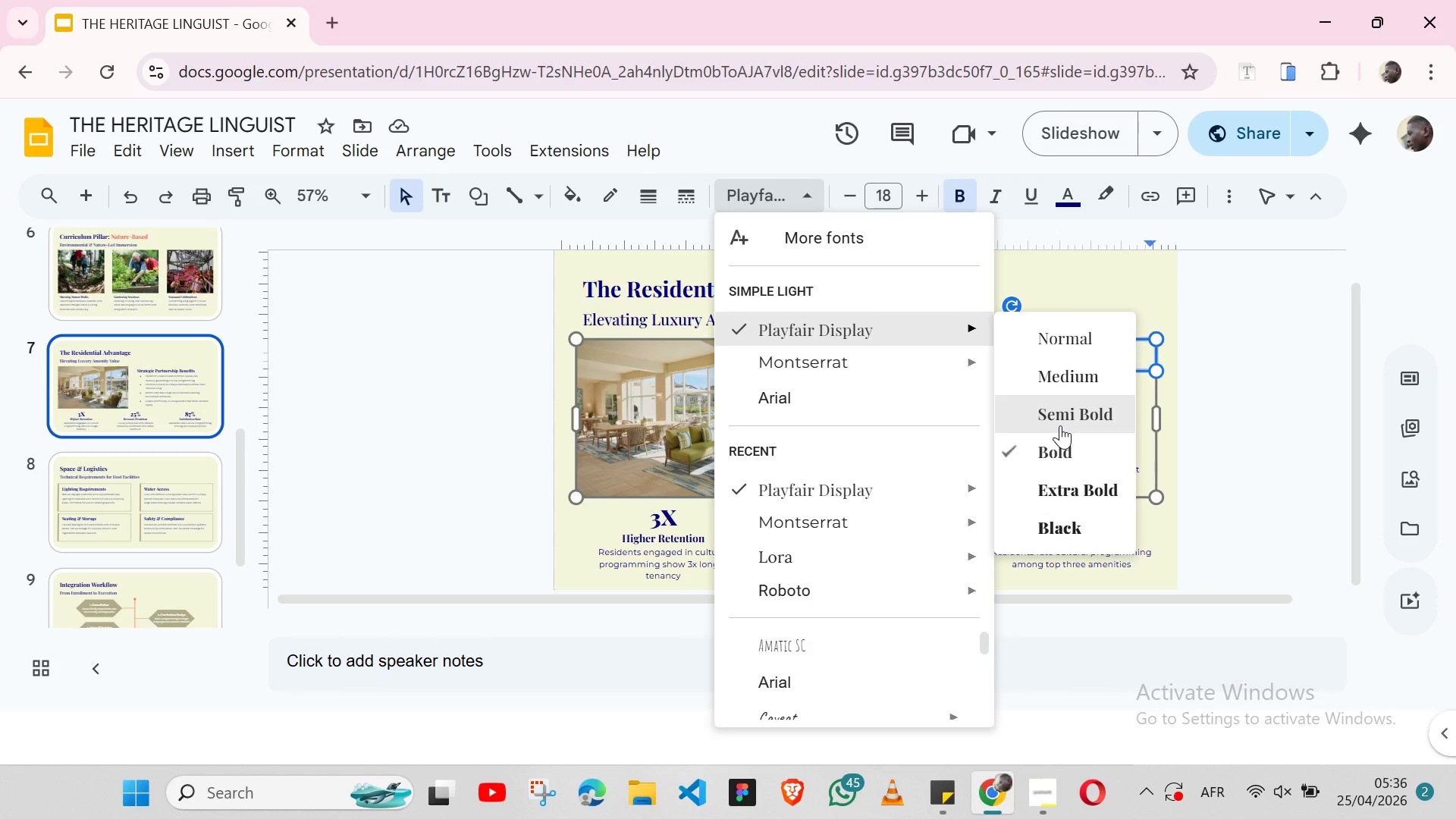 
left_click([1060, 425])
 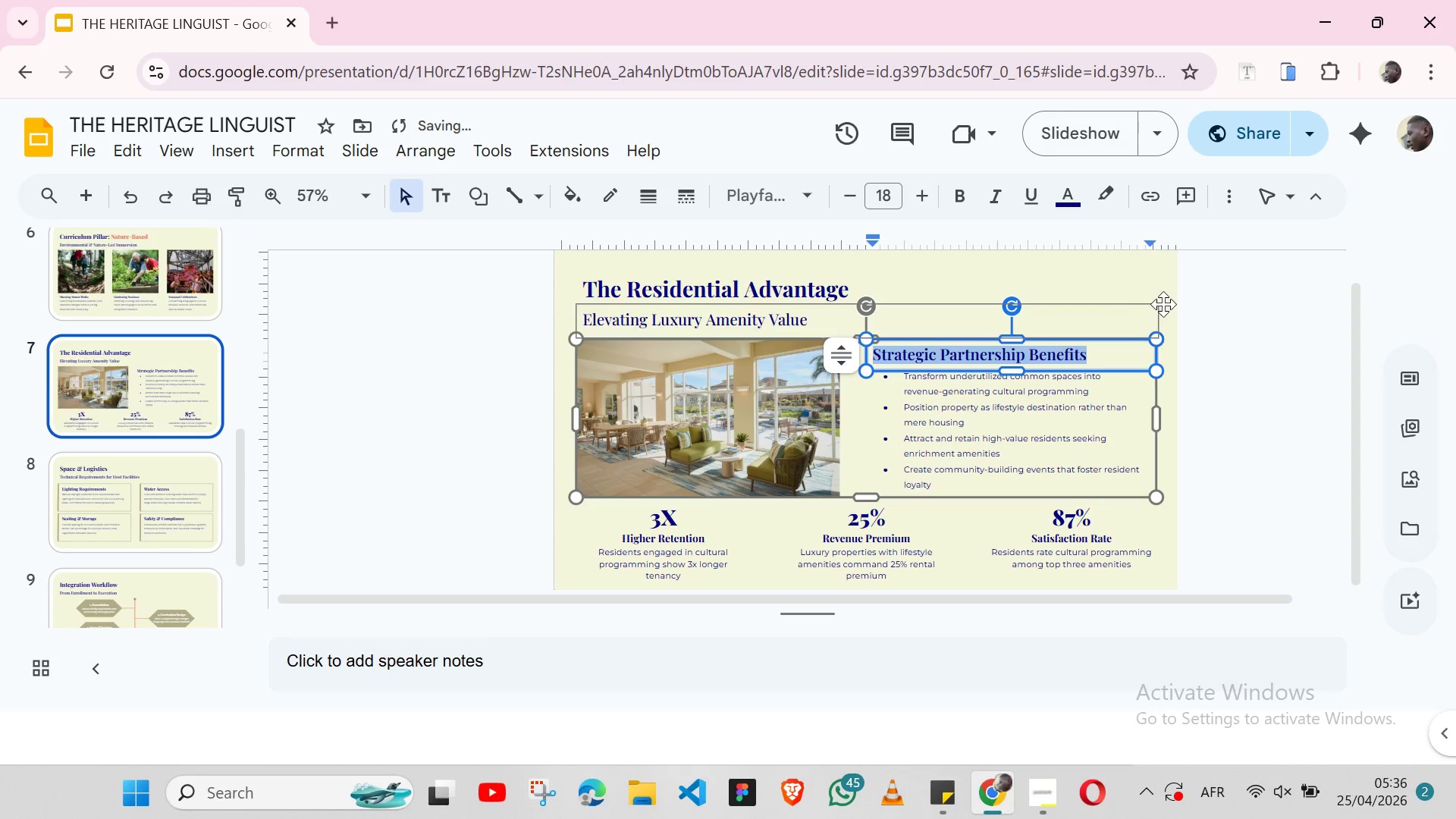 
left_click([1166, 303])
 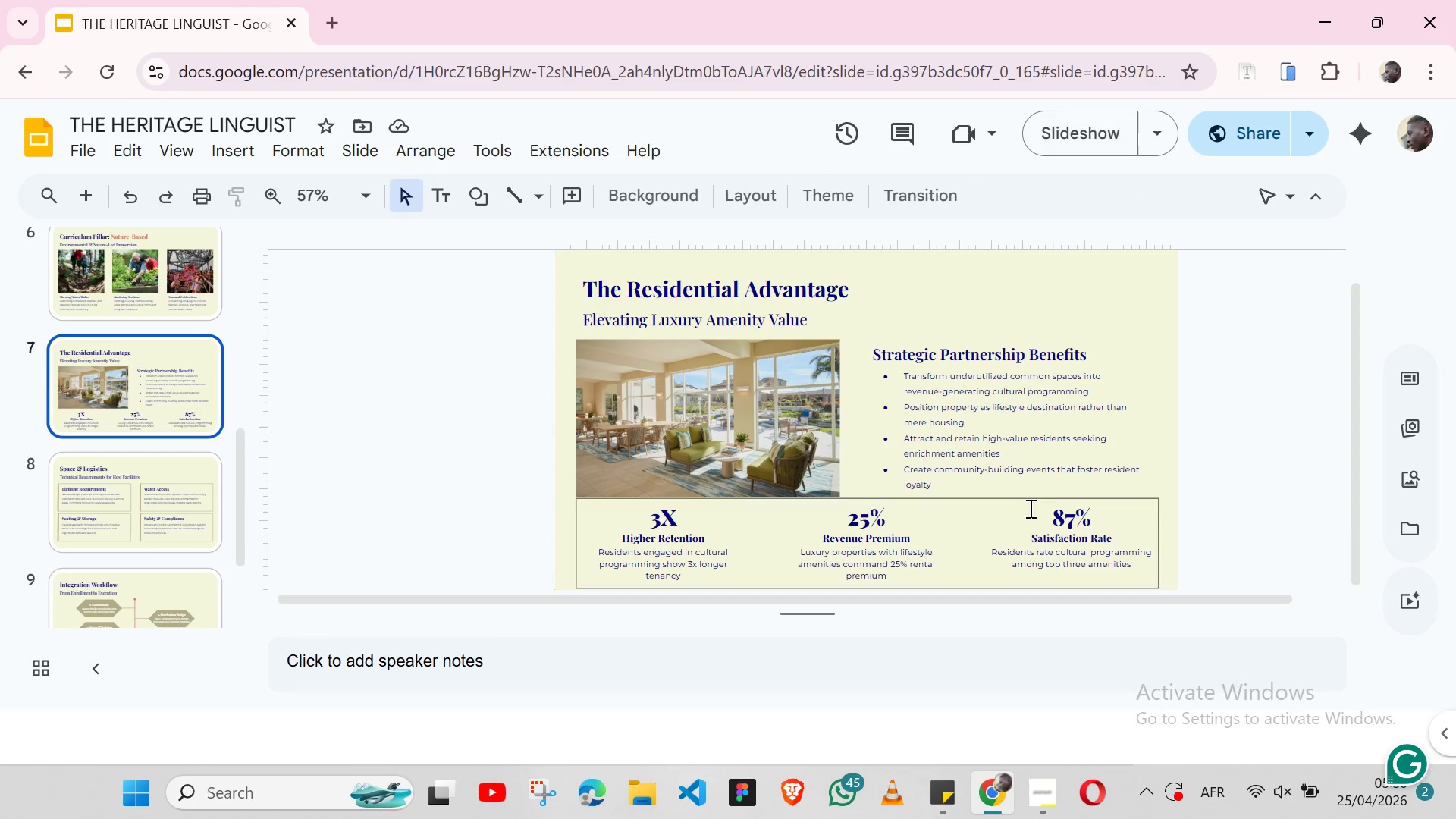 
left_click([165, 483])
 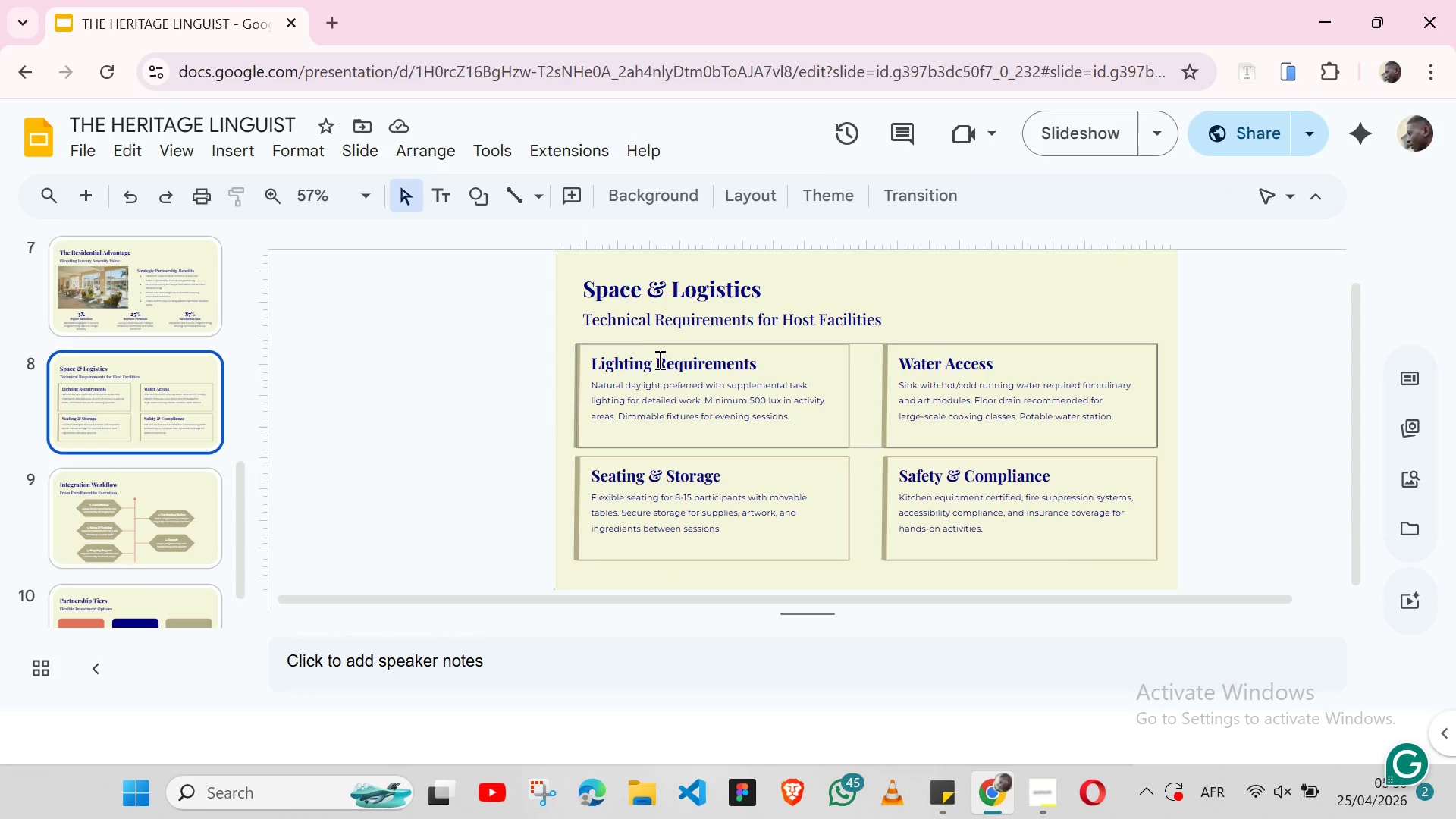 
double_click([671, 359])
 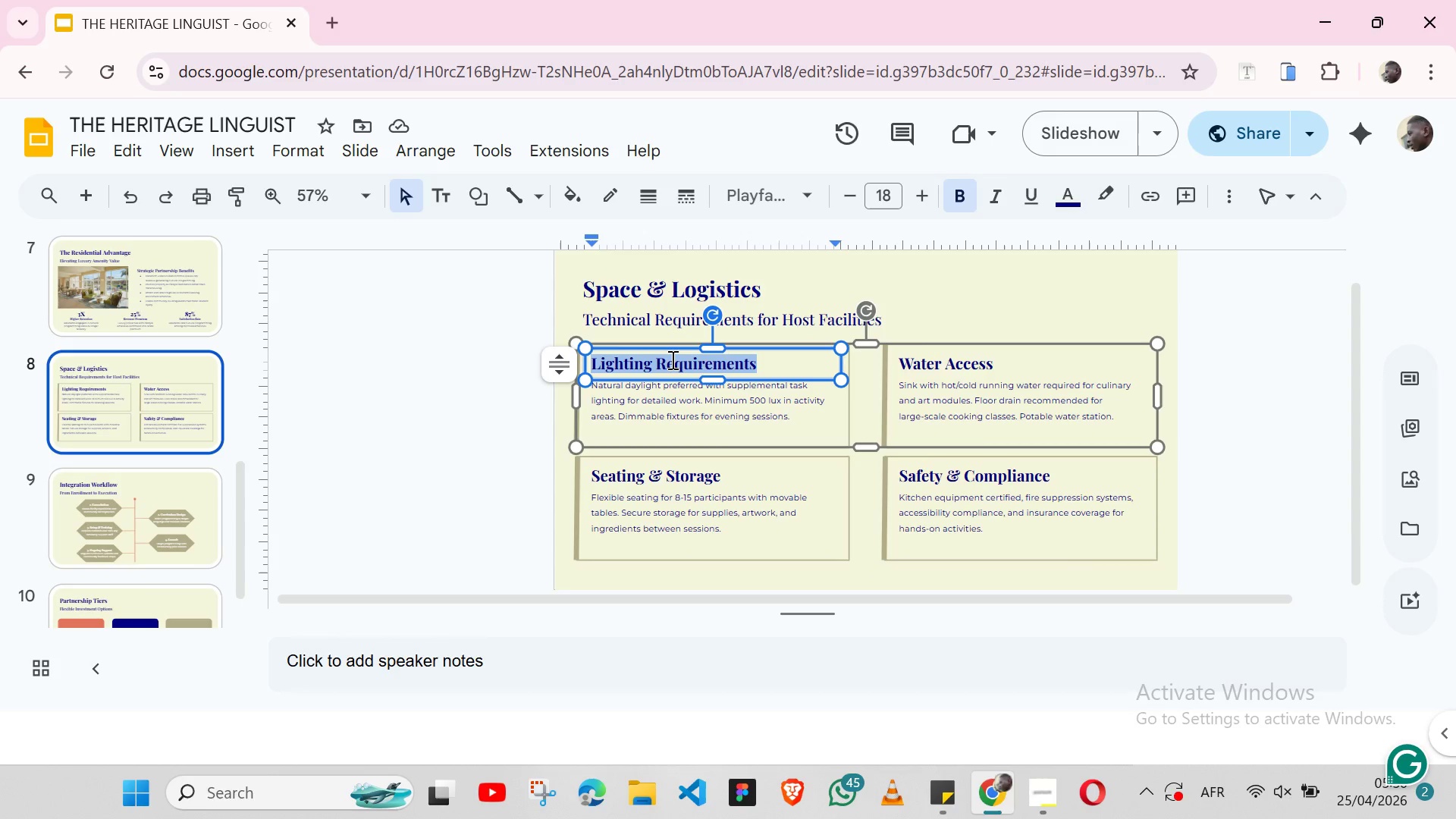 
triple_click([671, 359])
 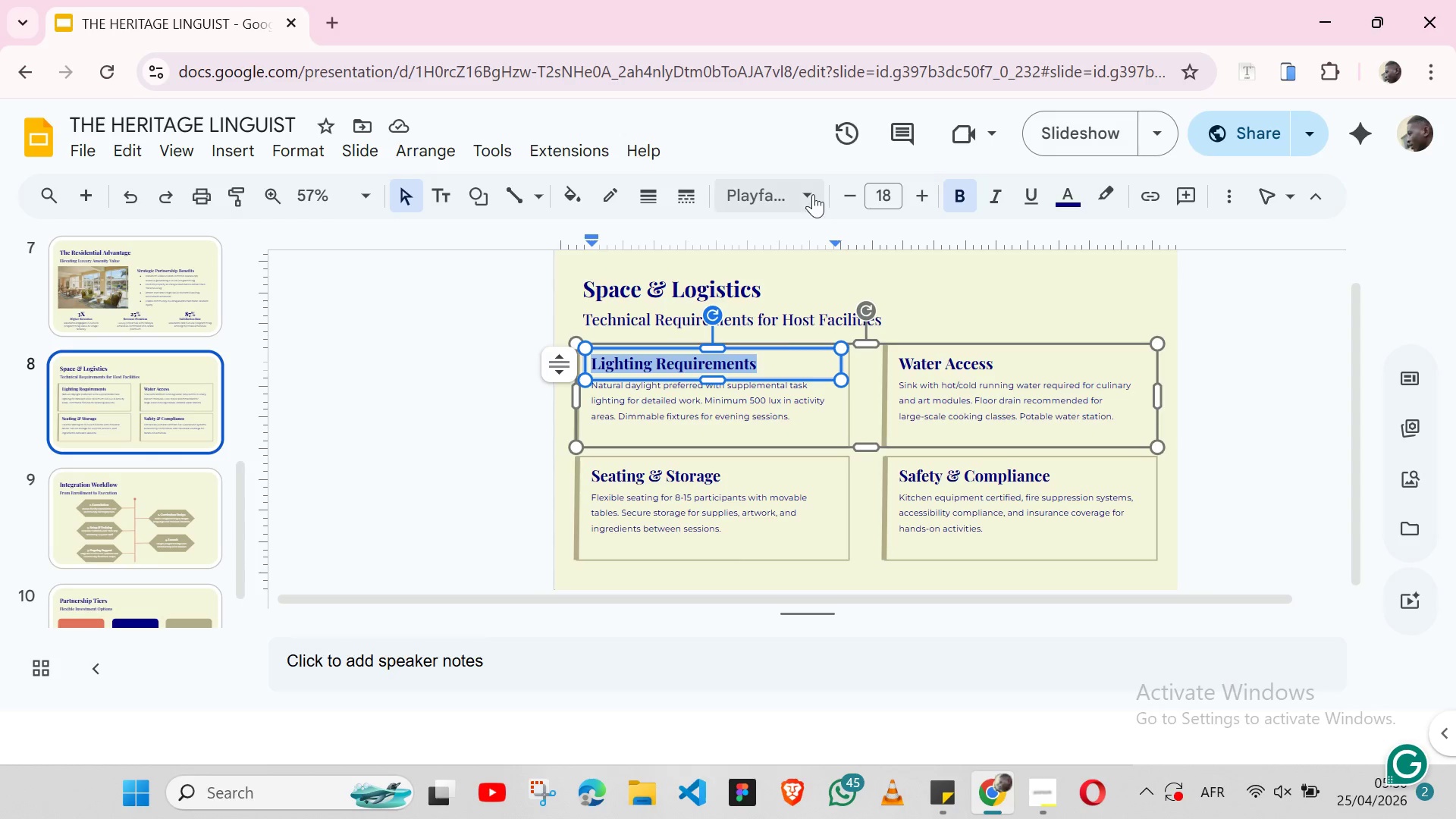 
left_click([812, 194])
 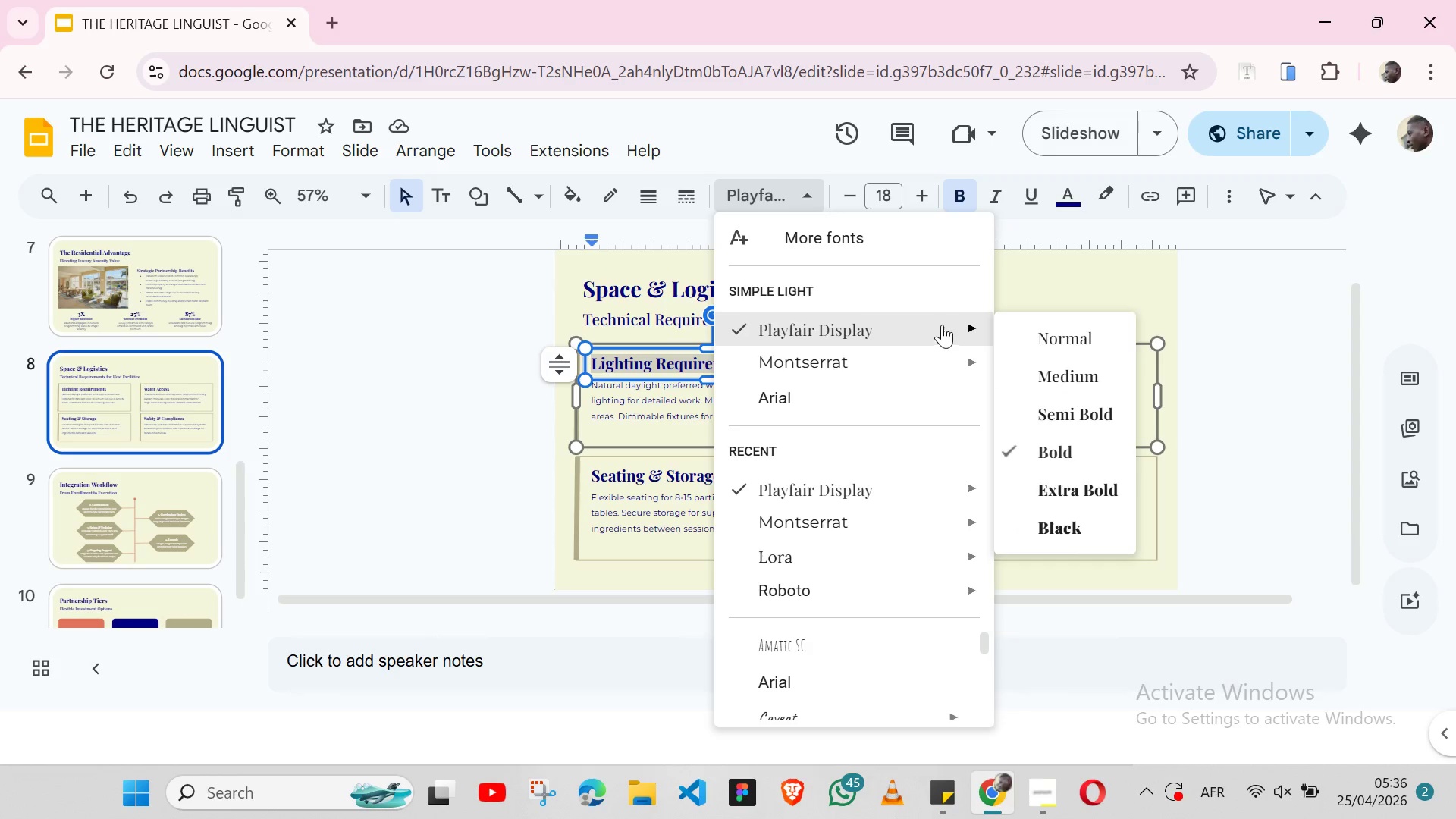 
left_click([1055, 406])
 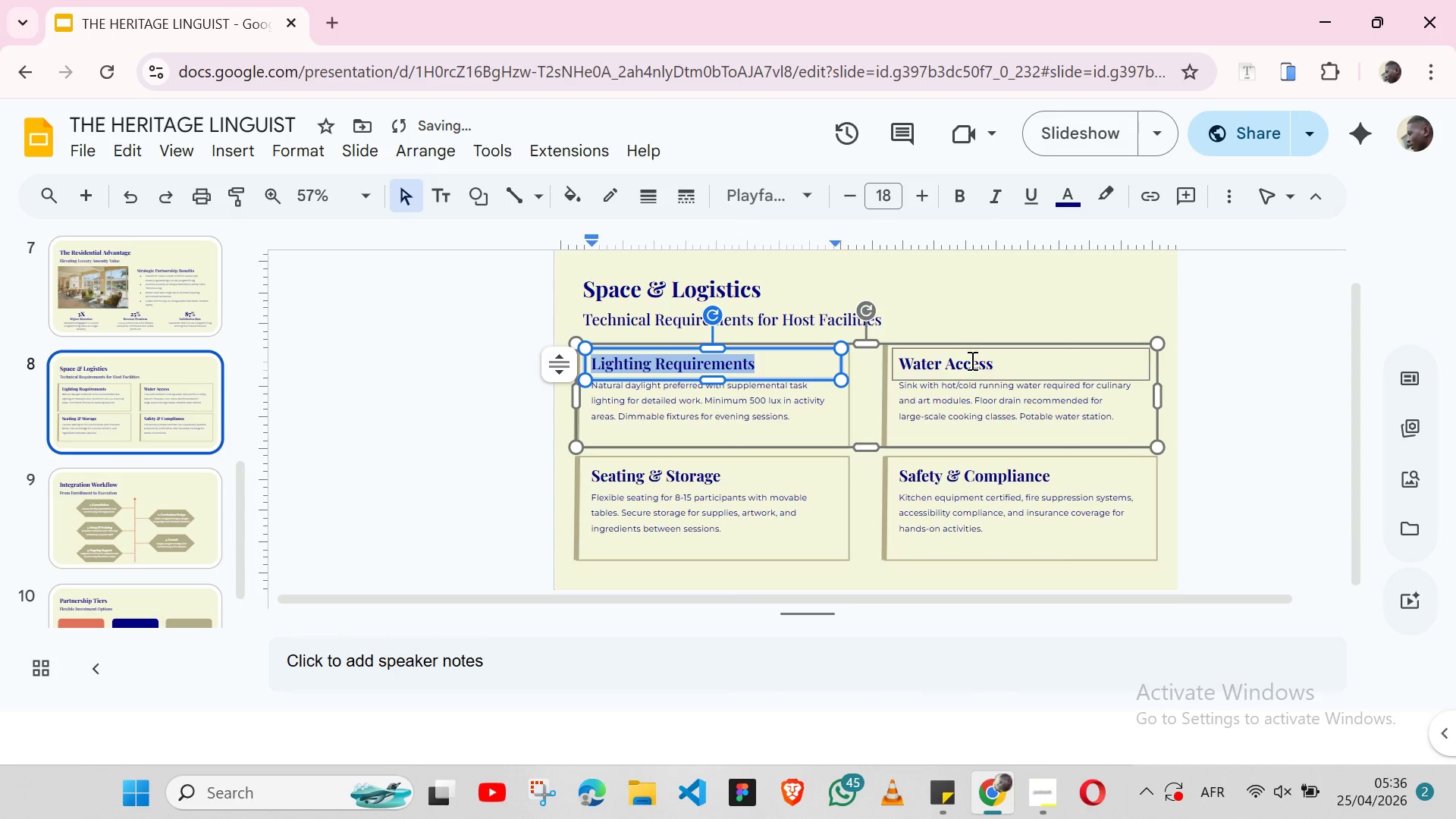 
double_click([971, 360])
 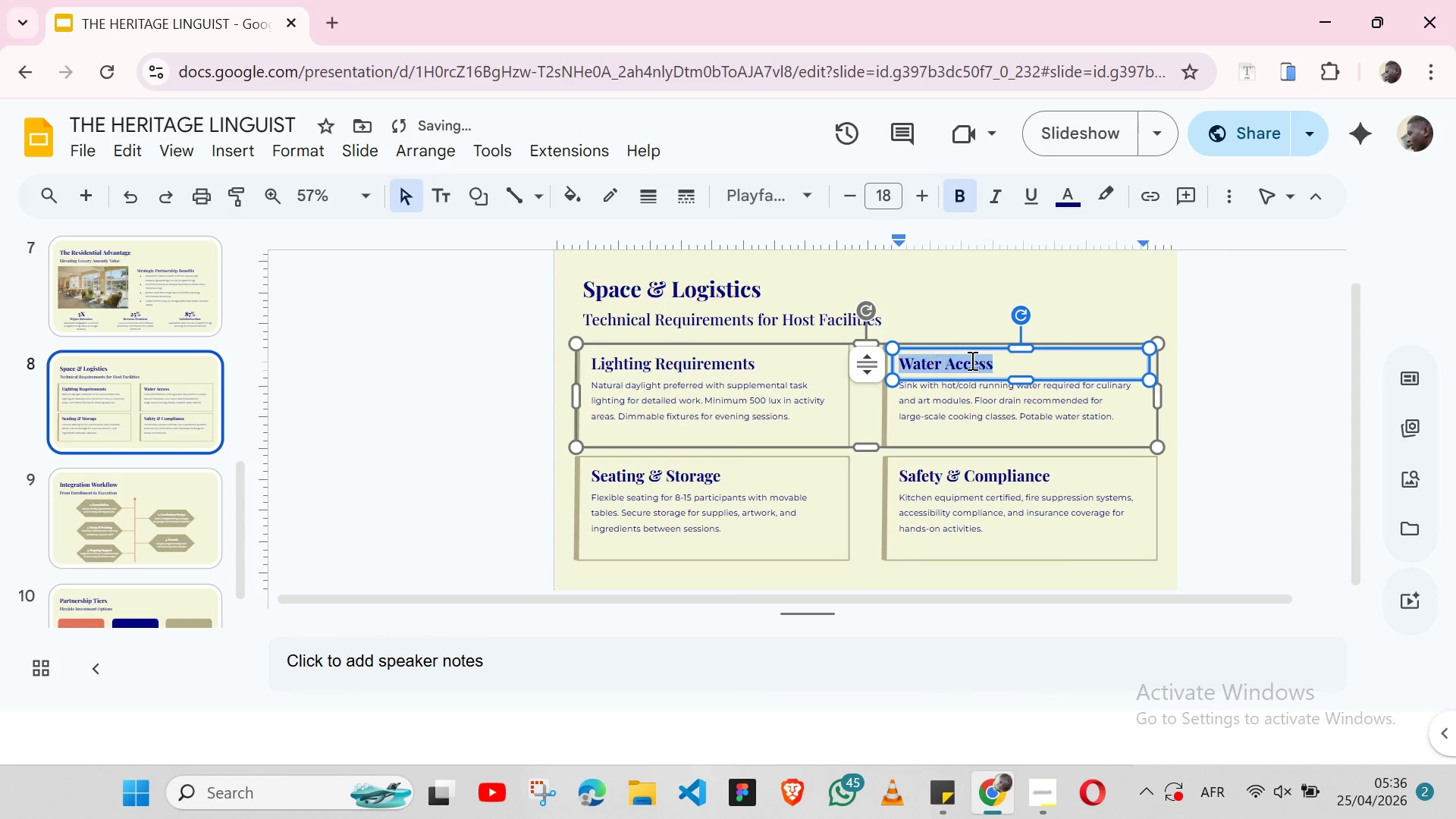 
triple_click([971, 360])
 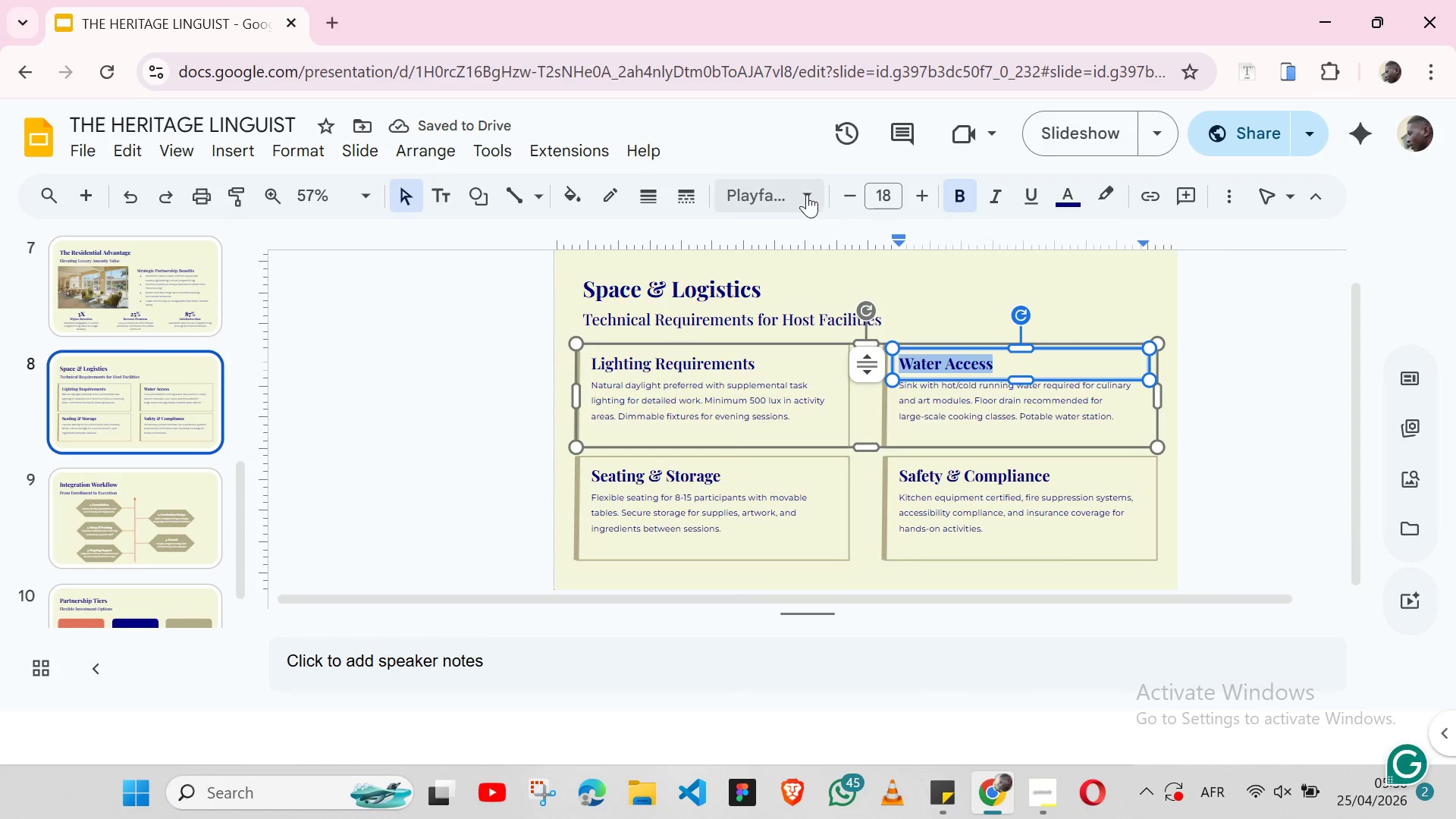 
left_click([807, 194])
 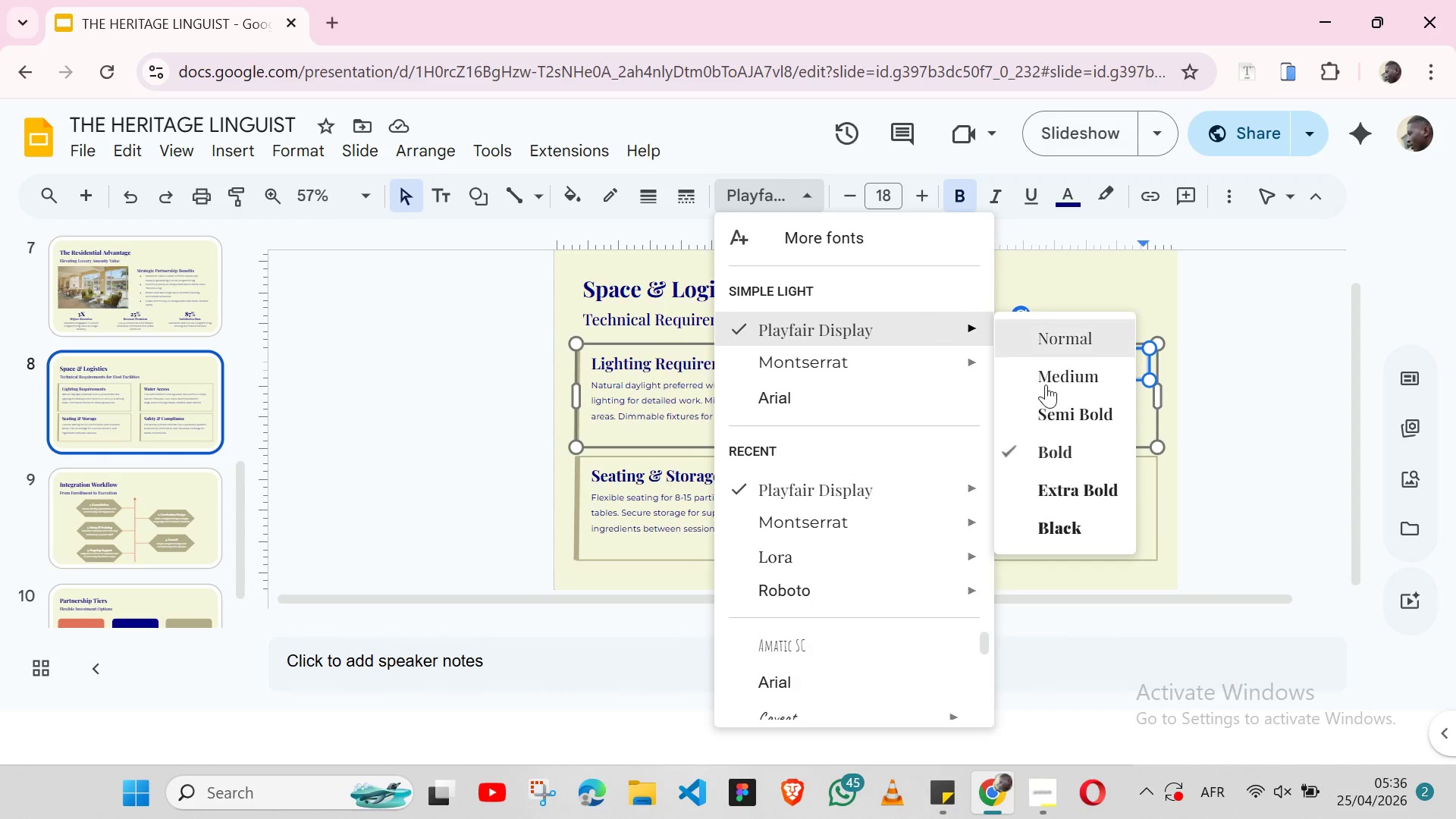 
left_click([1052, 404])
 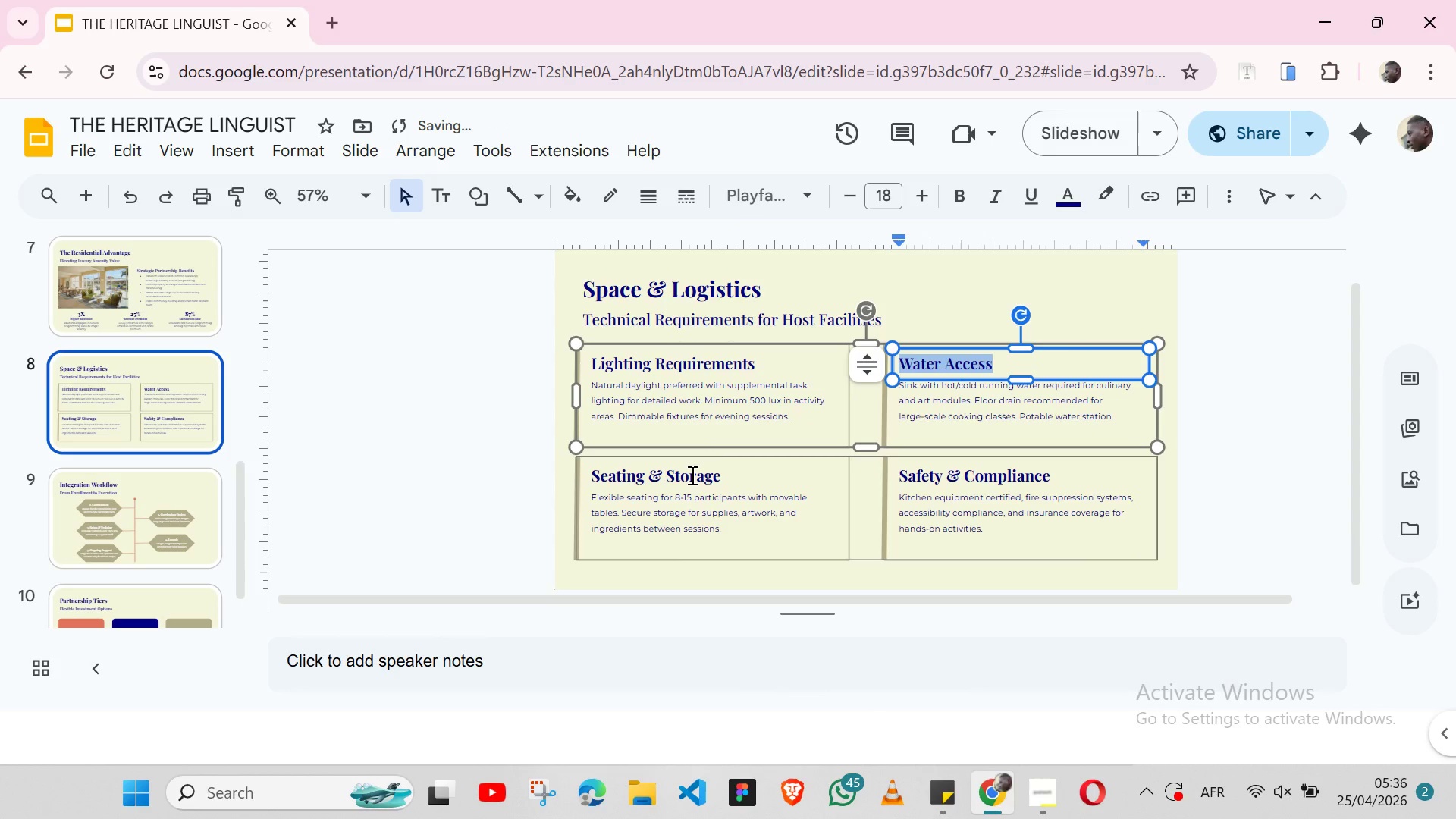 
double_click([691, 475])
 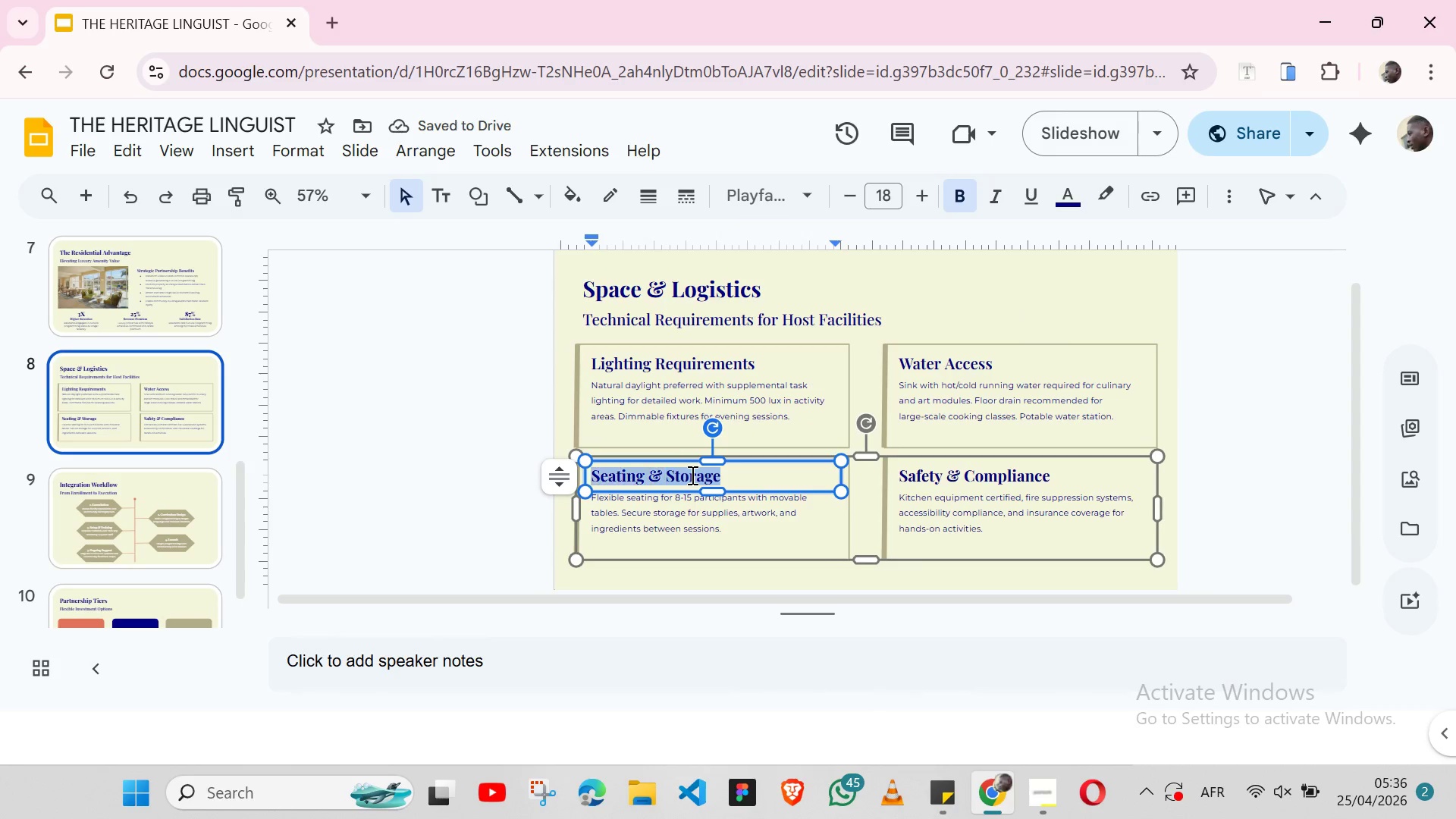 
triple_click([691, 475])
 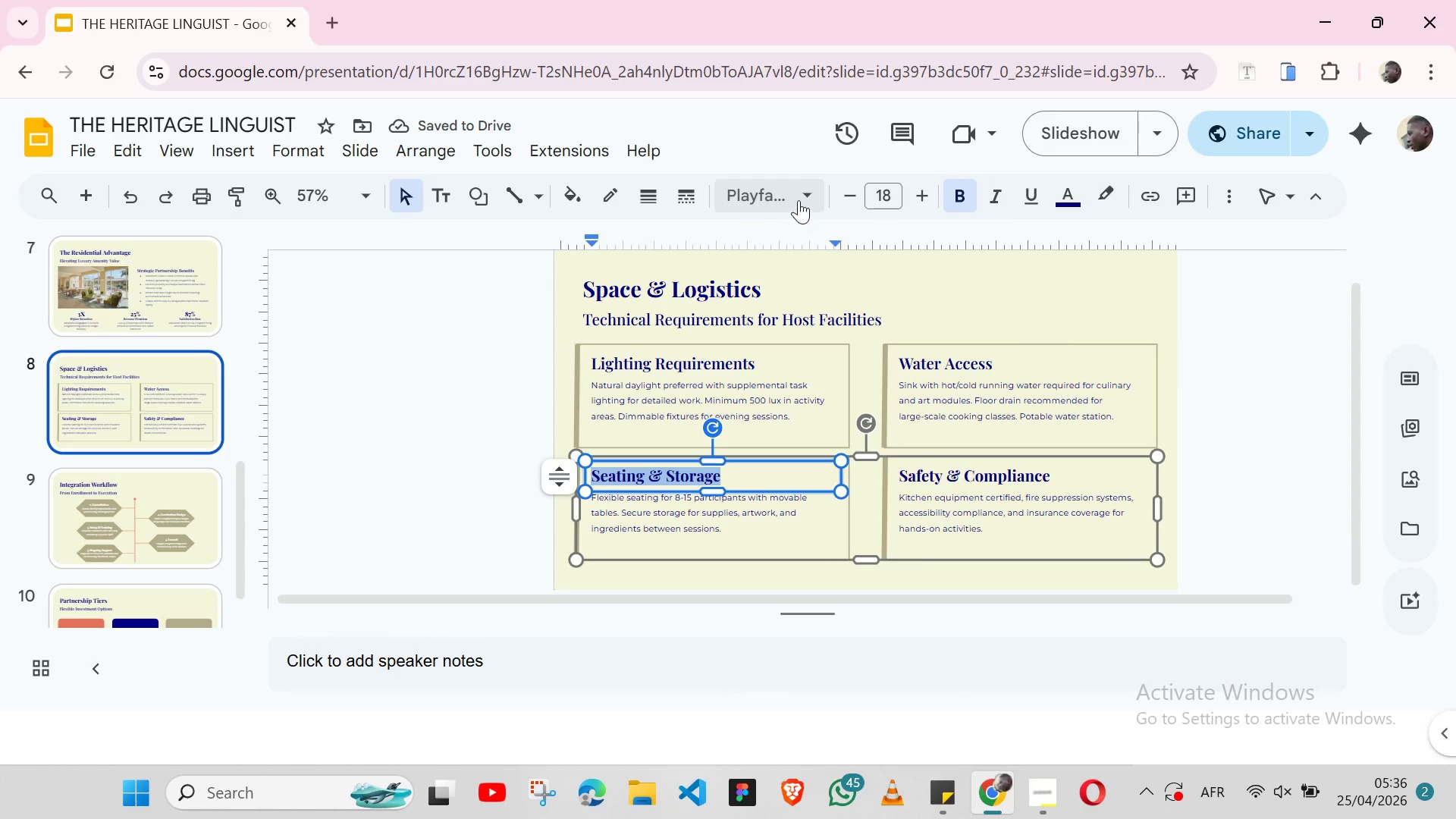 
left_click([799, 200])
 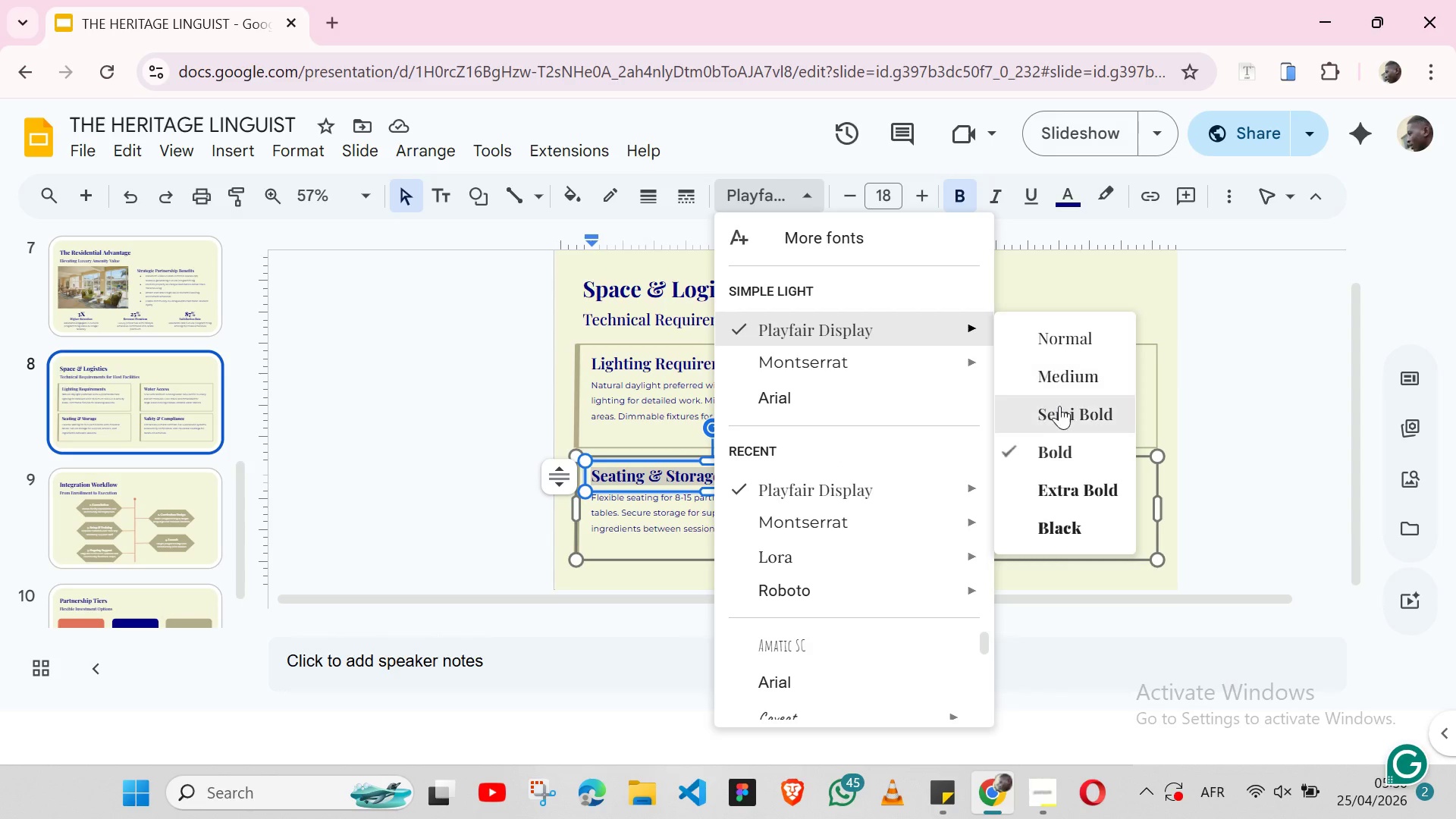 
left_click([1060, 413])
 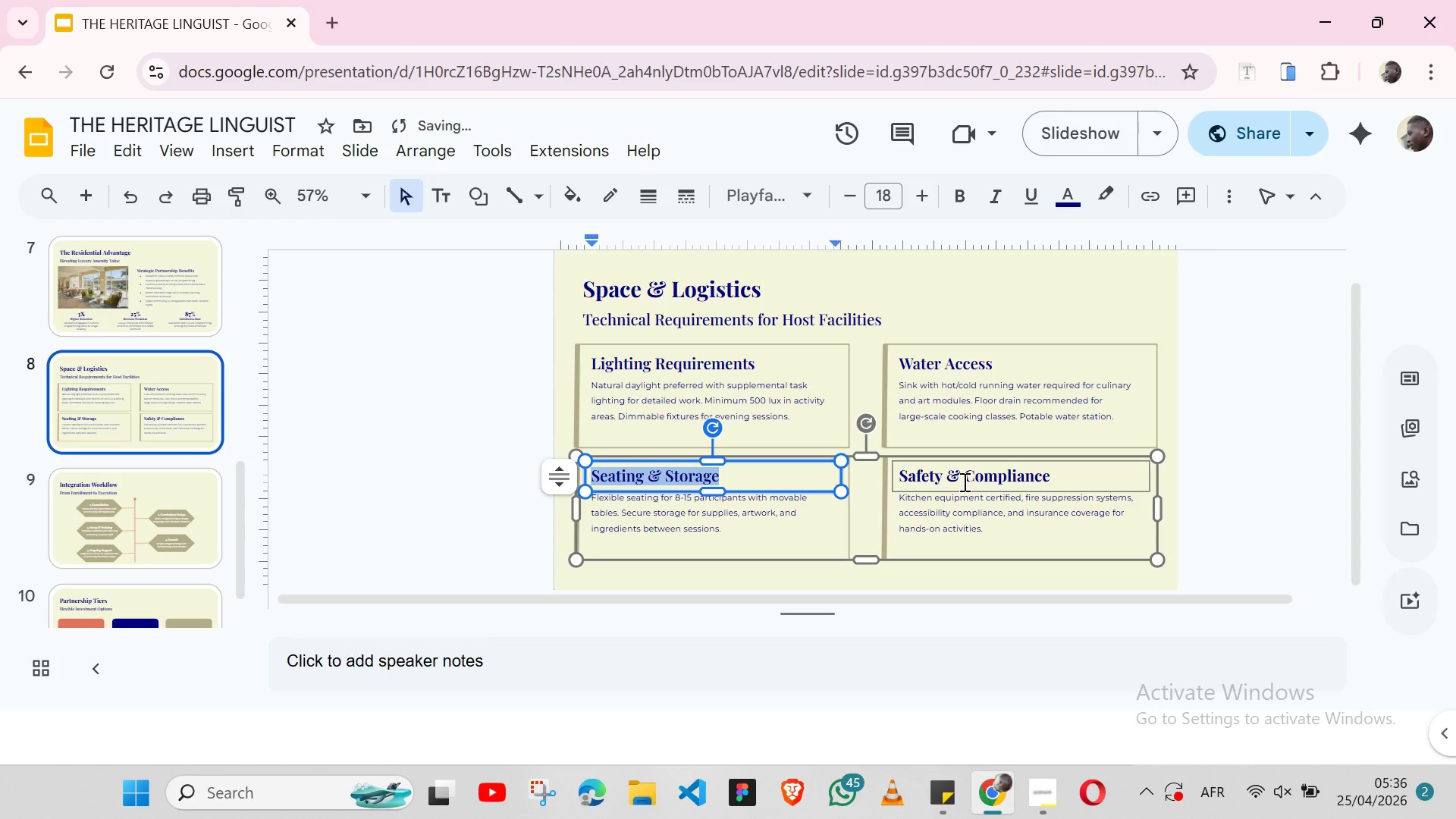 
double_click([963, 482])
 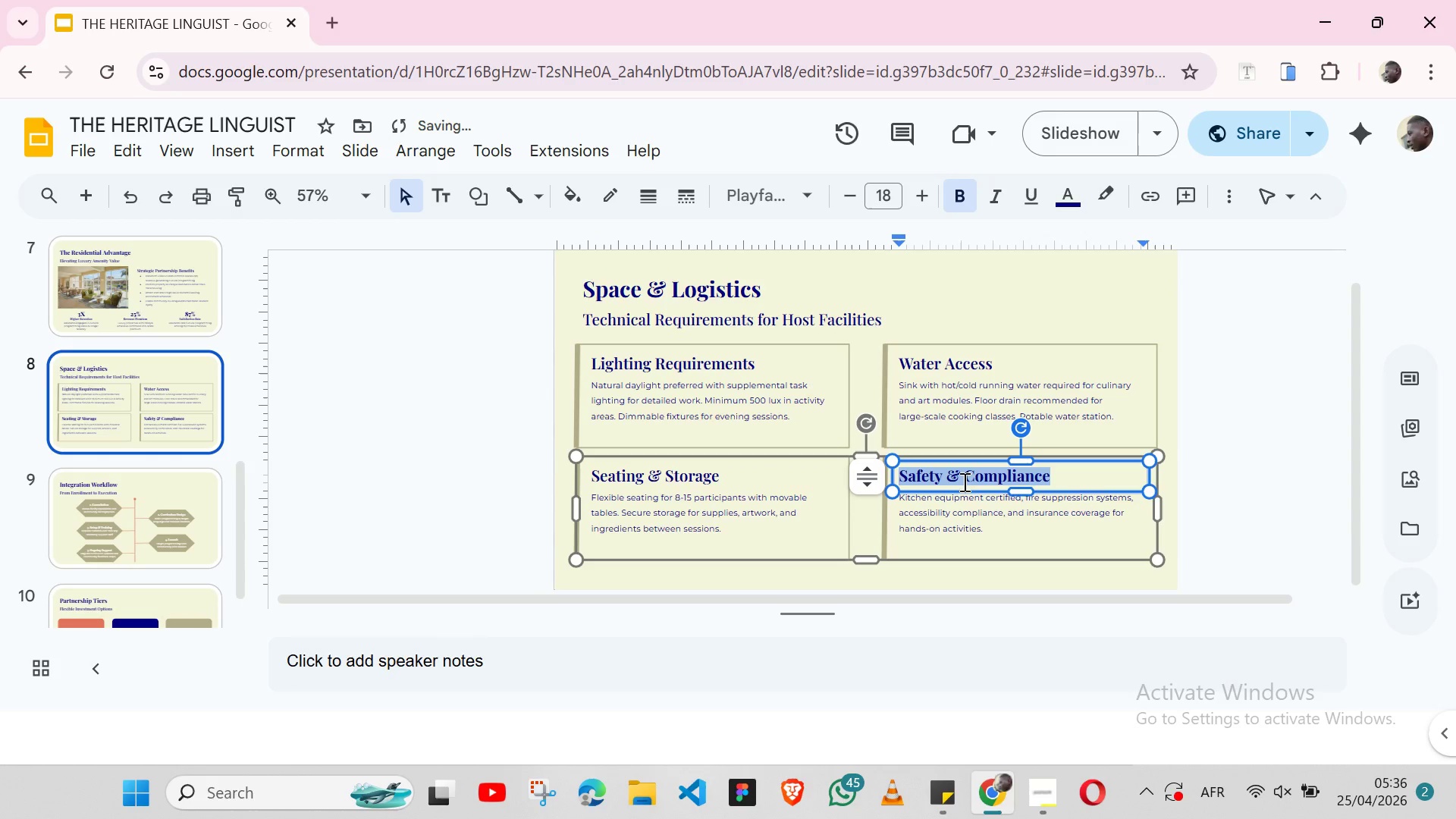 
triple_click([963, 482])
 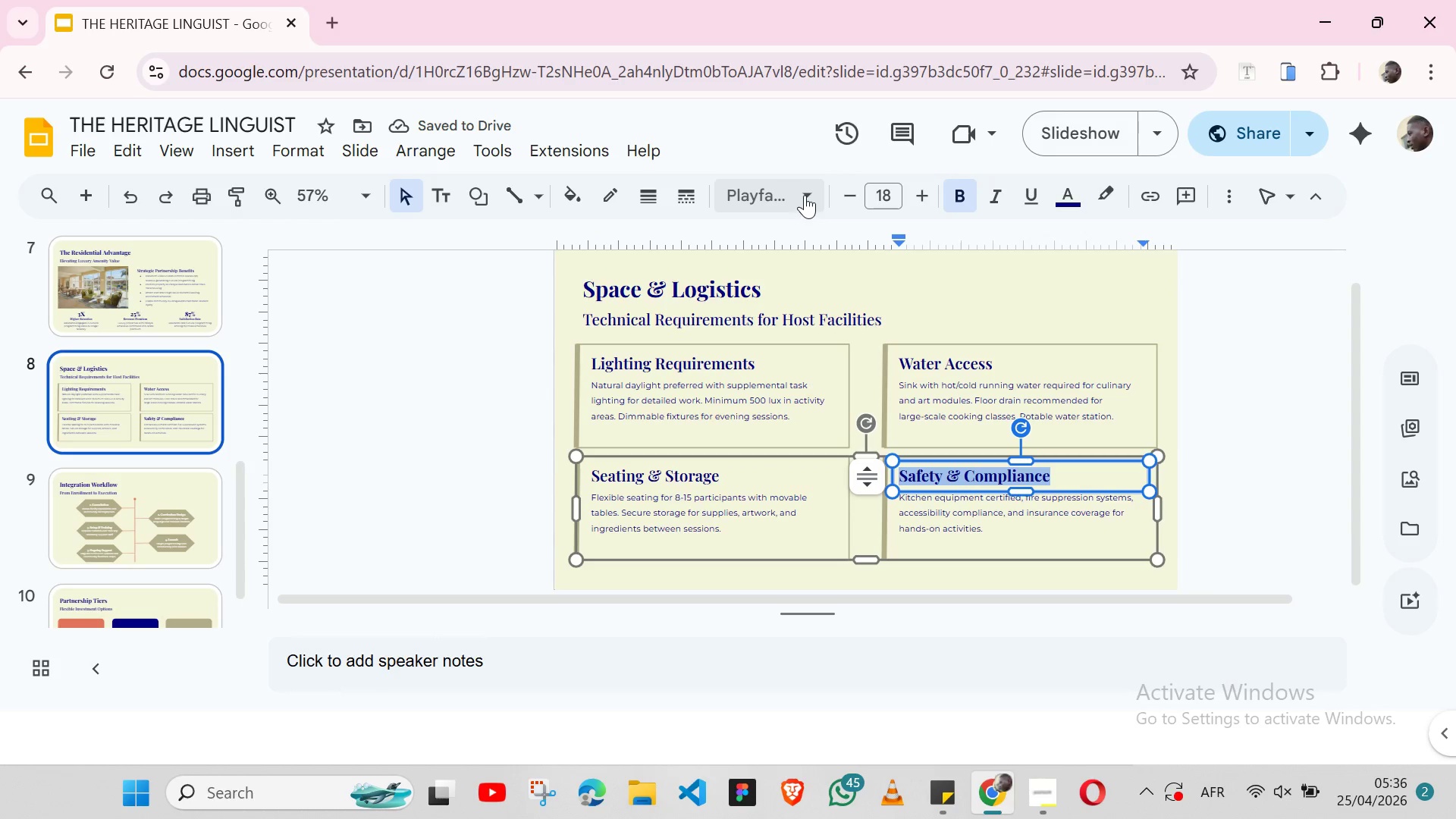 
left_click([805, 195])
 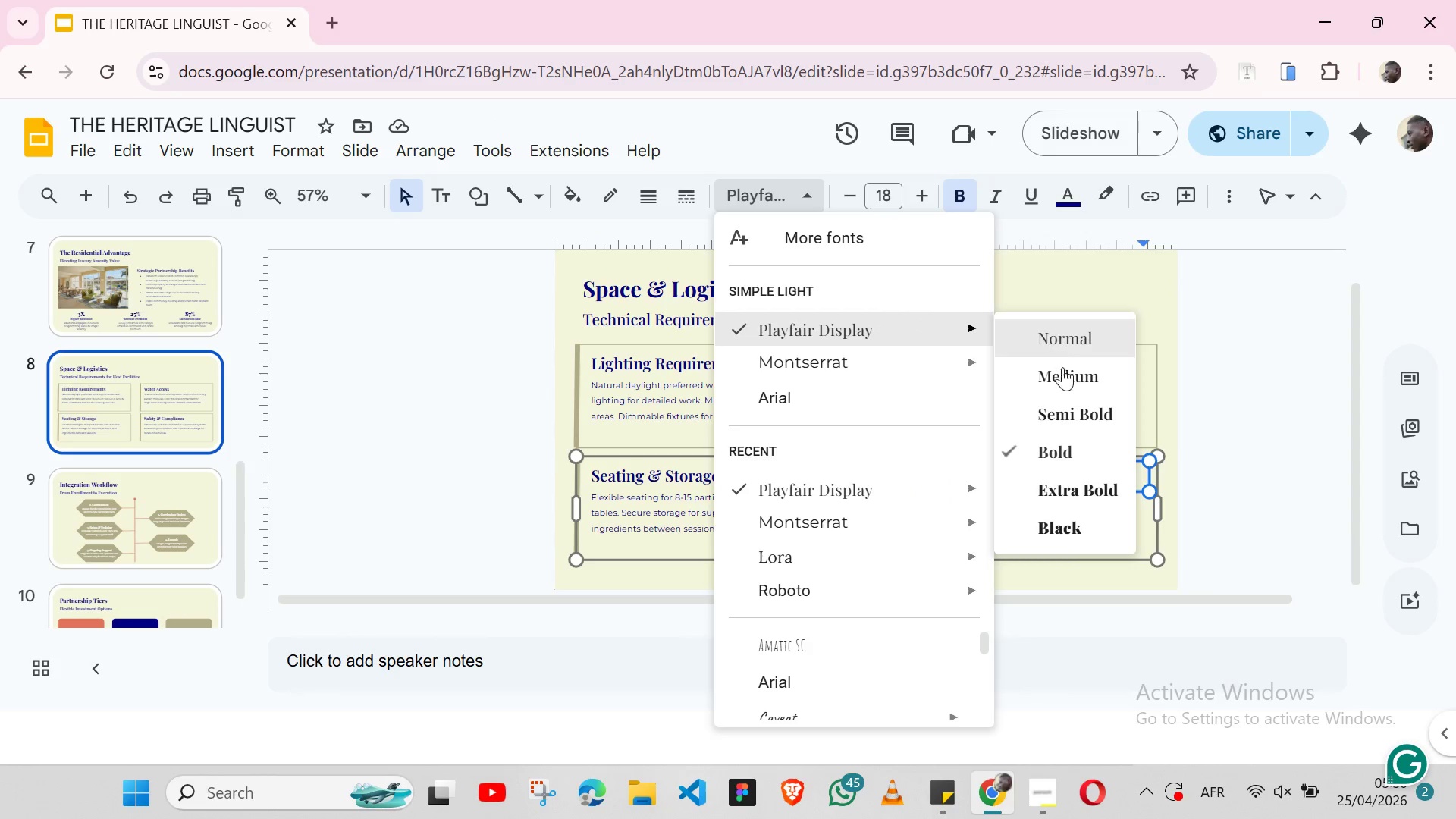 
left_click([1066, 423])
 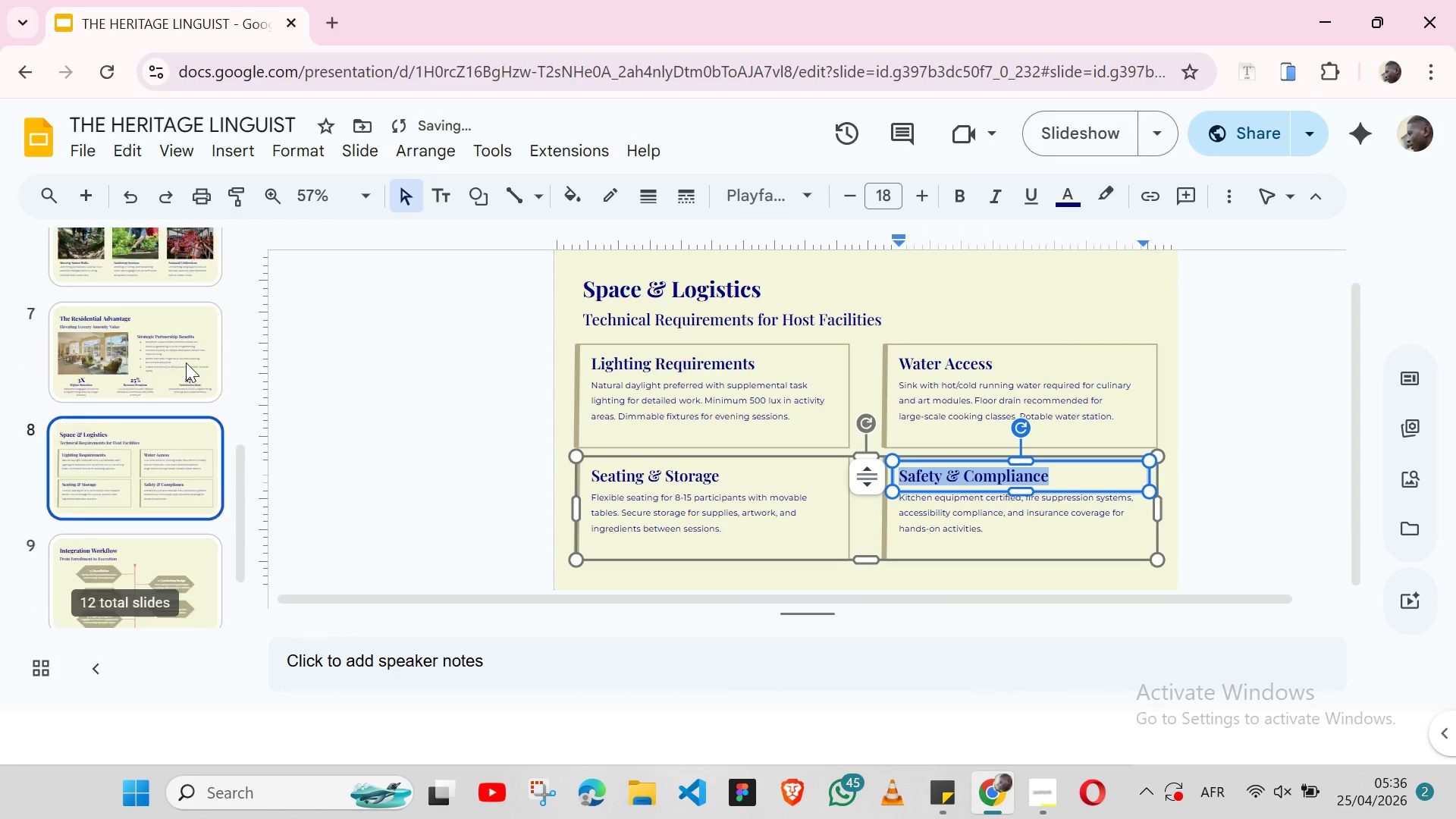 
left_click([186, 362])
 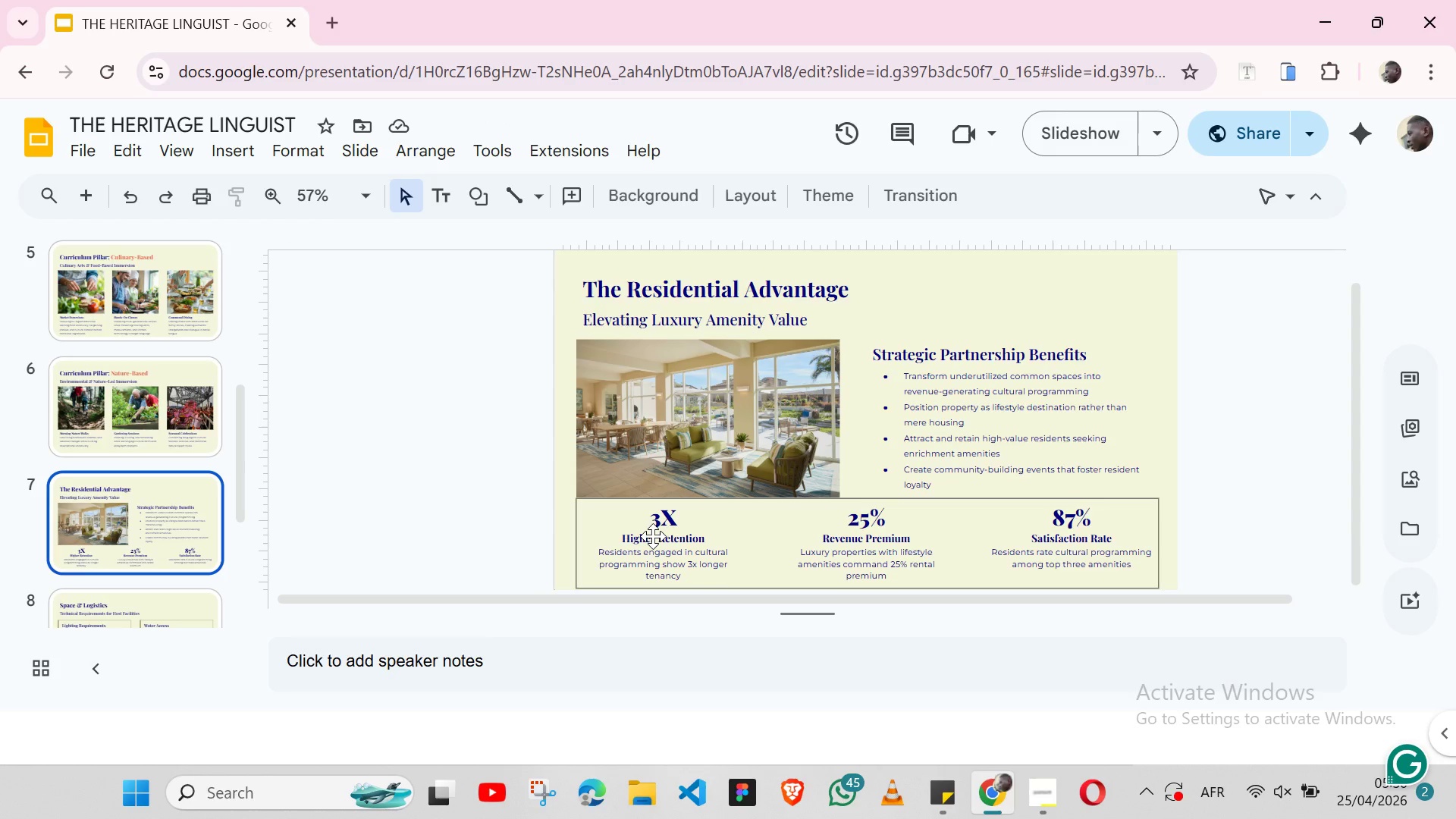 
double_click([665, 541])
 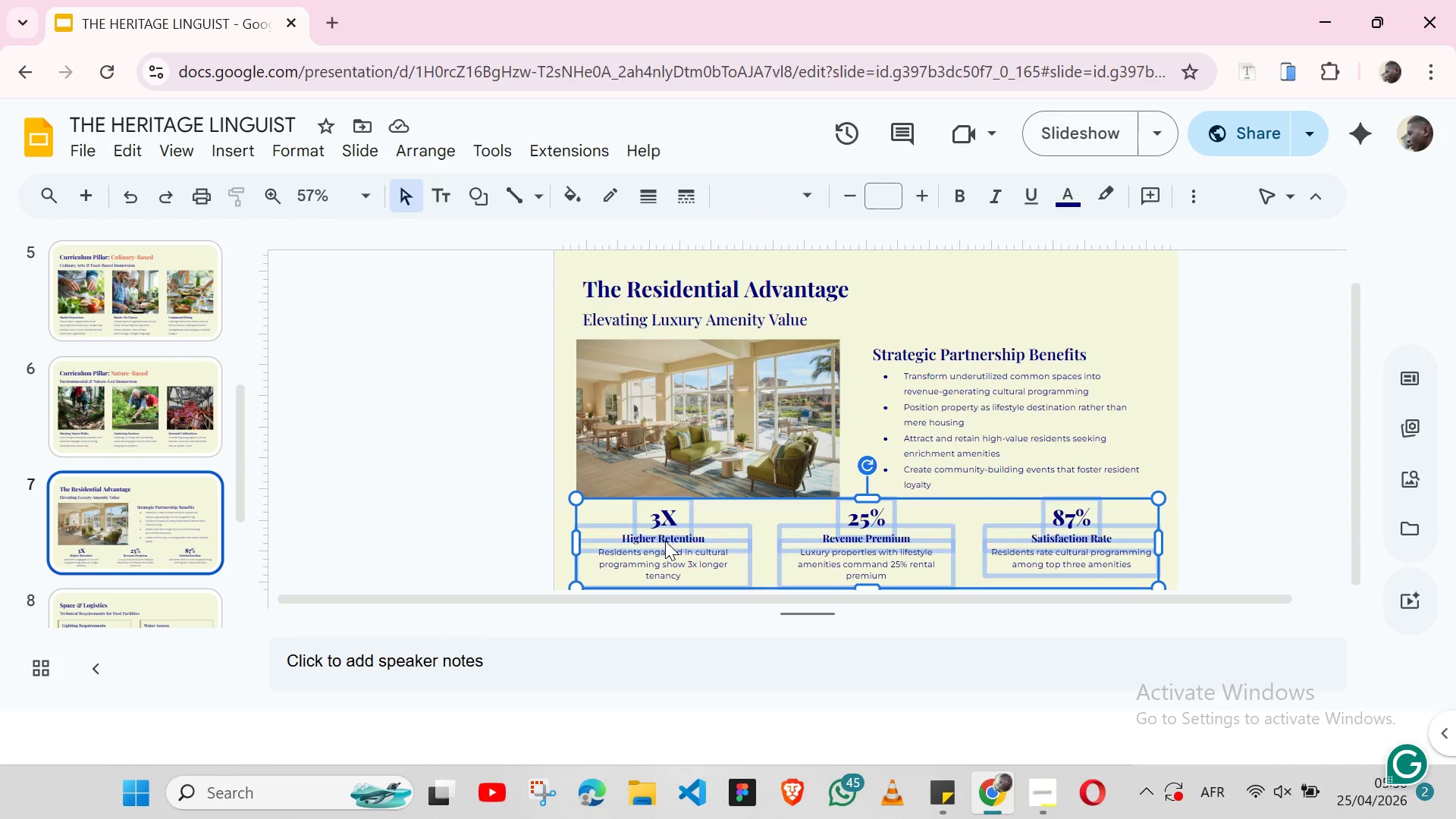 
triple_click([665, 541])
 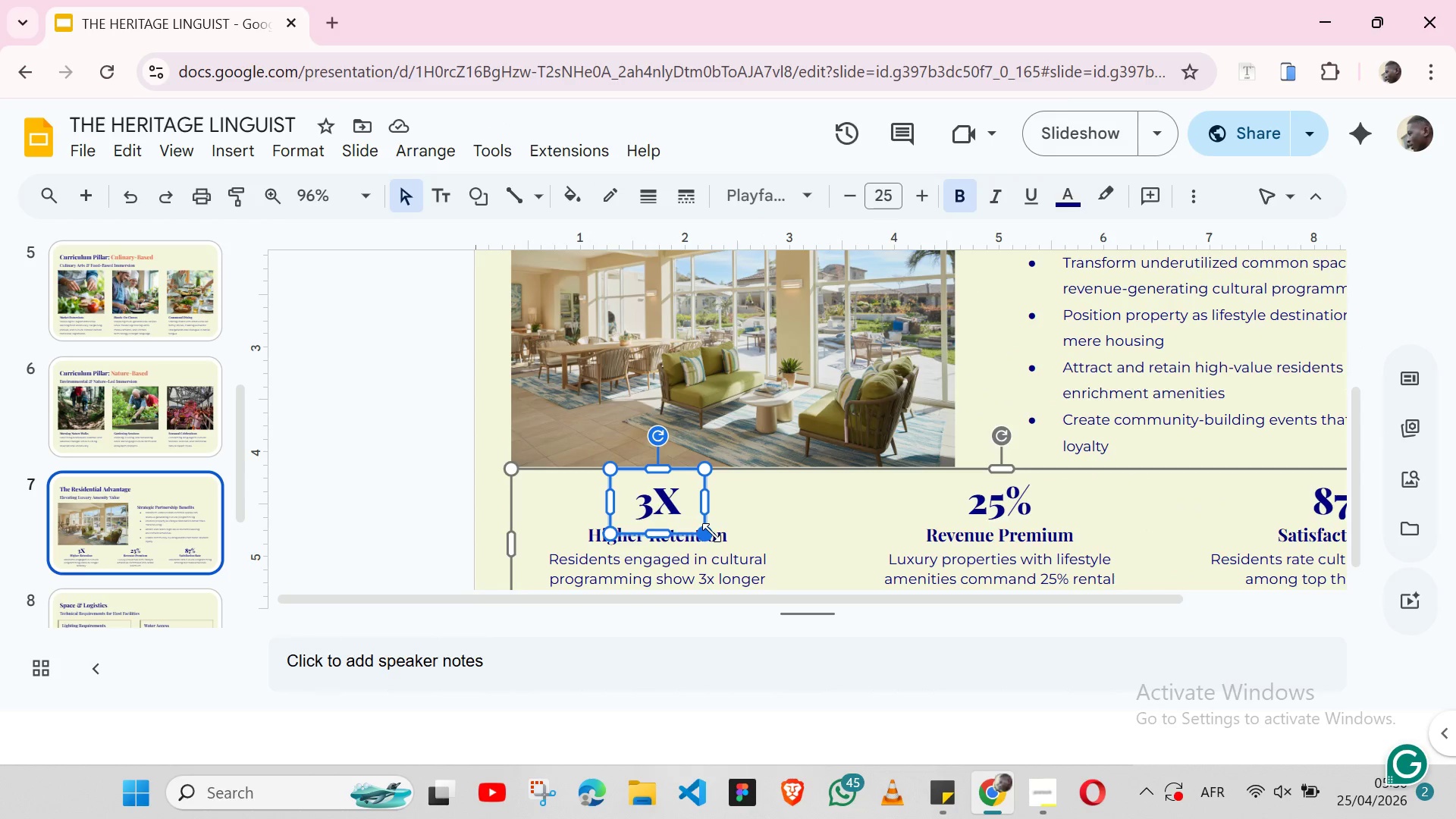 
left_click([729, 538])
 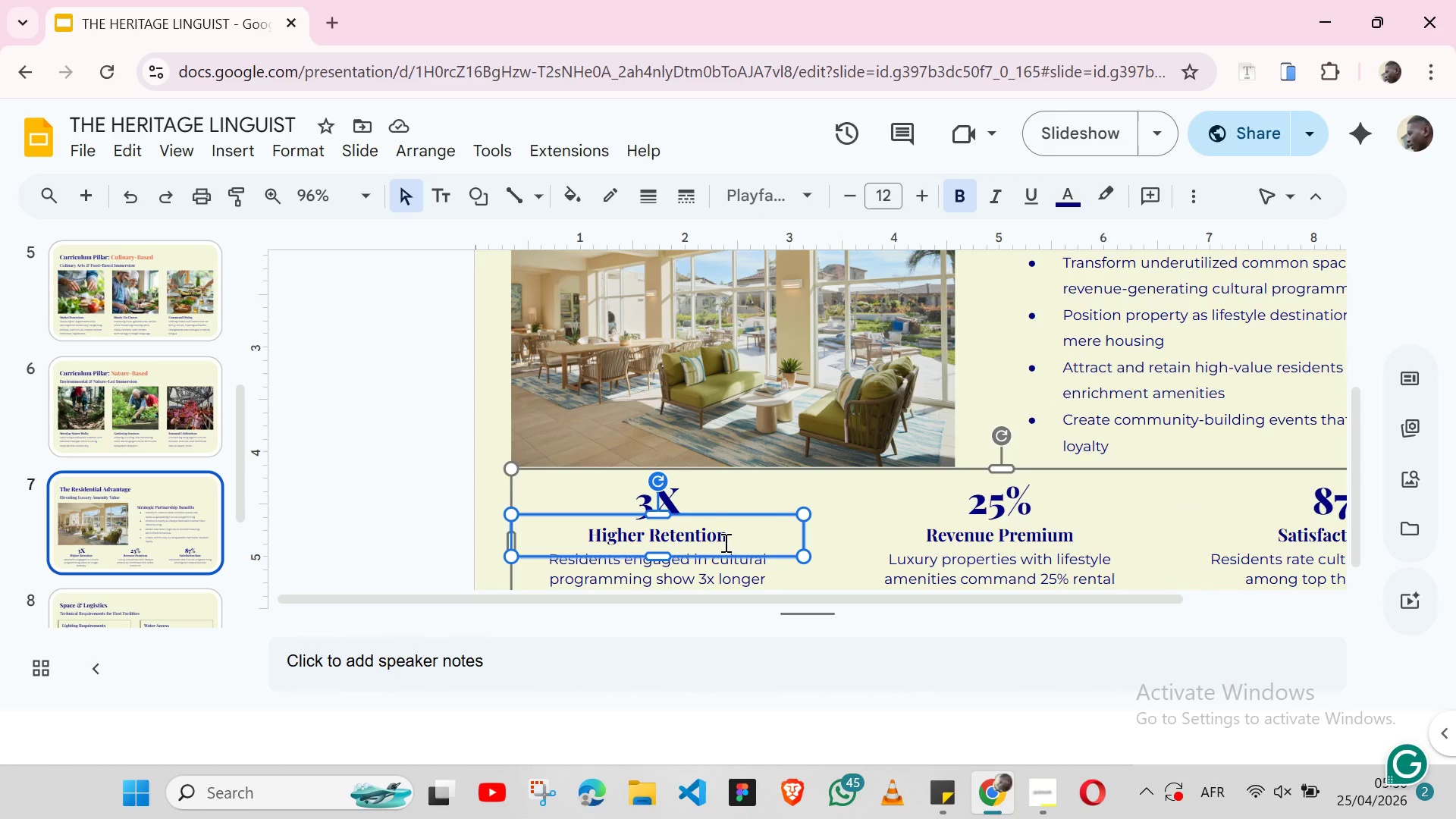 
key(Control+ControlLeft)
 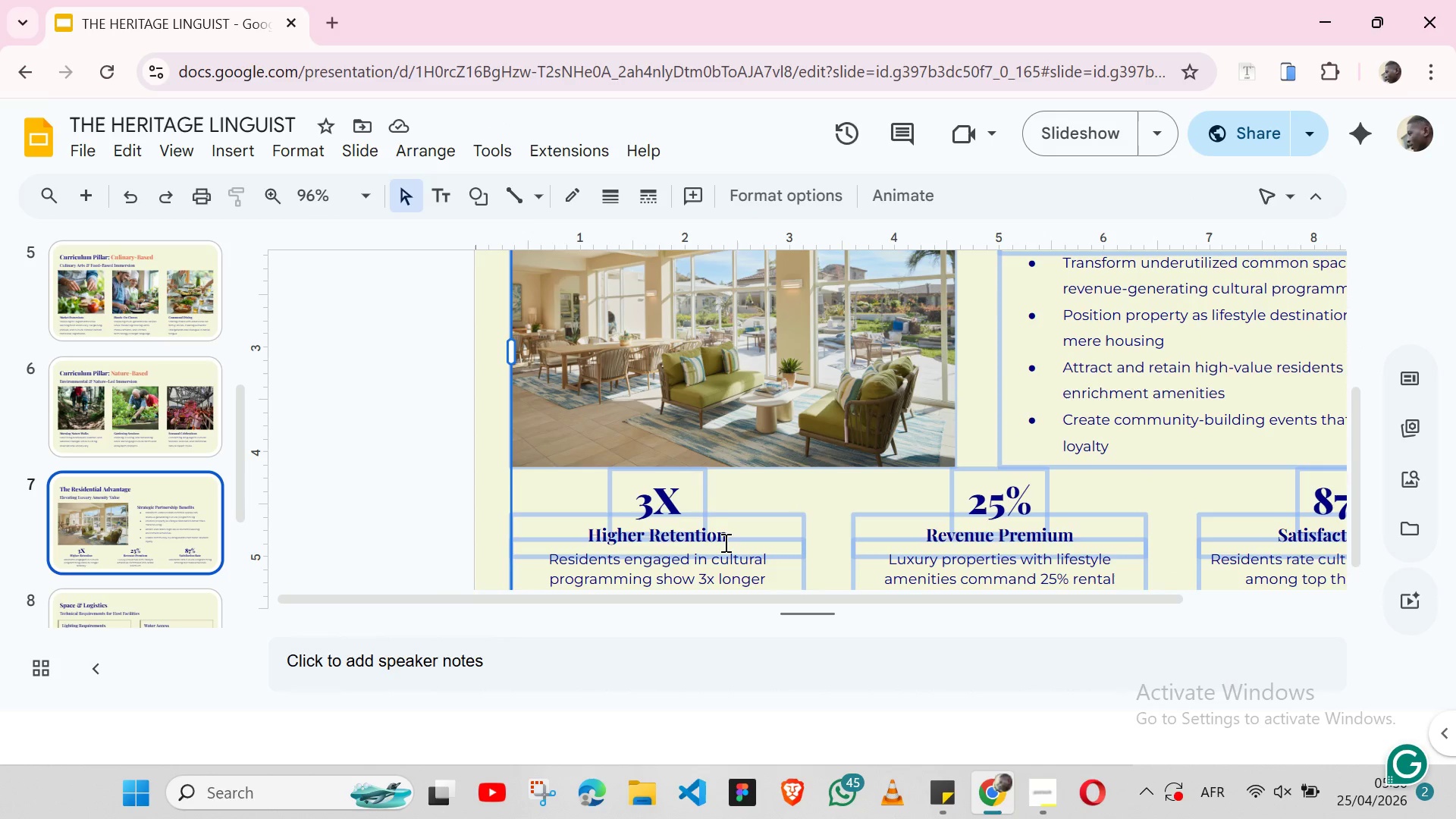 
key(Control+A)
 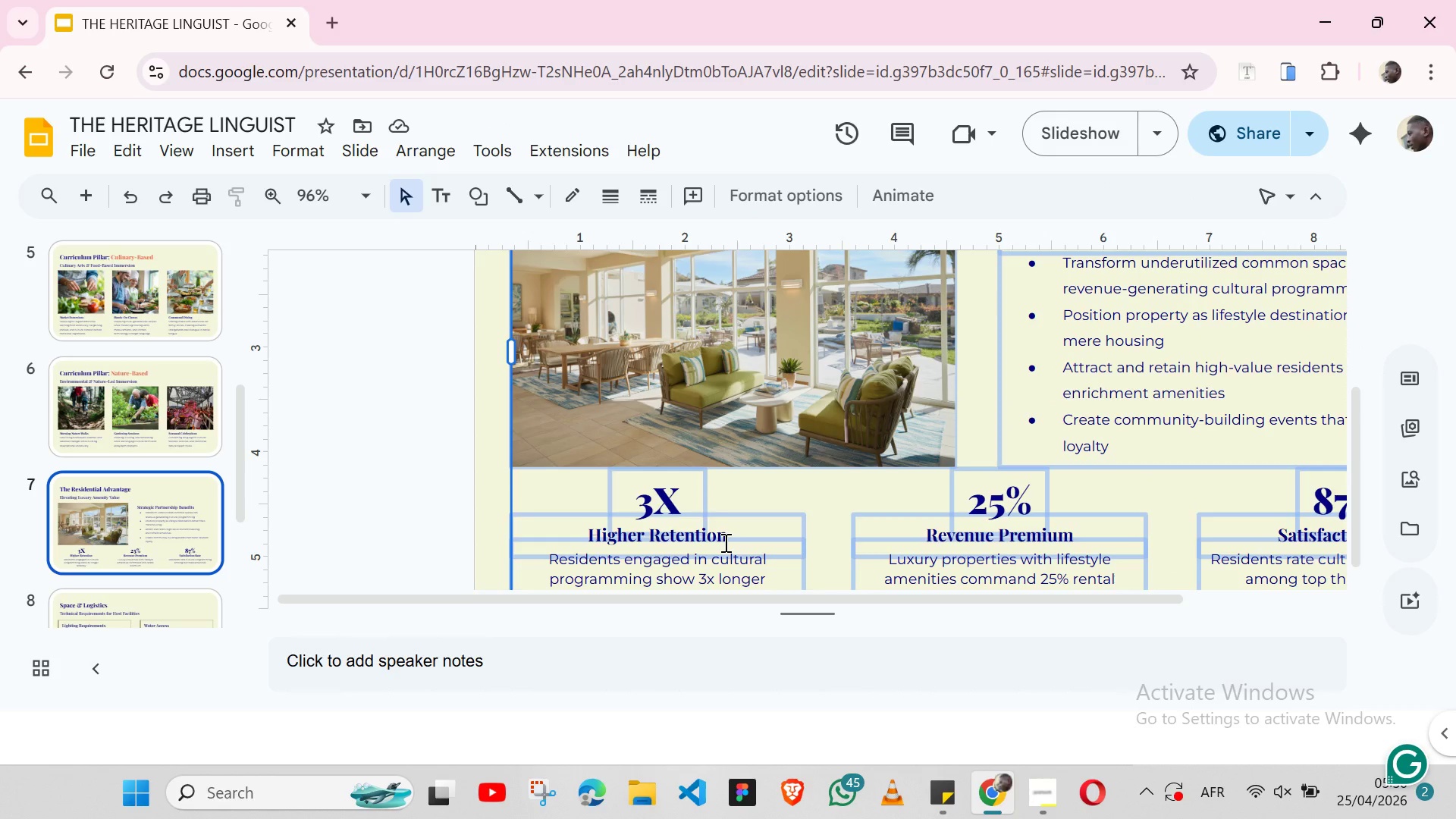 
key(Control+Z)
 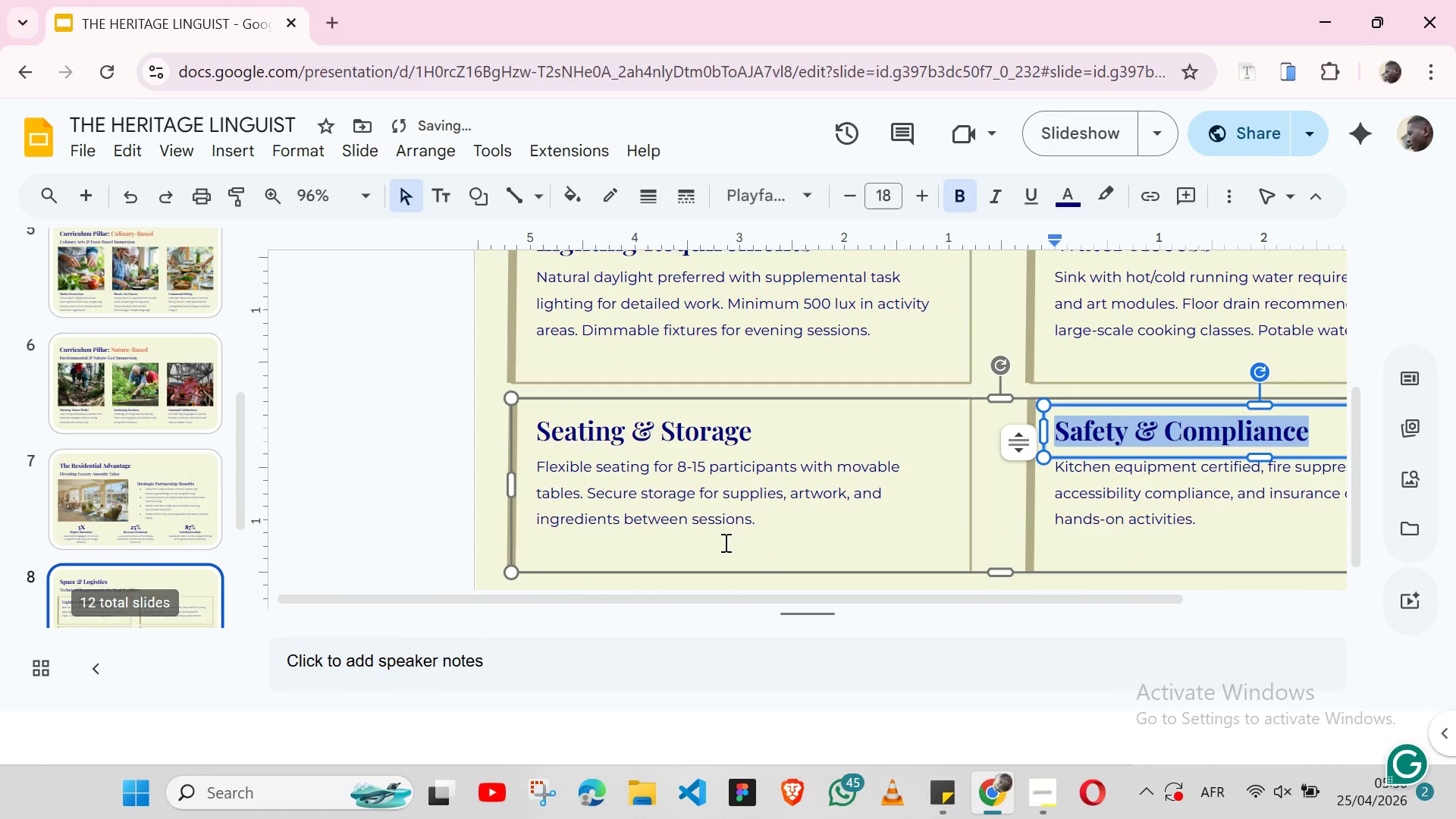 
key(Control+Y)
 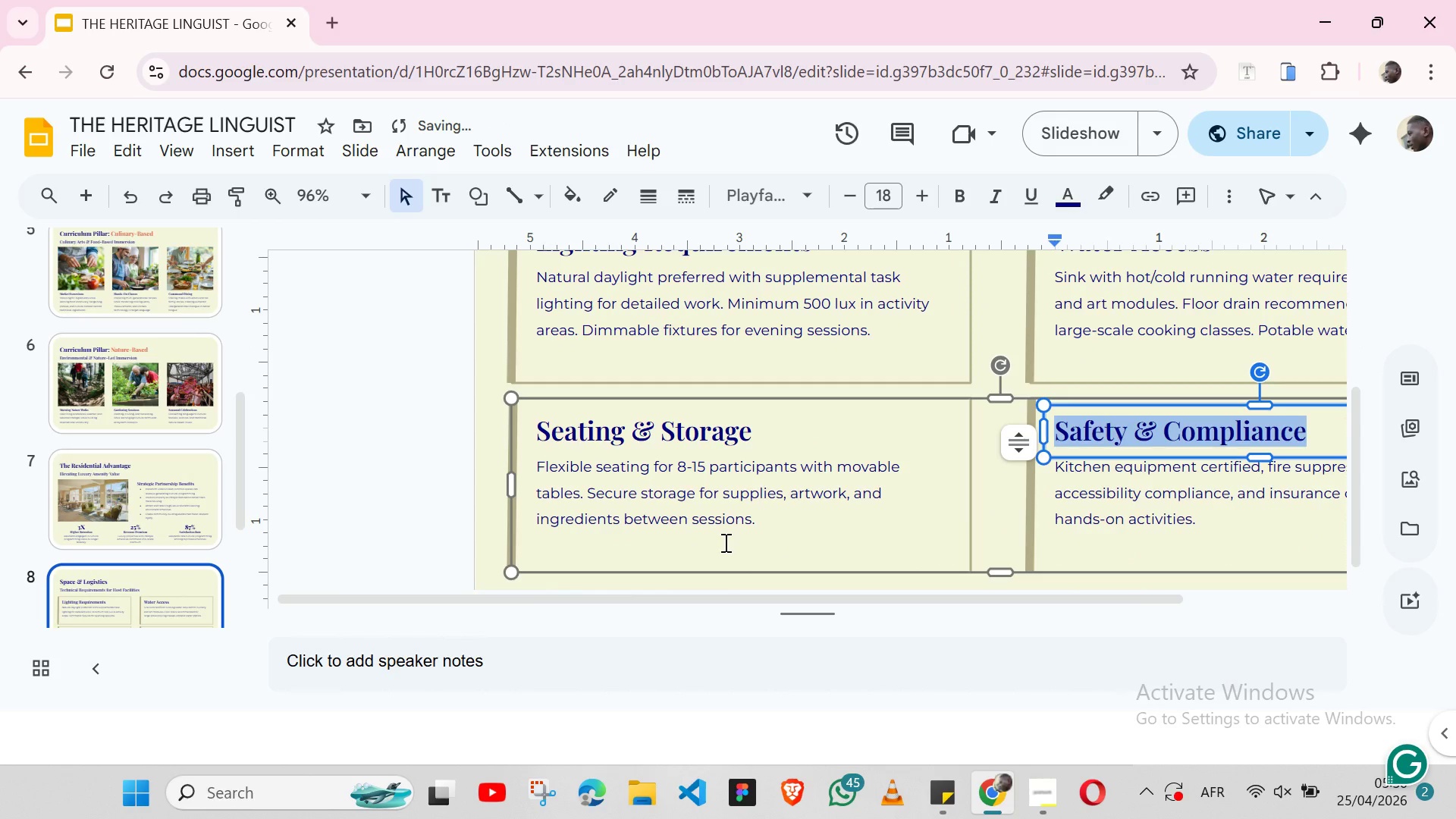 
key(Control+Y)
 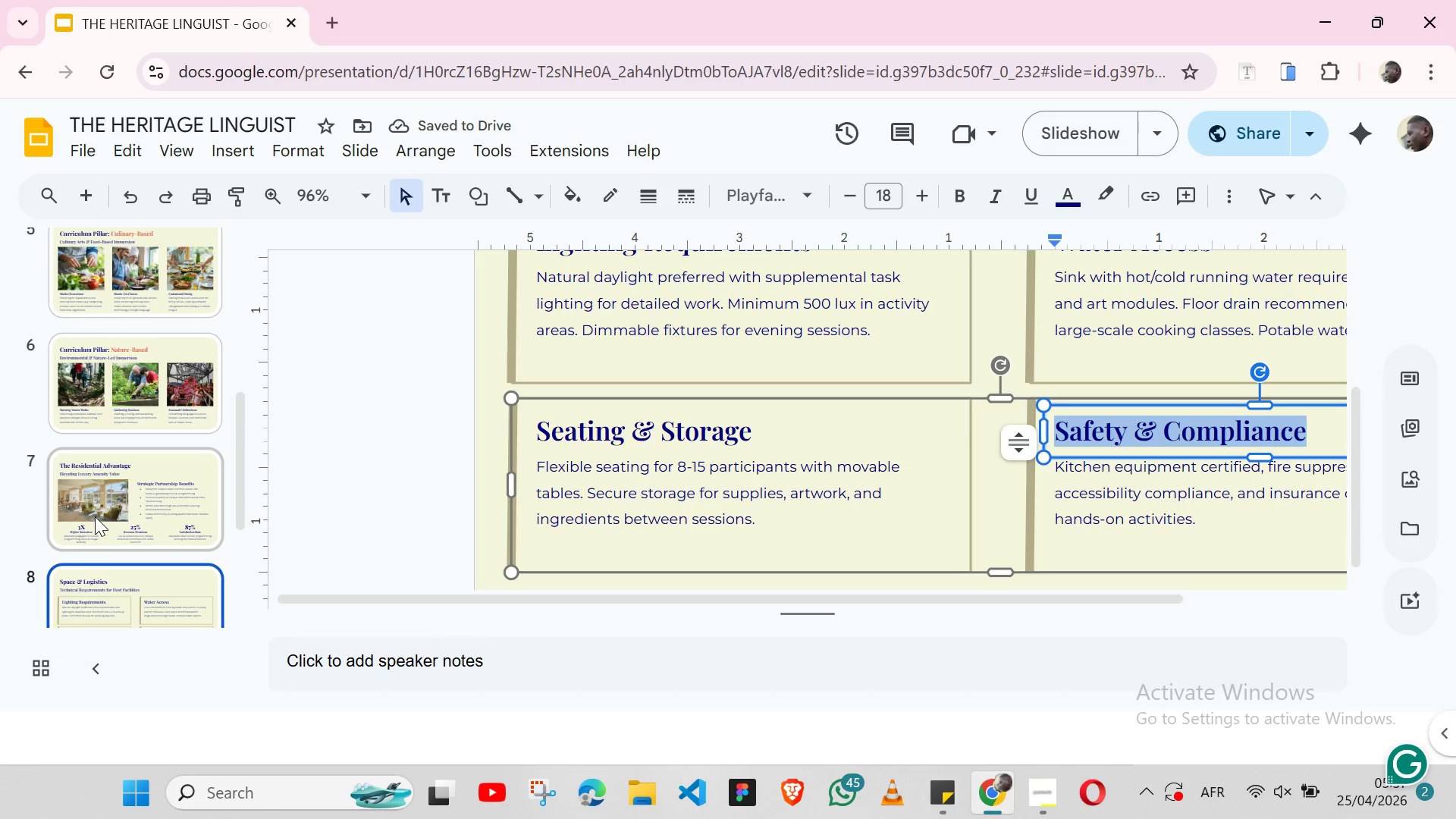 
key(Control+Y)
 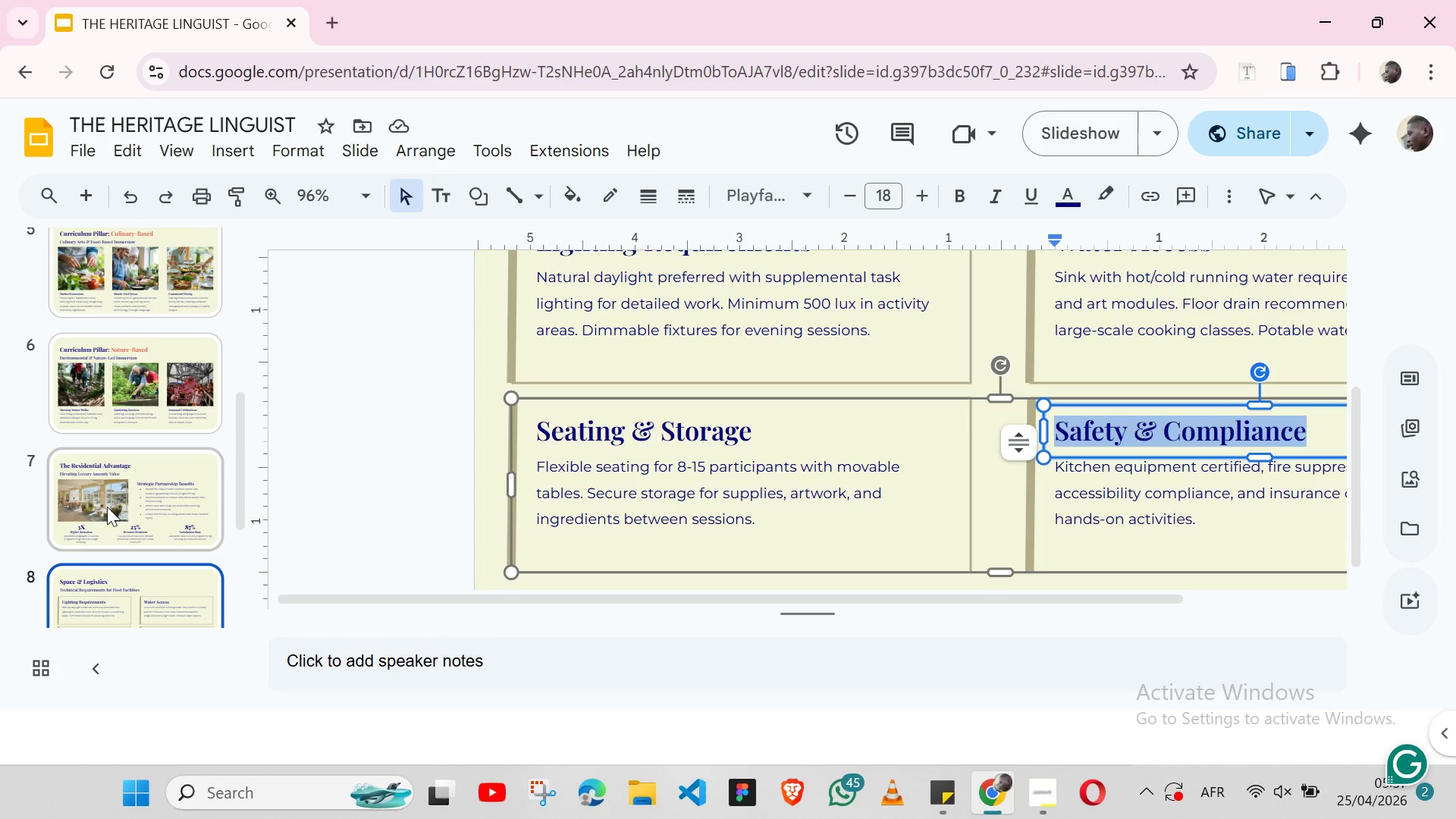 
left_click([107, 507])
 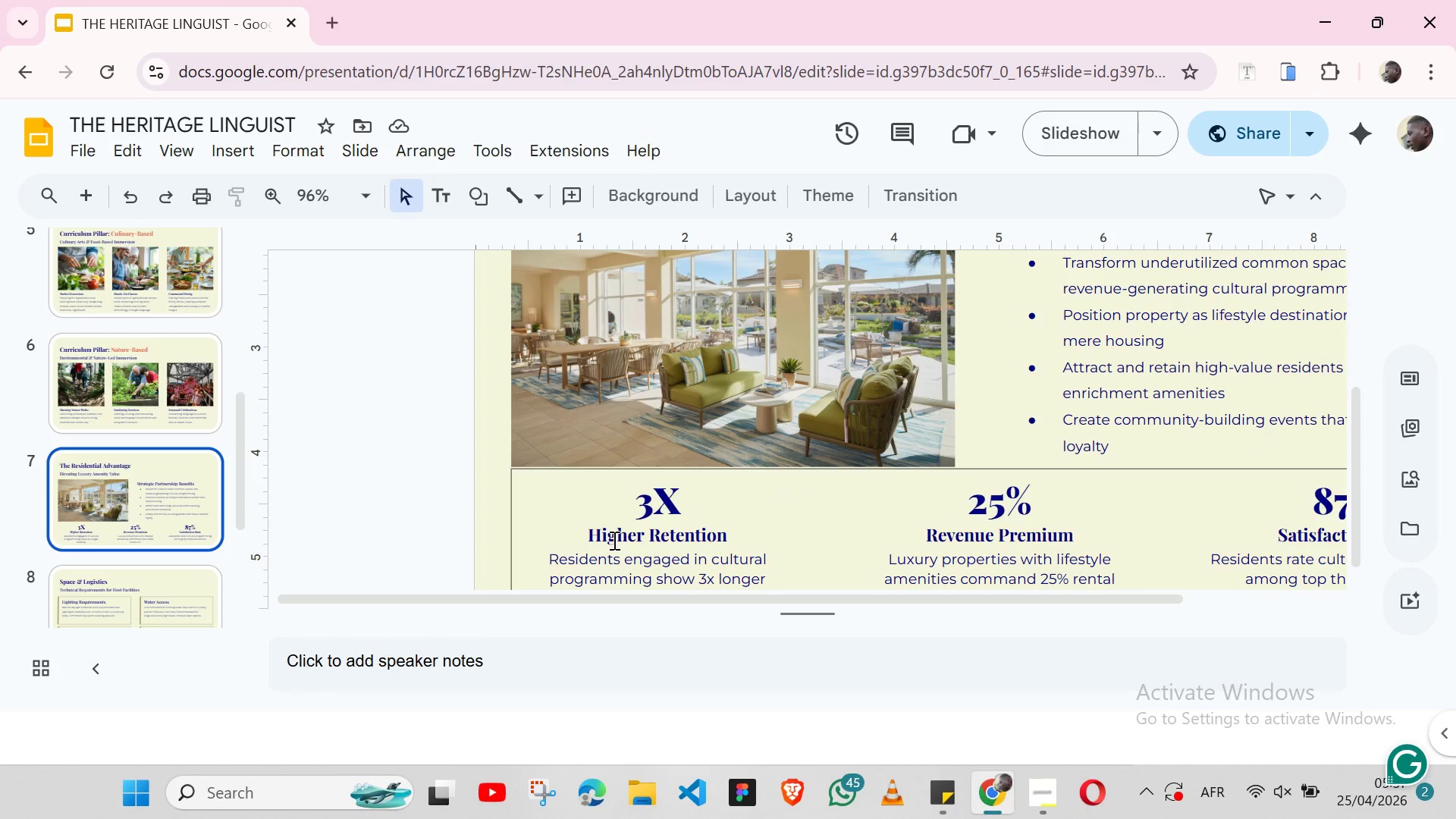 
double_click([613, 540])
 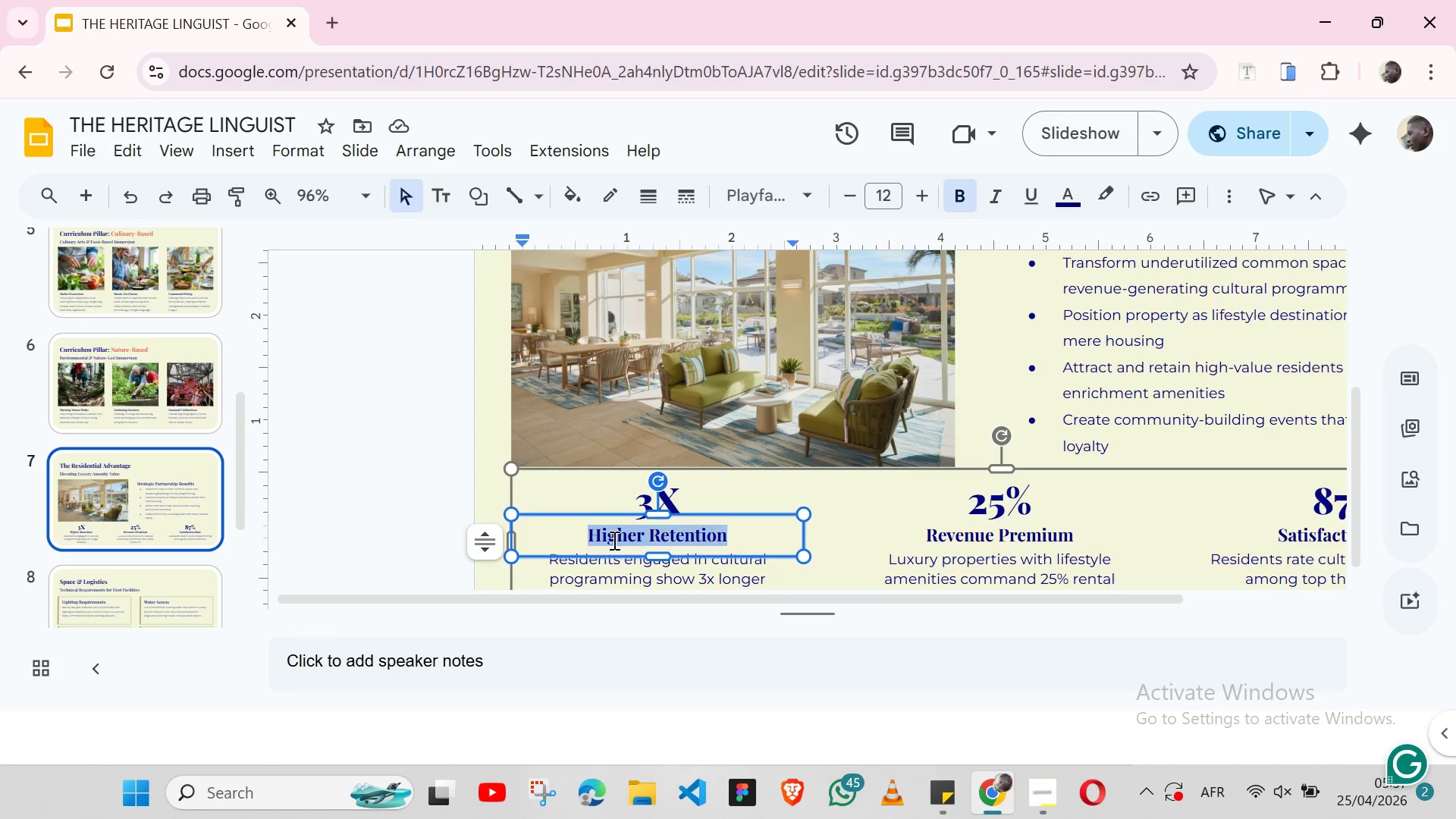 
triple_click([613, 540])
 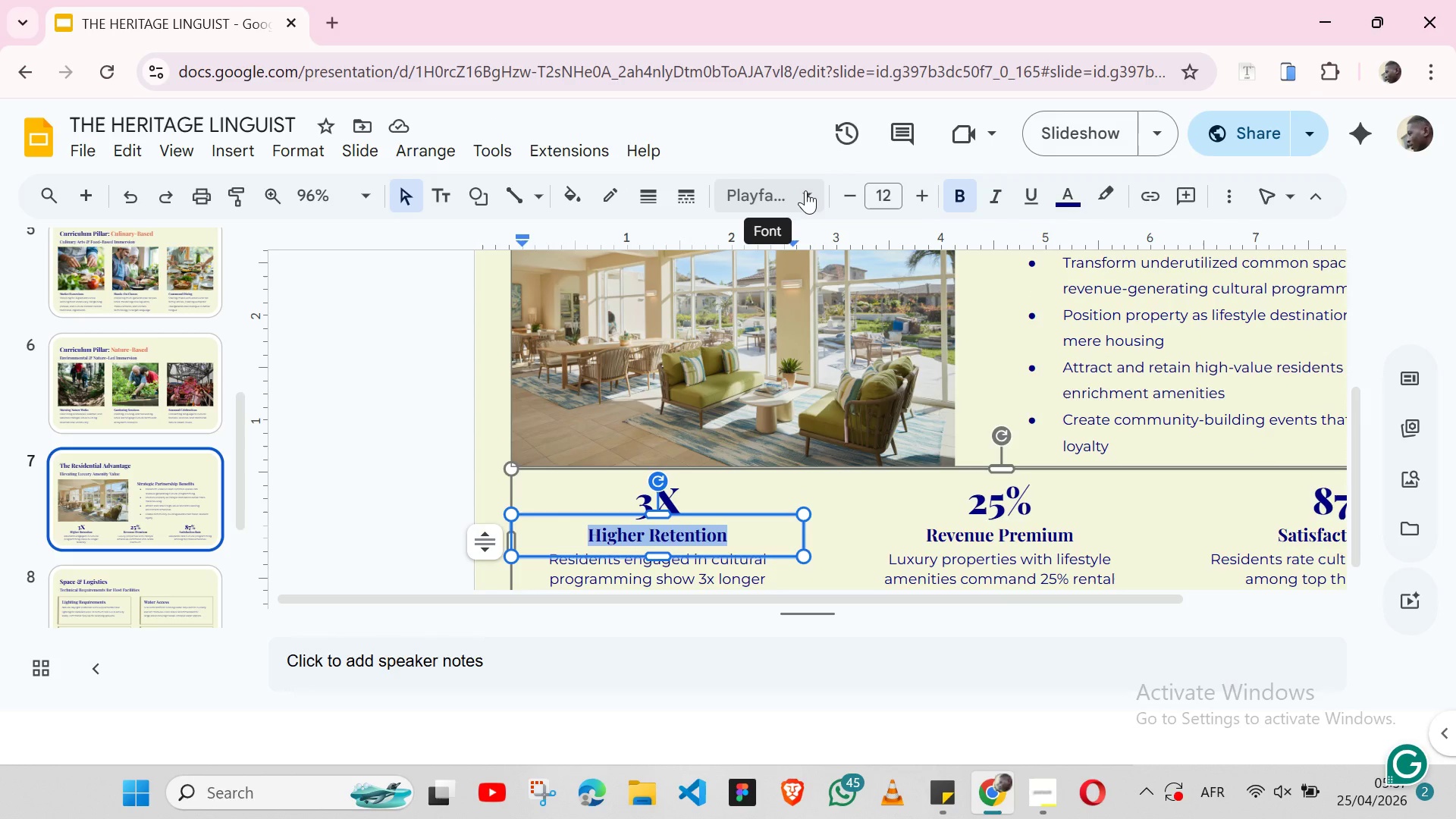 
left_click([811, 196])
 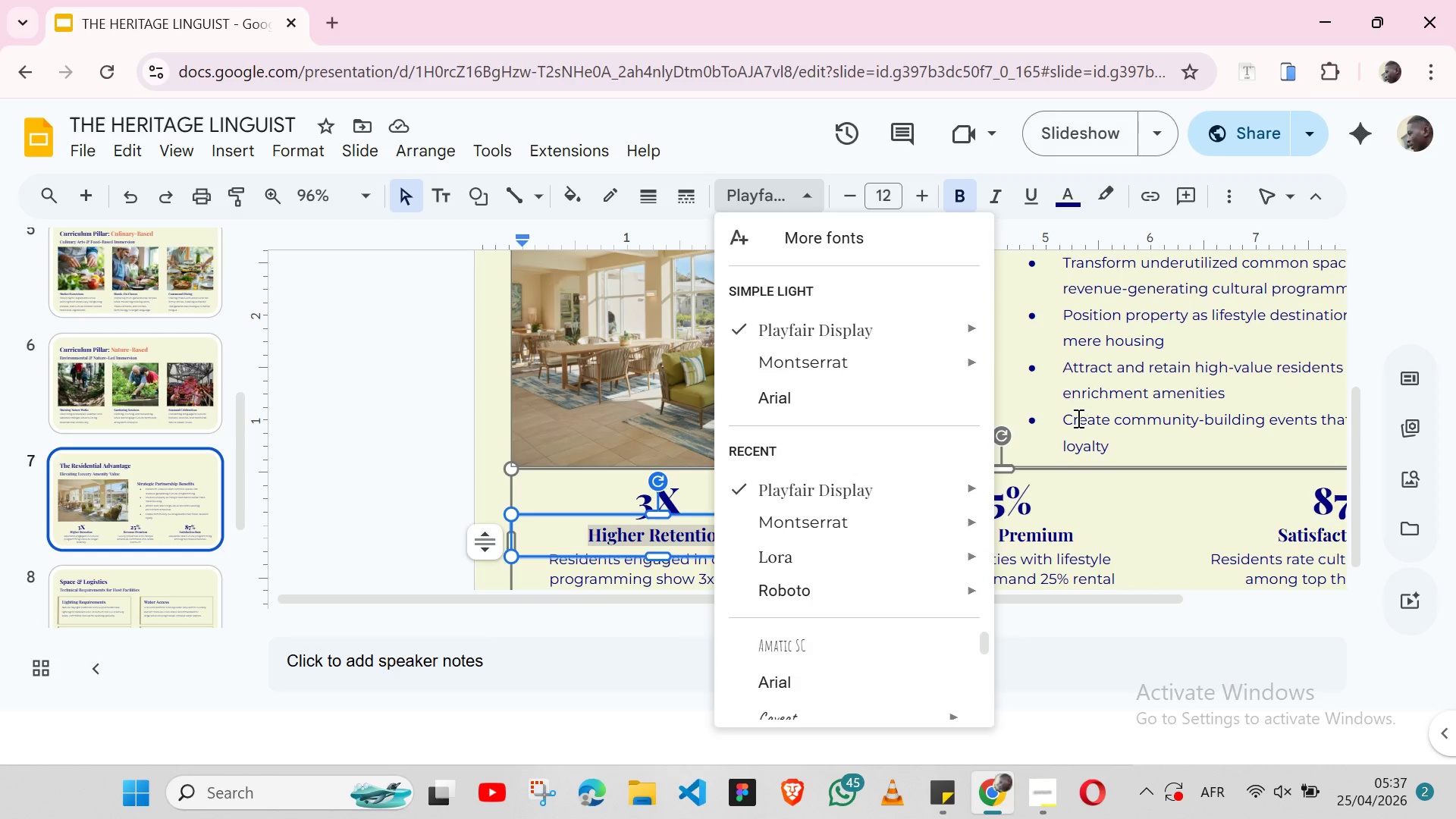 
mouse_move([919, 331])
 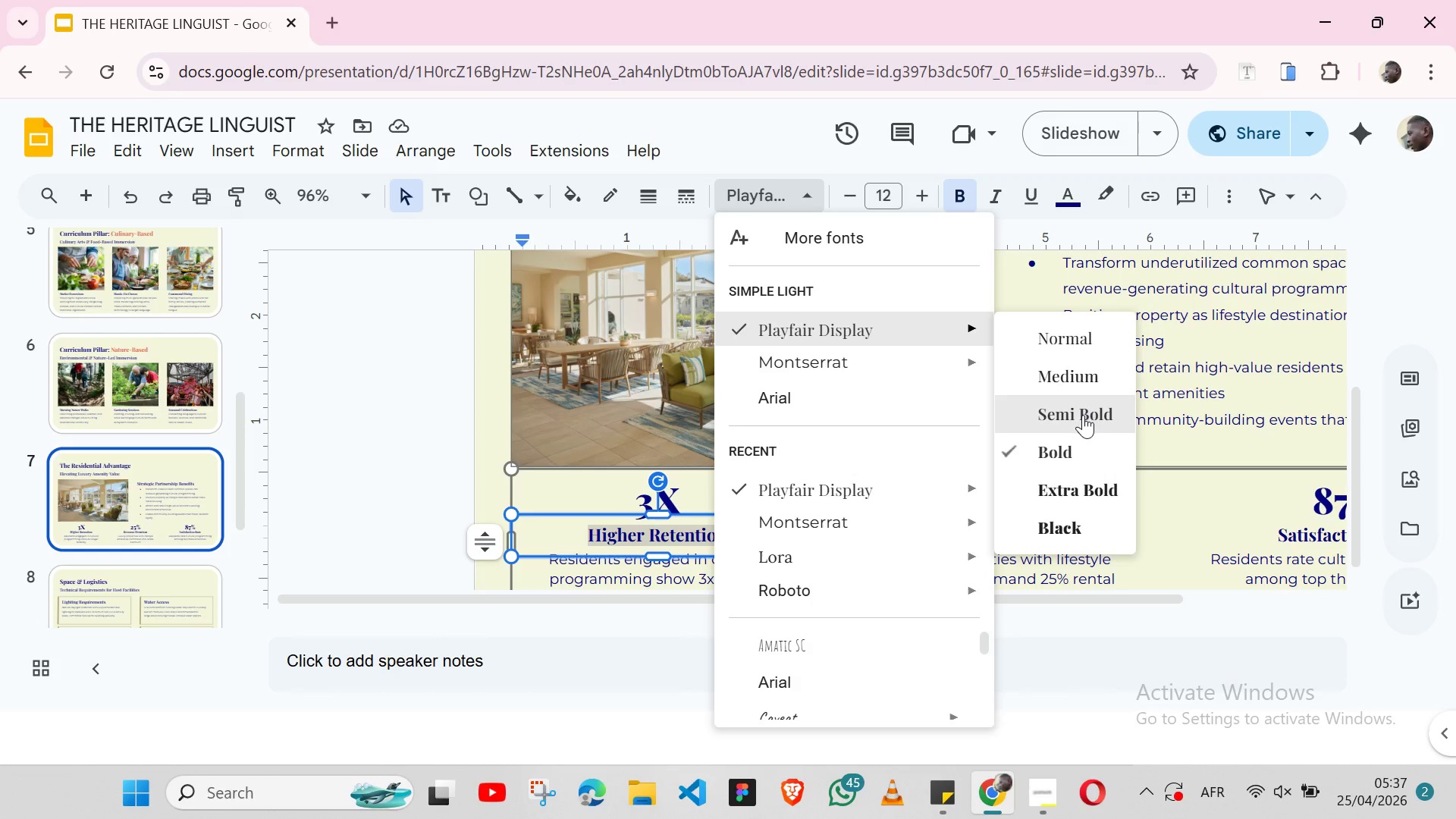 
left_click([1083, 415])
 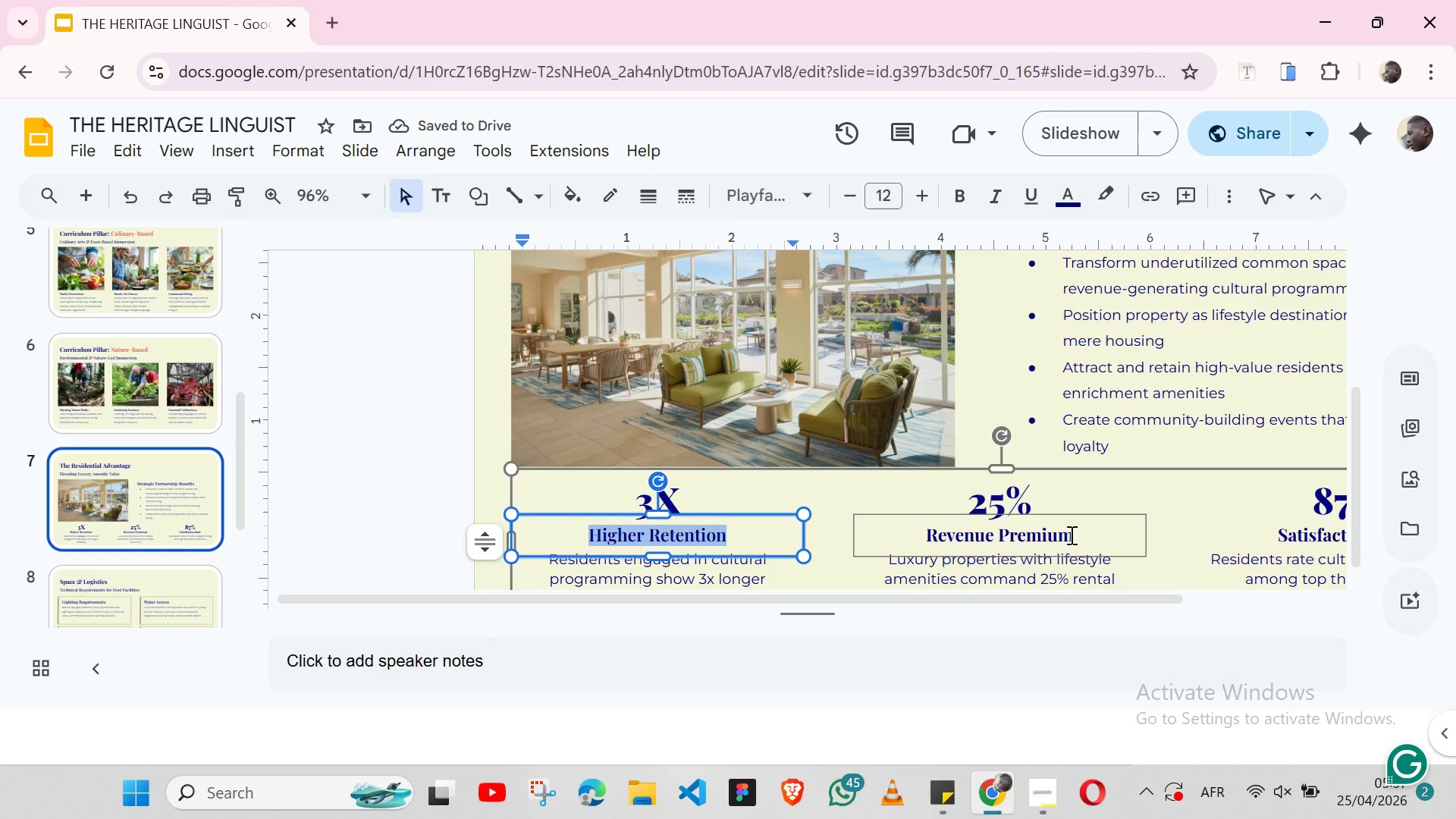 
double_click([1064, 535])
 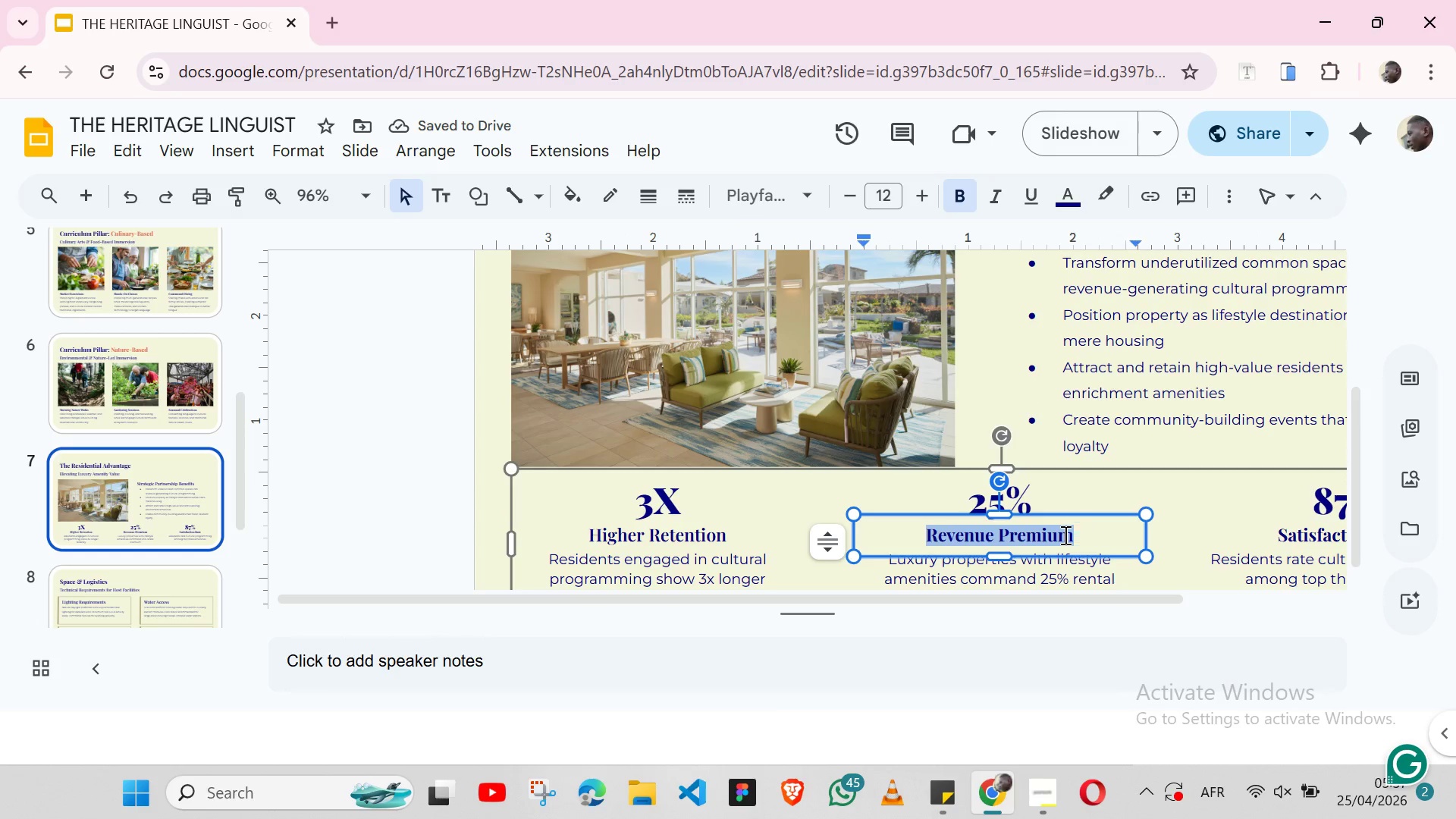 
triple_click([1064, 535])
 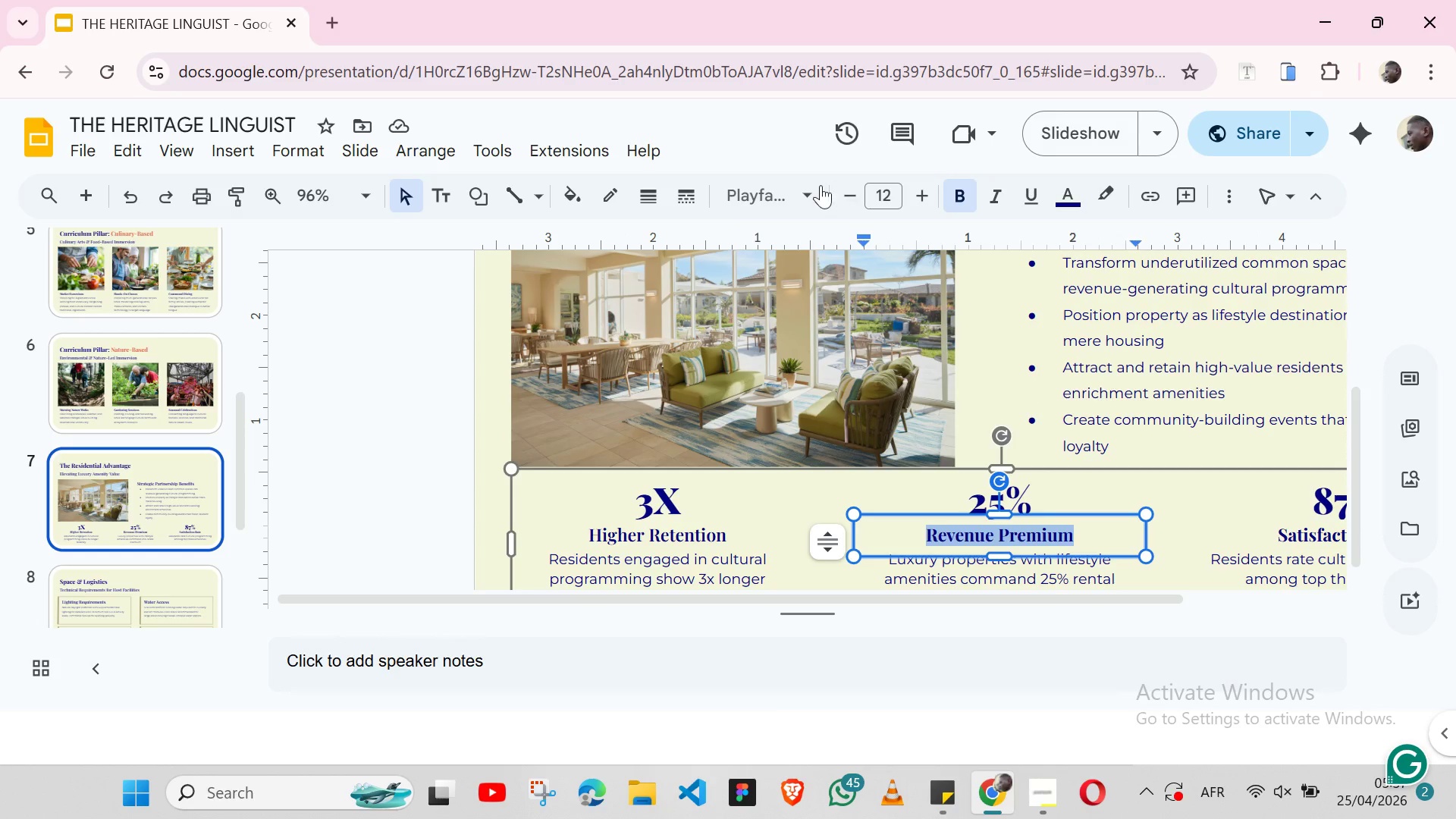 
left_click([813, 185])
 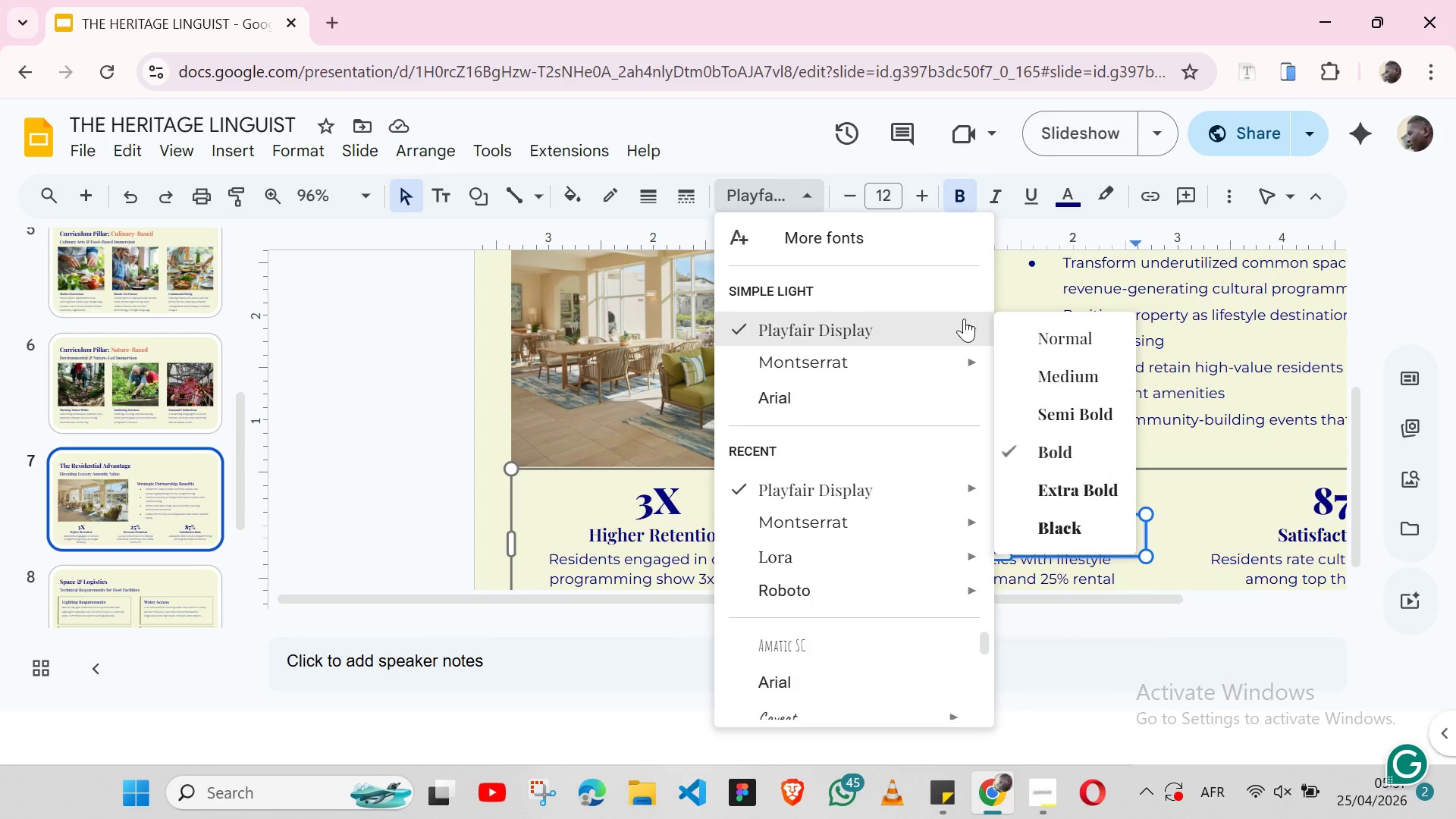 
left_click([1058, 414])
 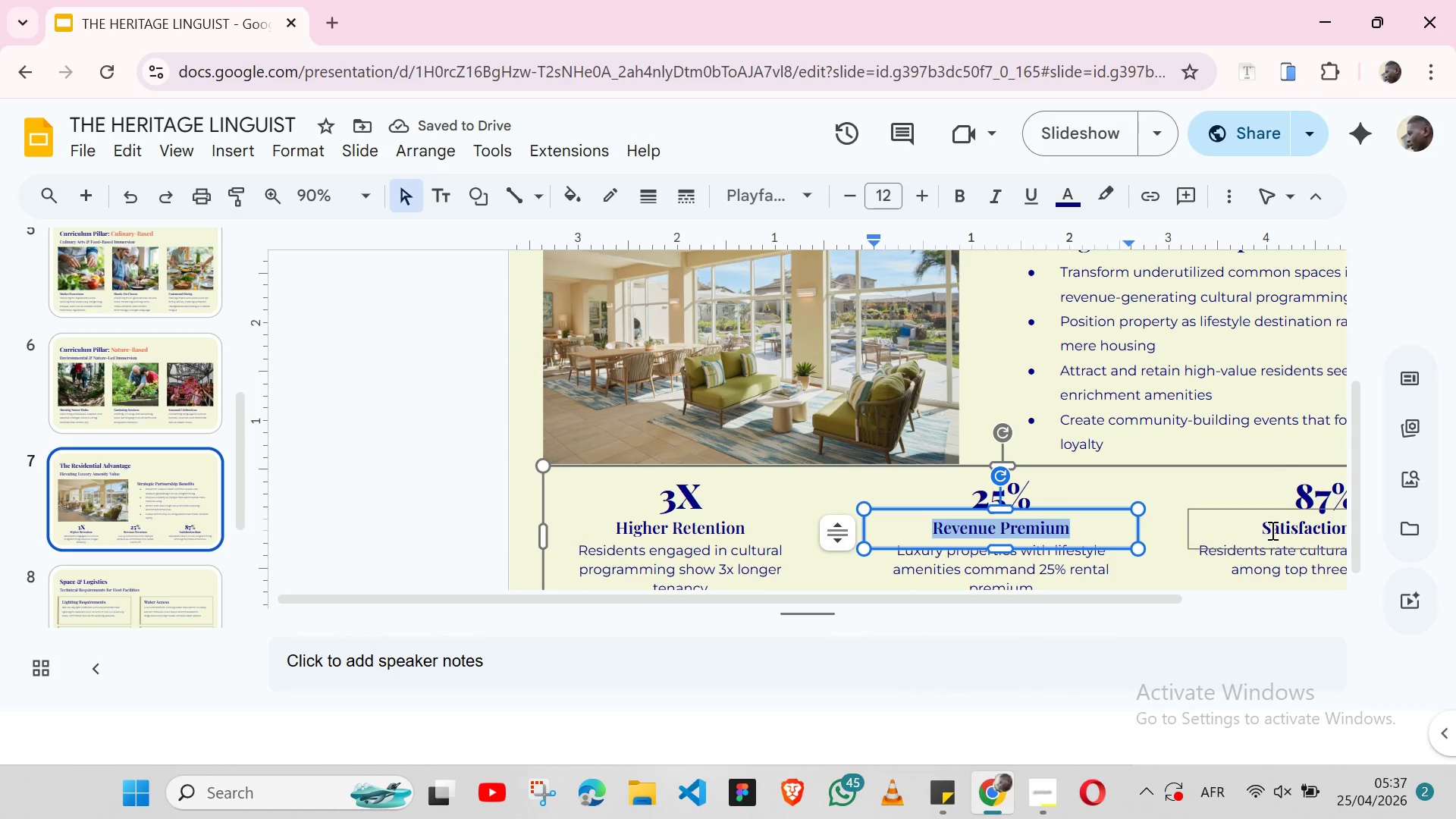 
double_click([1271, 530])
 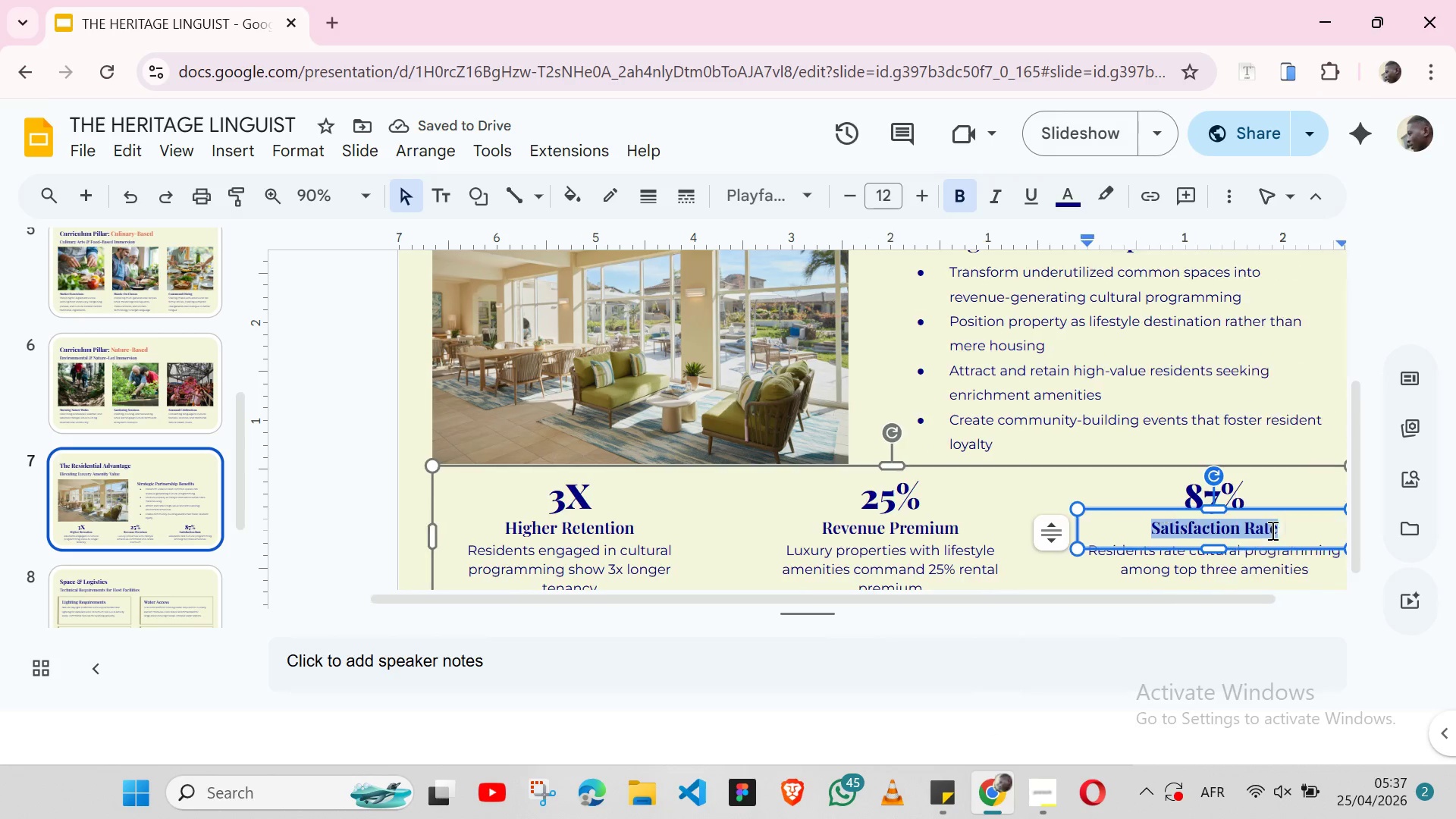 
triple_click([1271, 530])
 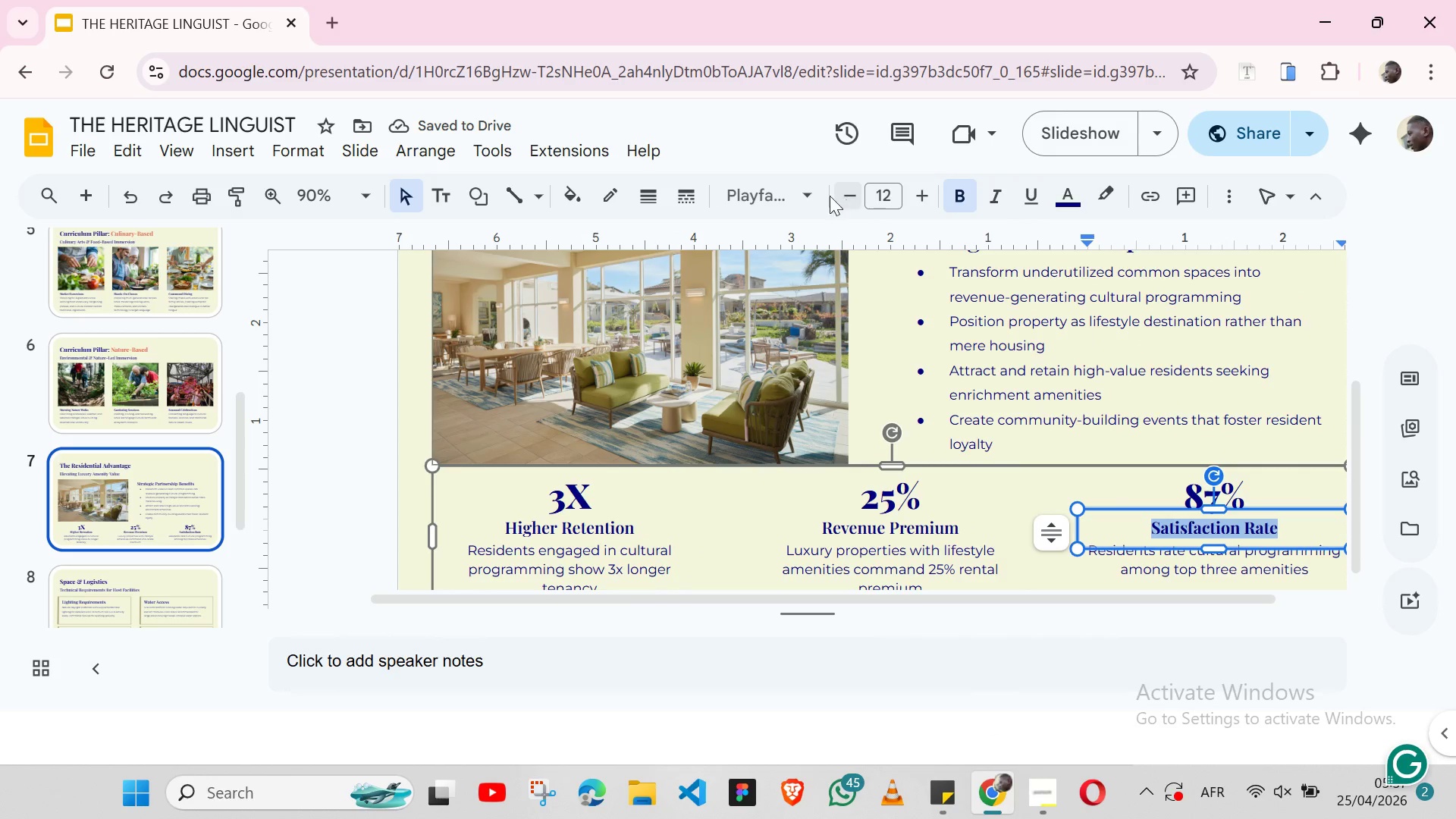 
left_click([810, 193])
 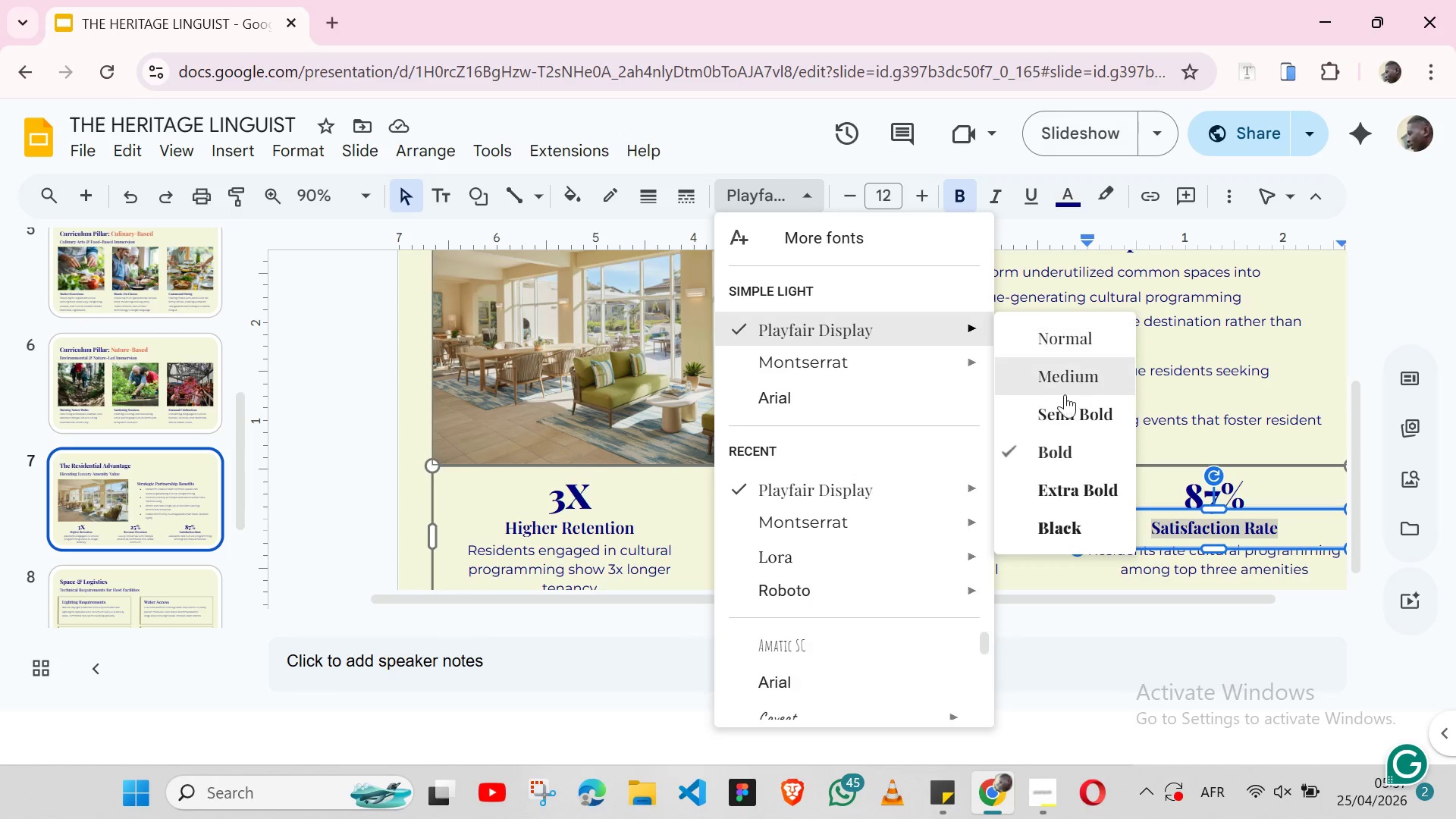 
left_click([1060, 410])
 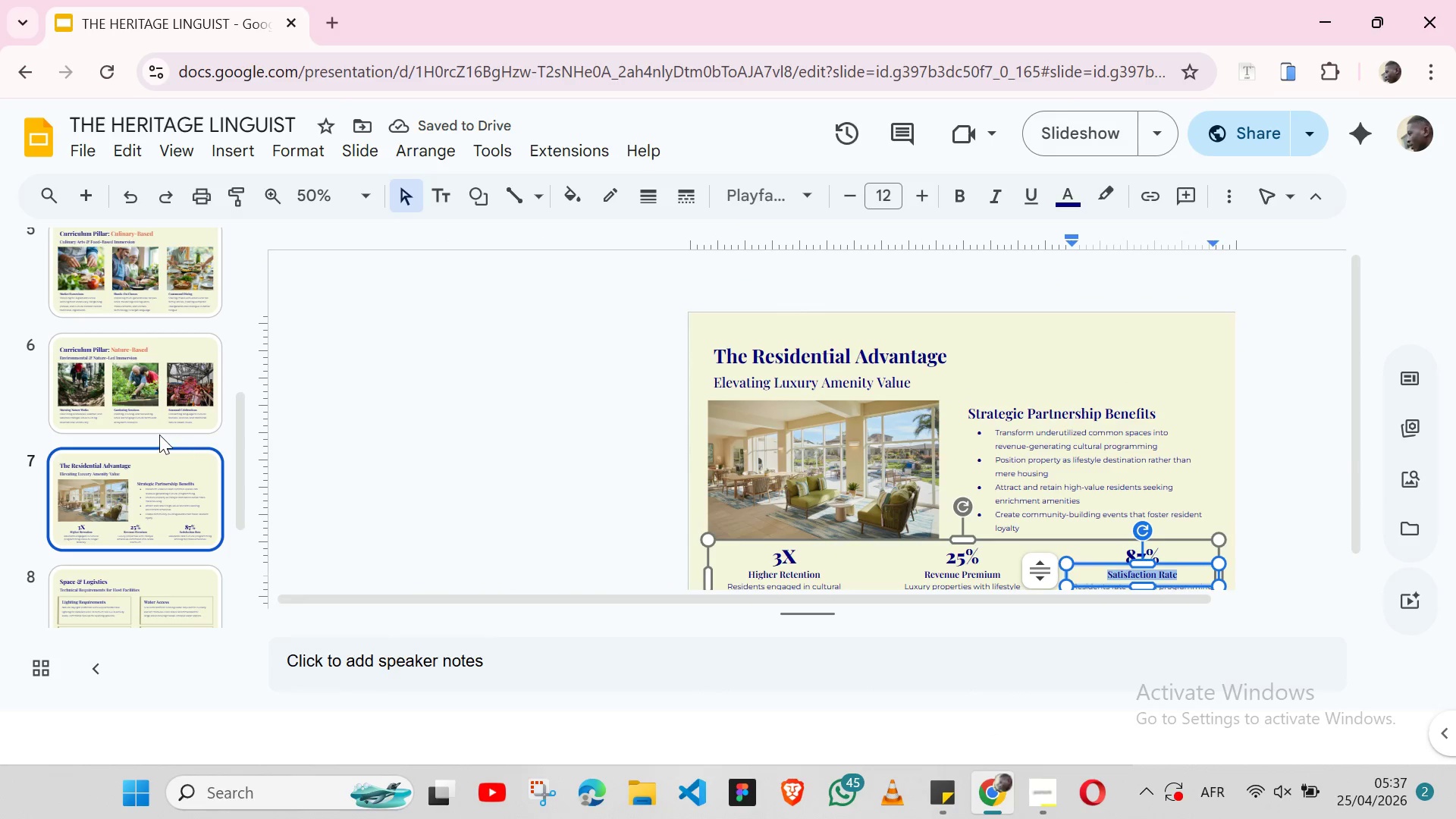 
wait(5.08)
 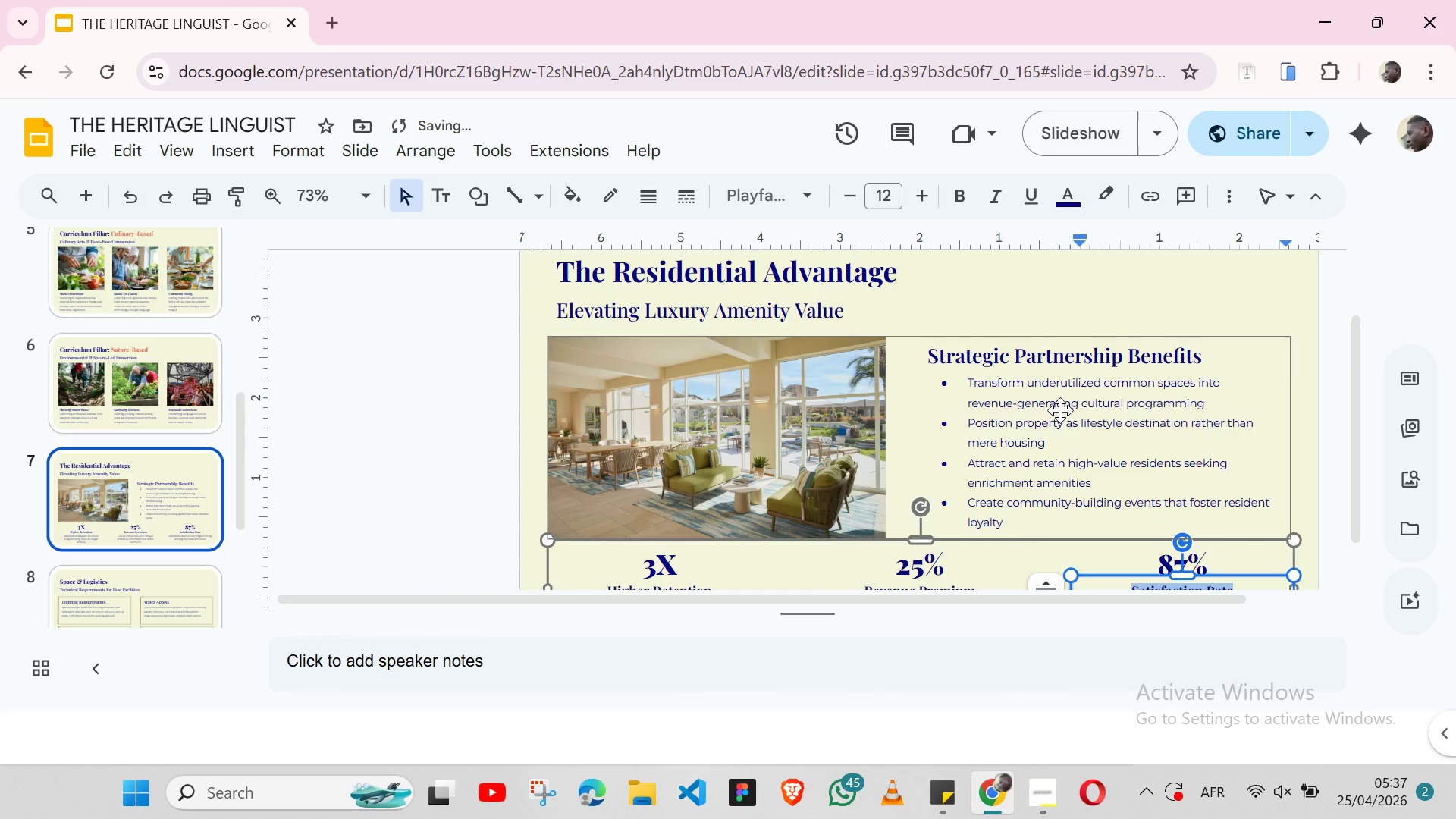 
left_click([149, 413])
 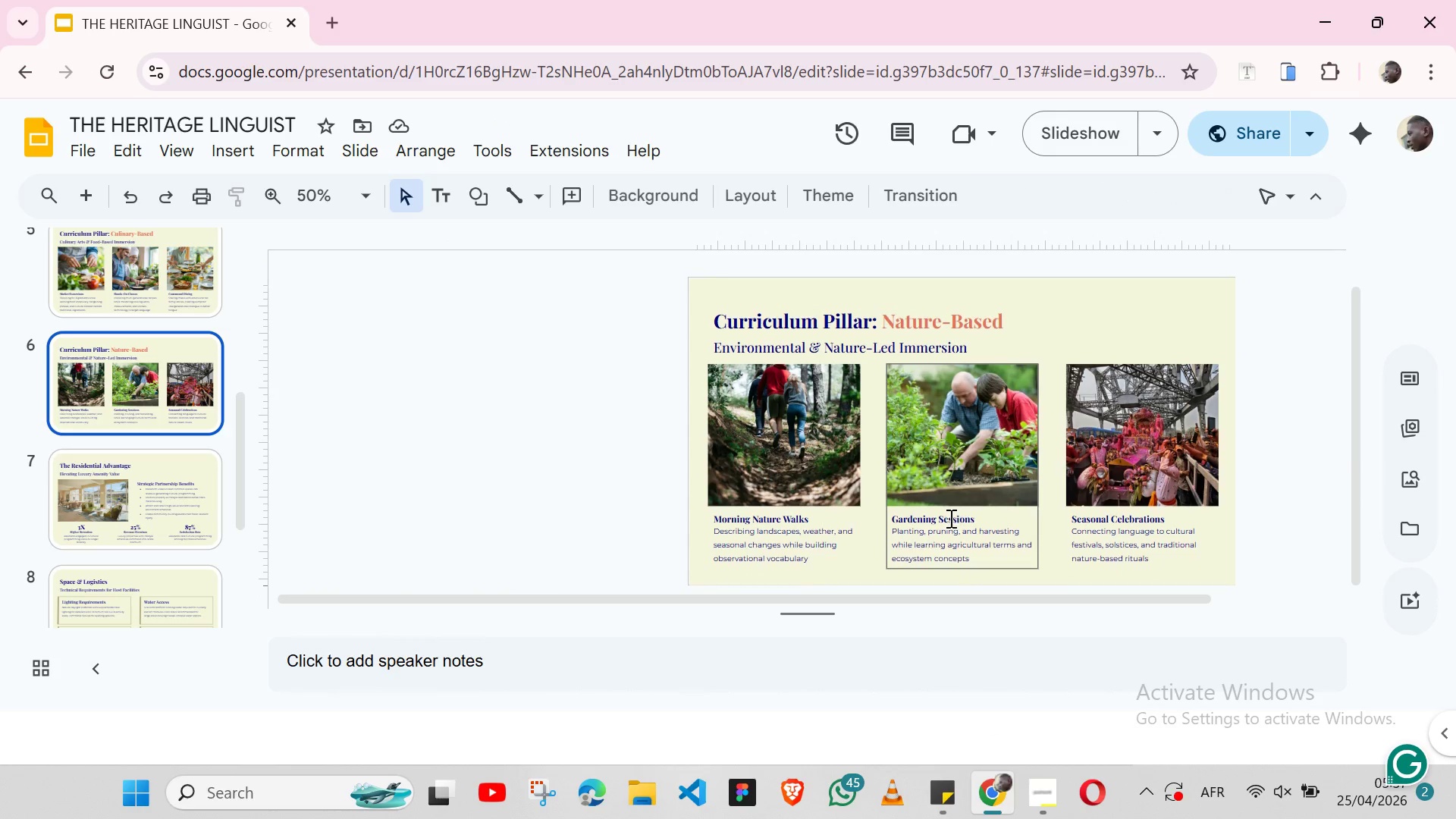 
double_click([949, 522])
 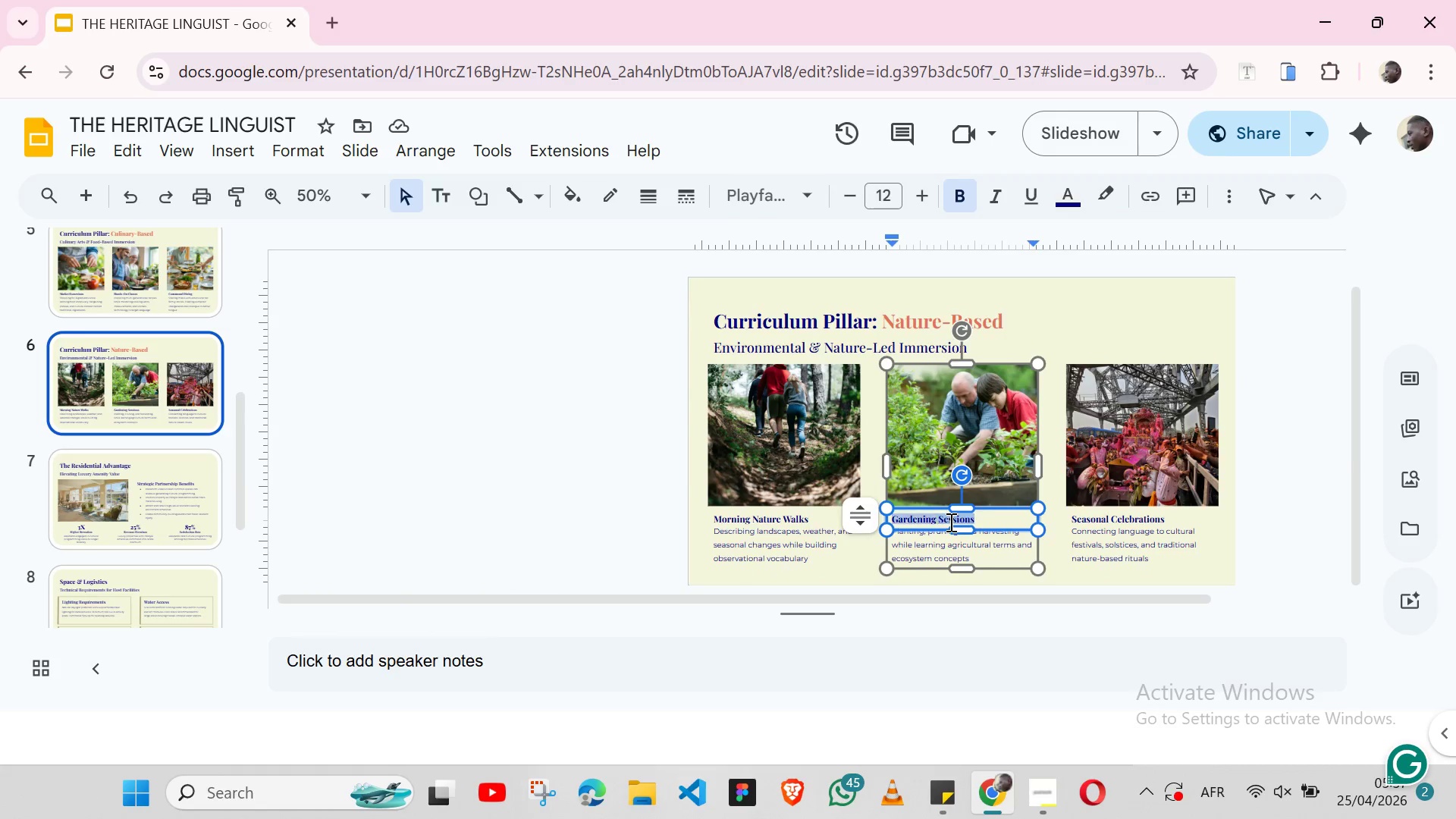 
triple_click([949, 522])
 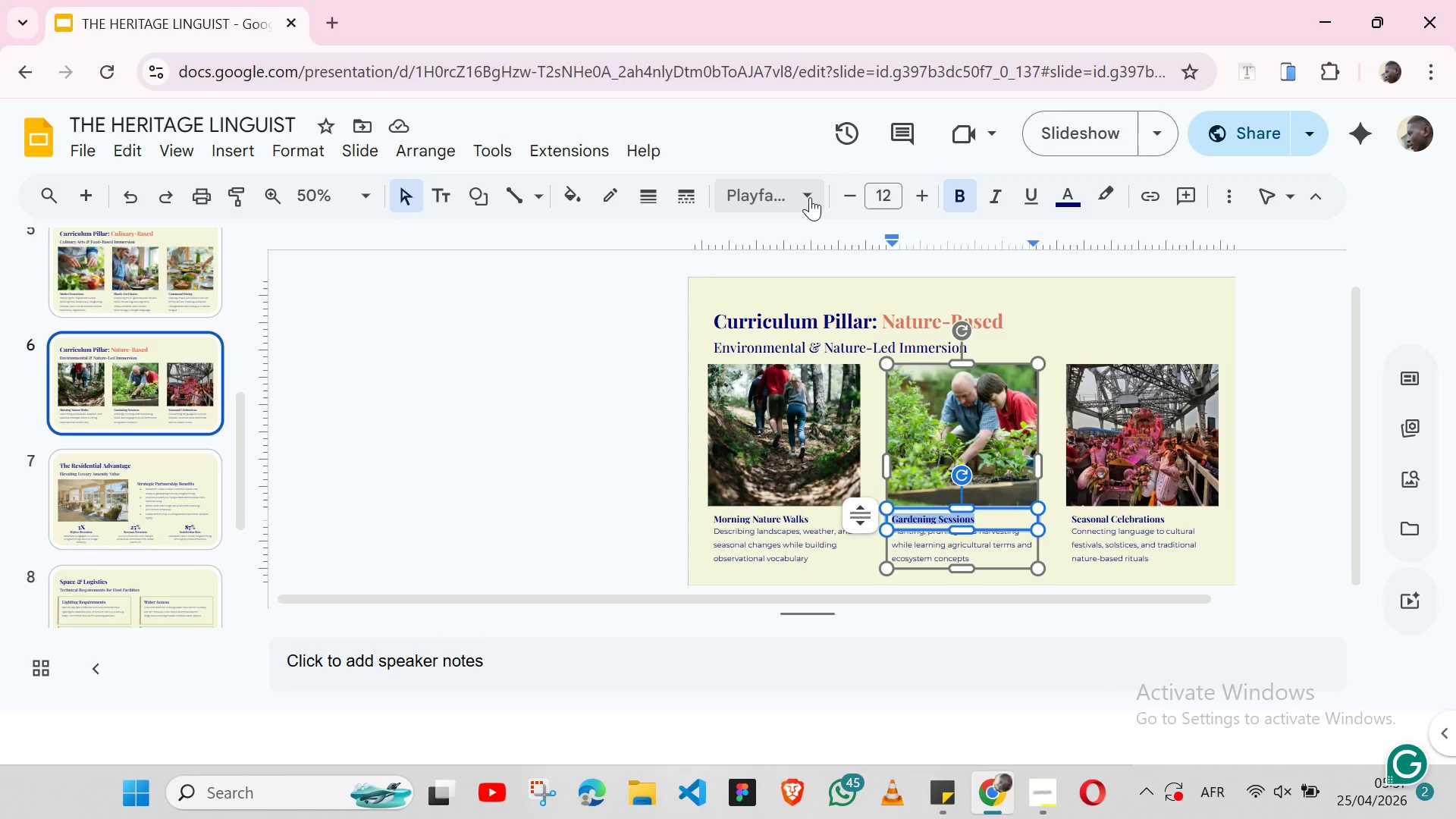 
left_click([810, 197])
 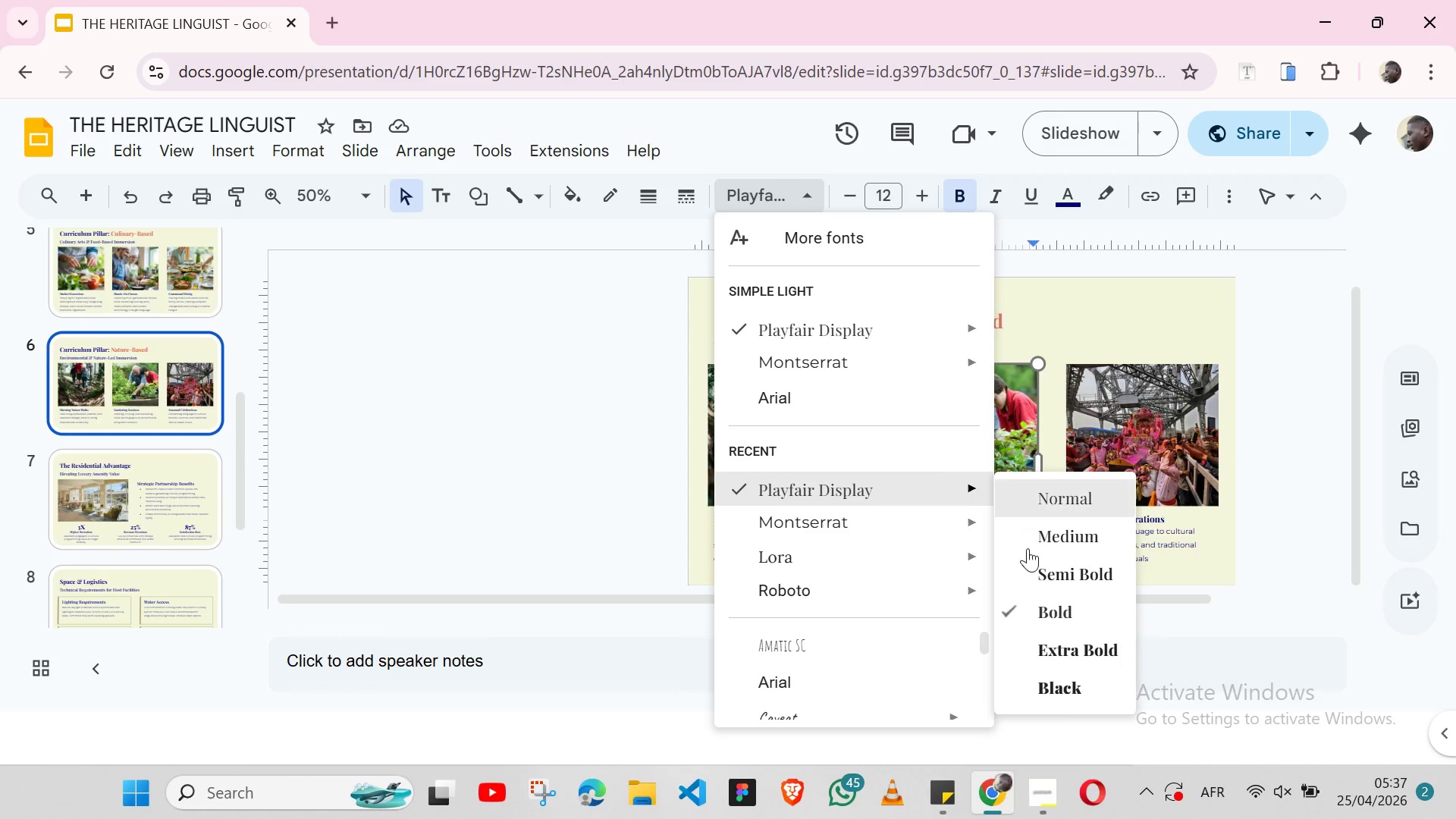 
left_click([1037, 570])
 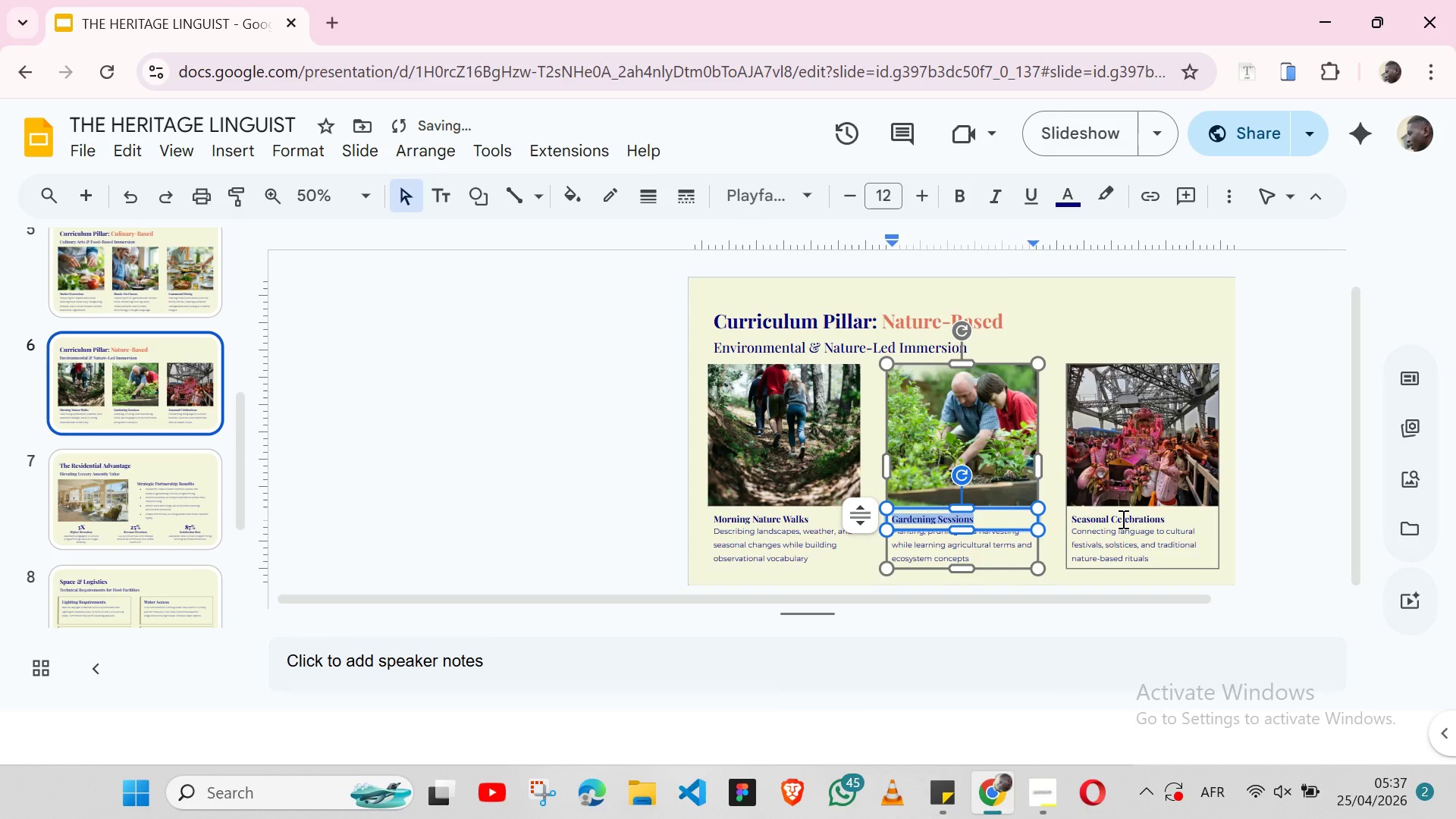 
double_click([1122, 519])
 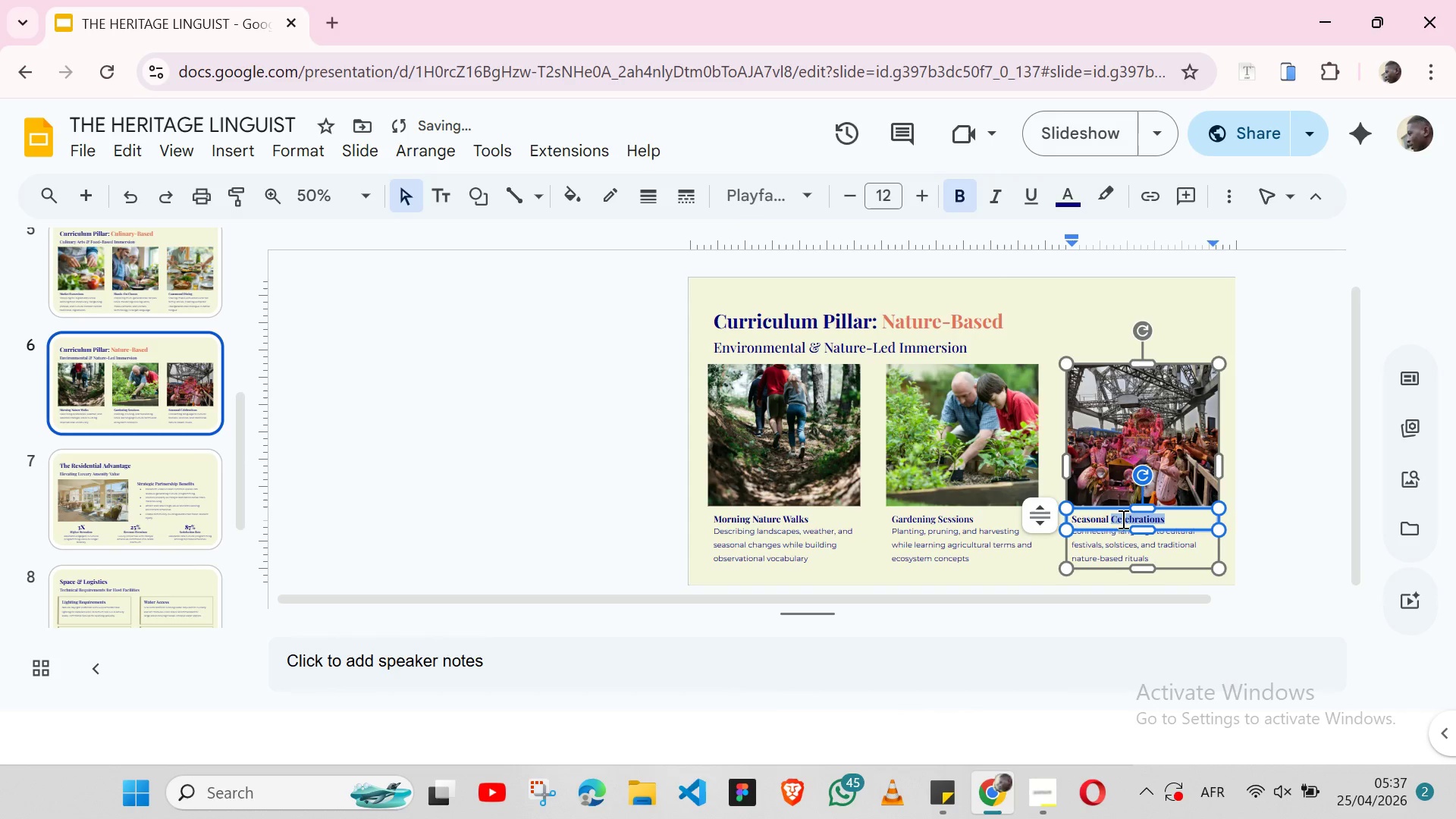 
triple_click([1122, 519])
 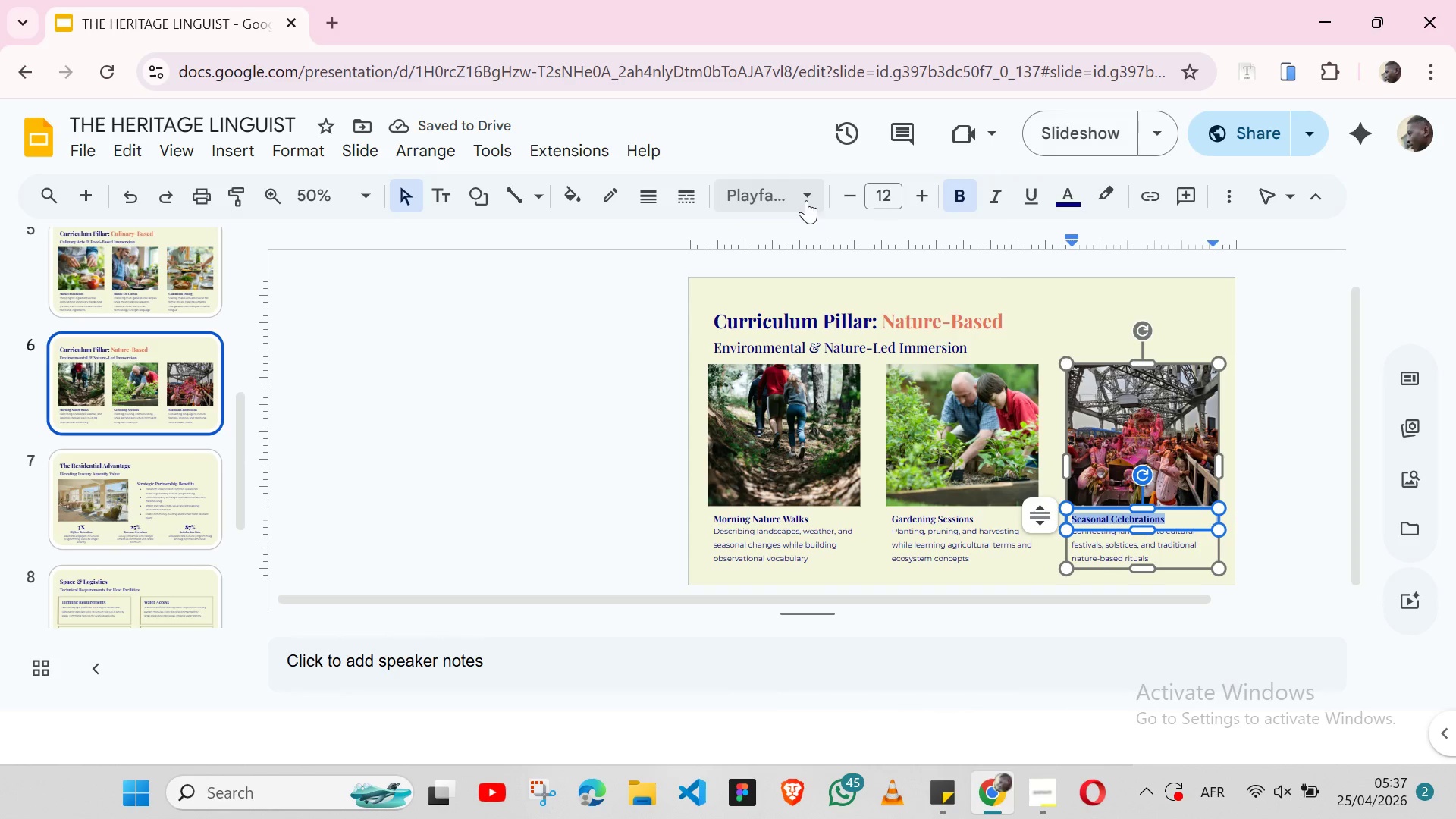 
left_click([806, 200])
 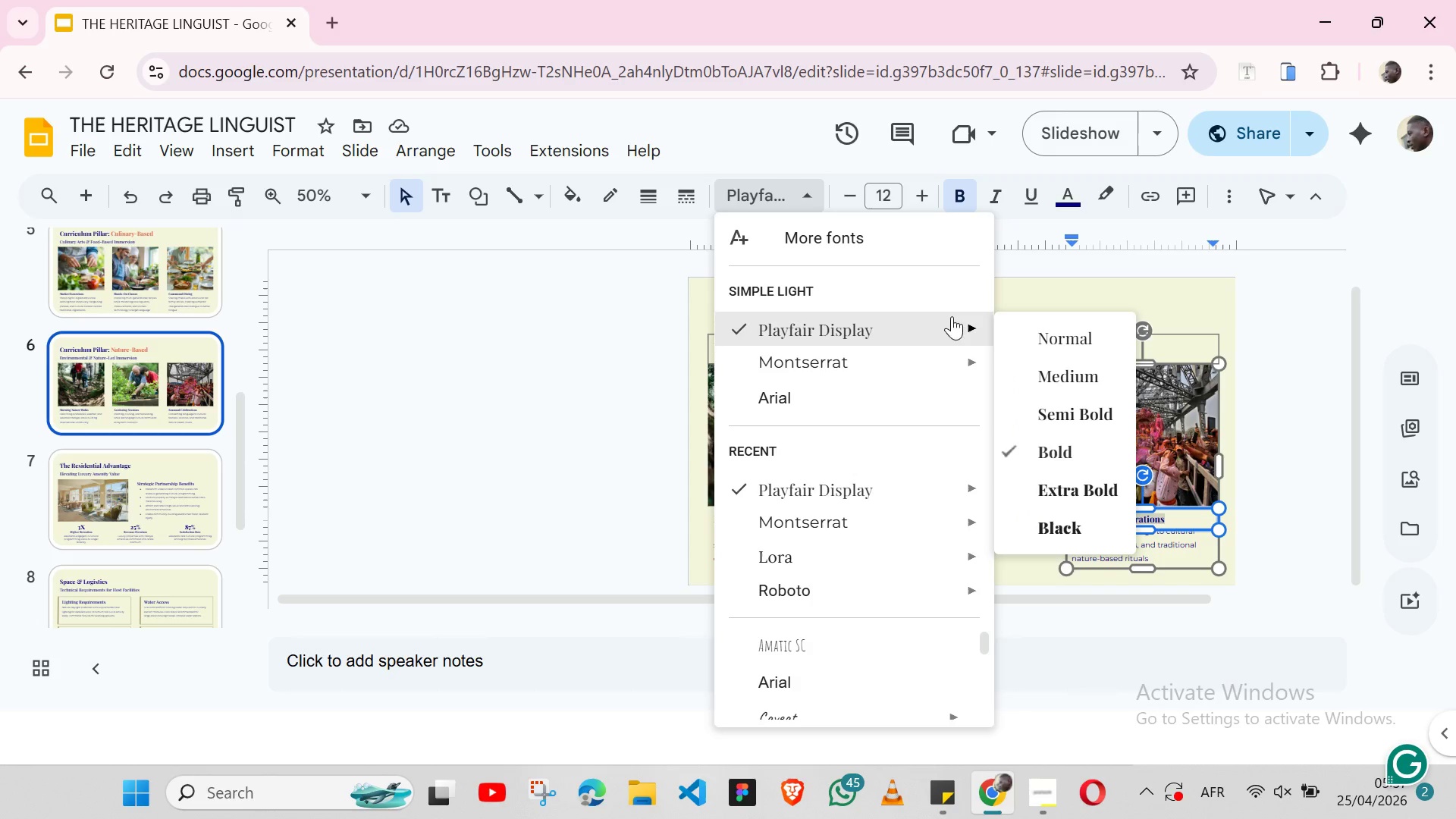 
left_click([1055, 403])
 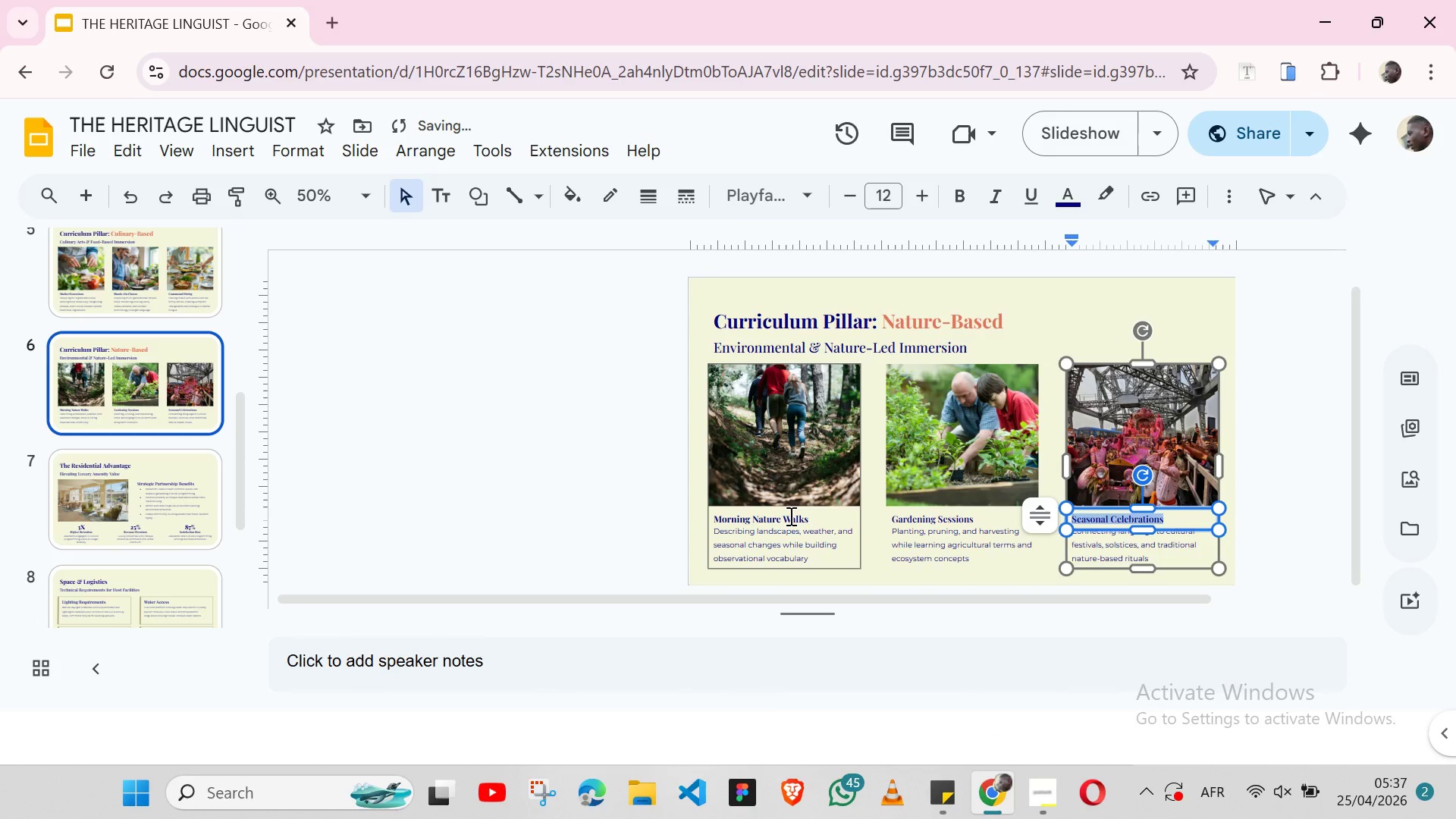 
double_click([789, 516])
 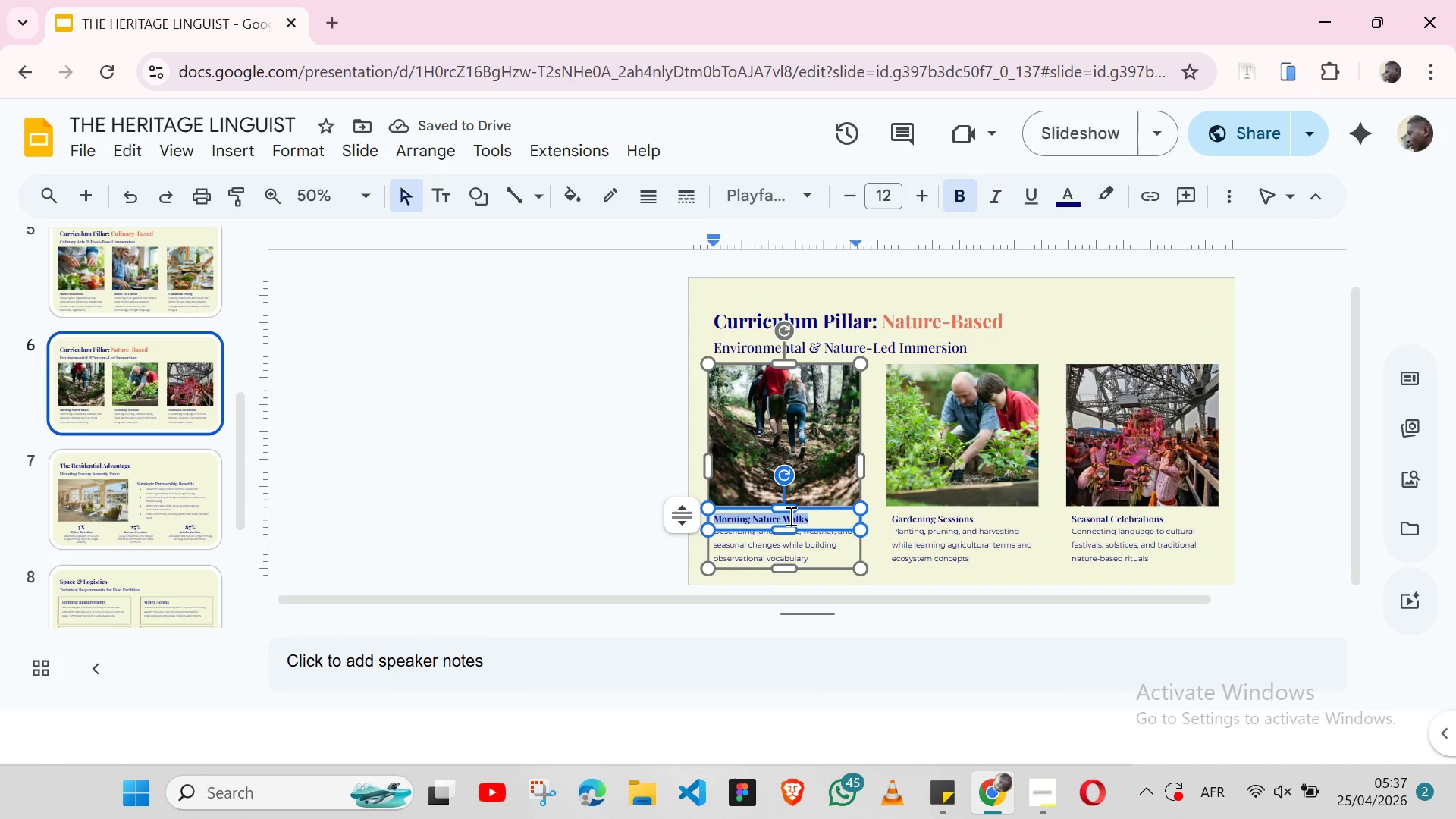 
triple_click([789, 516])
 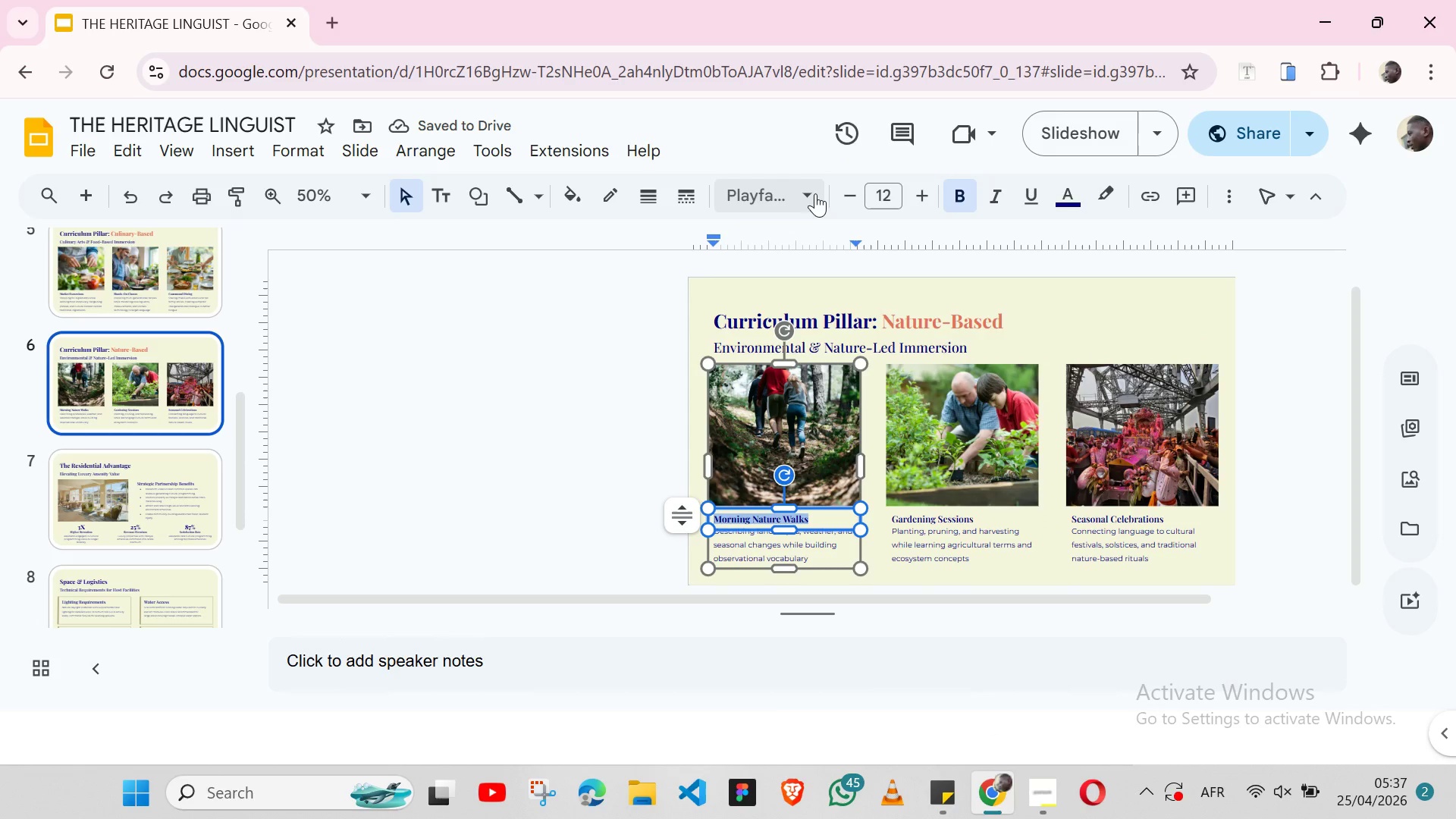 
left_click([815, 193])
 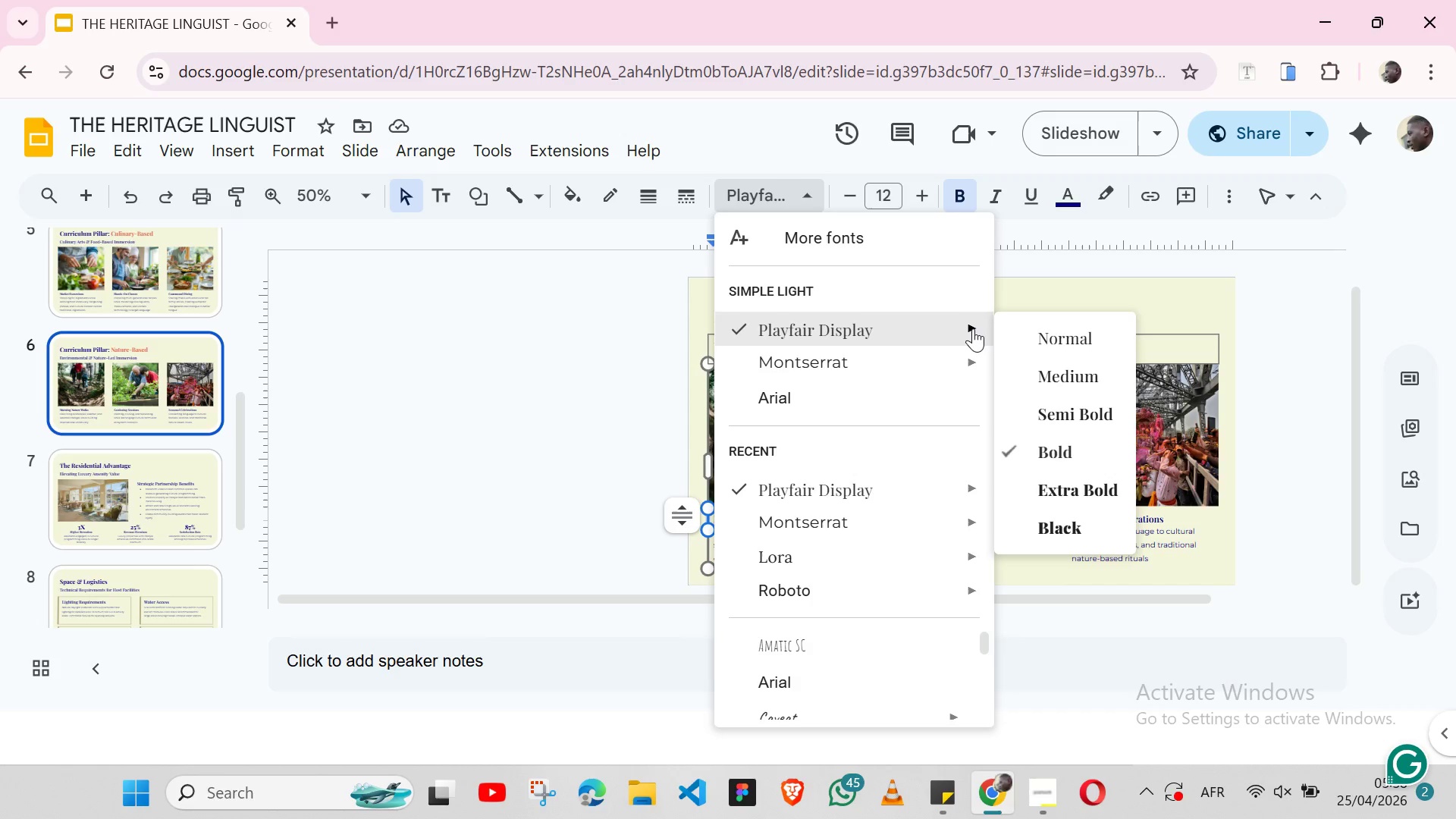 
left_click([1036, 410])
 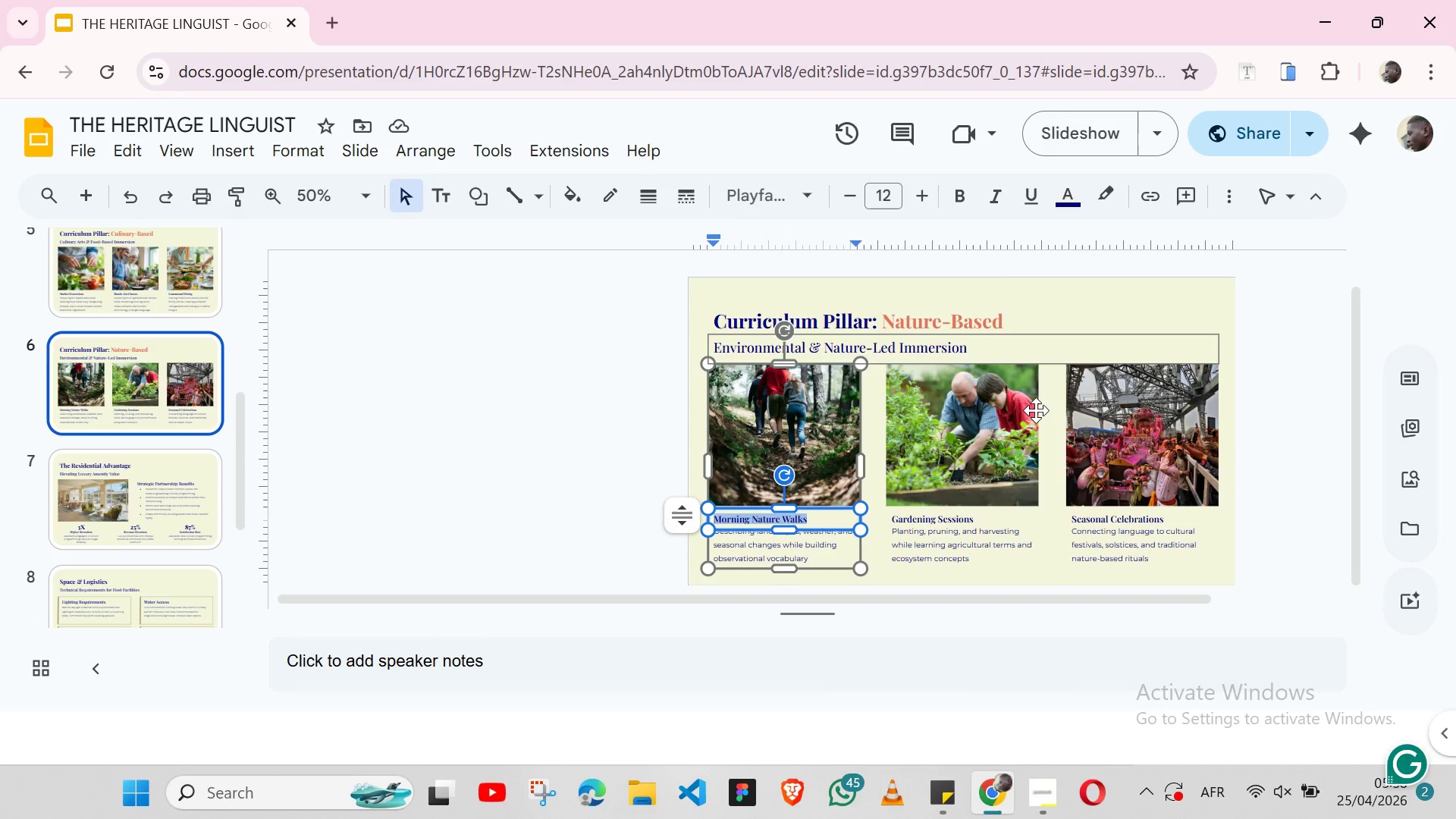 
wait(11.8)
 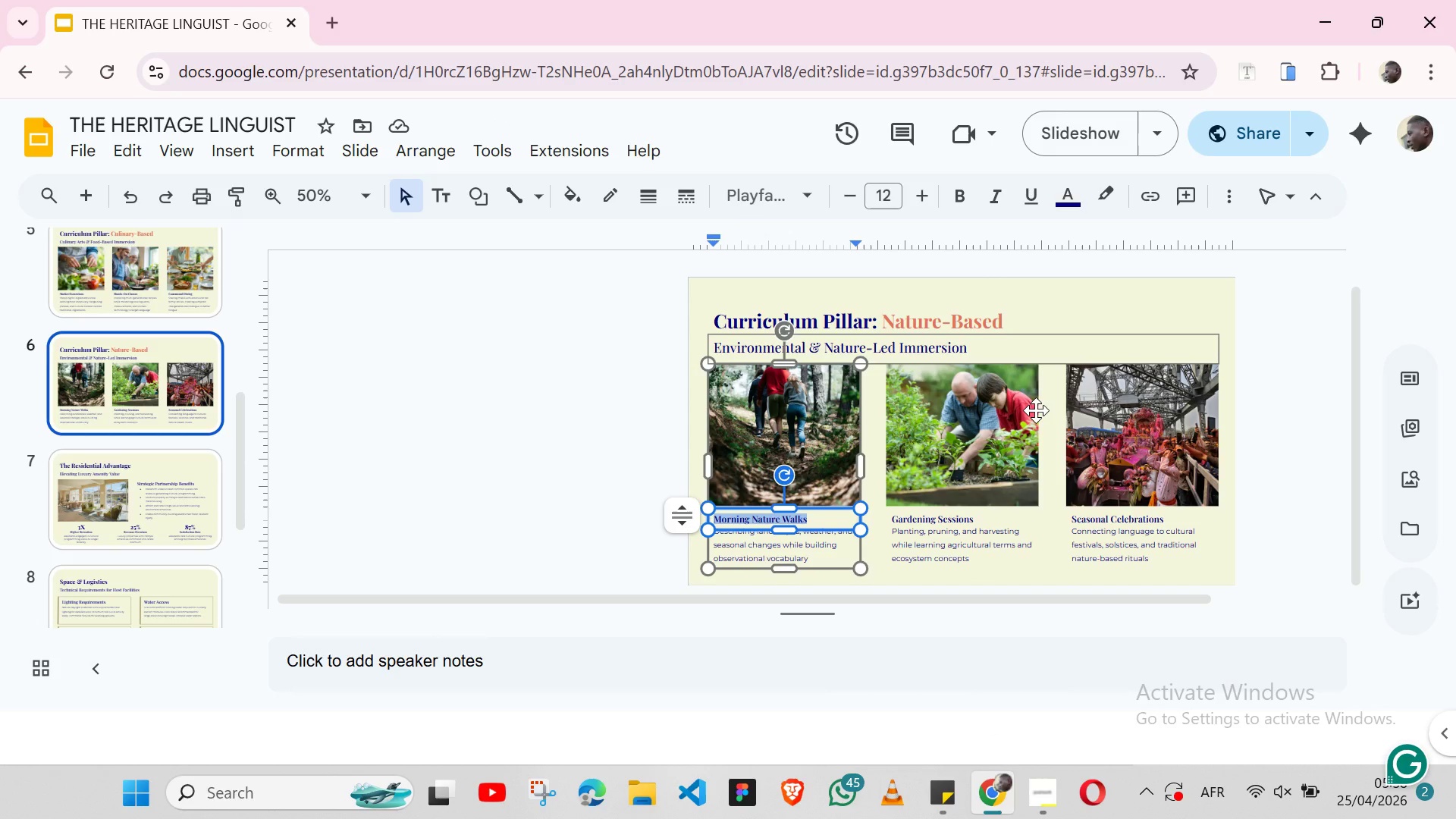 
left_click([119, 293])
 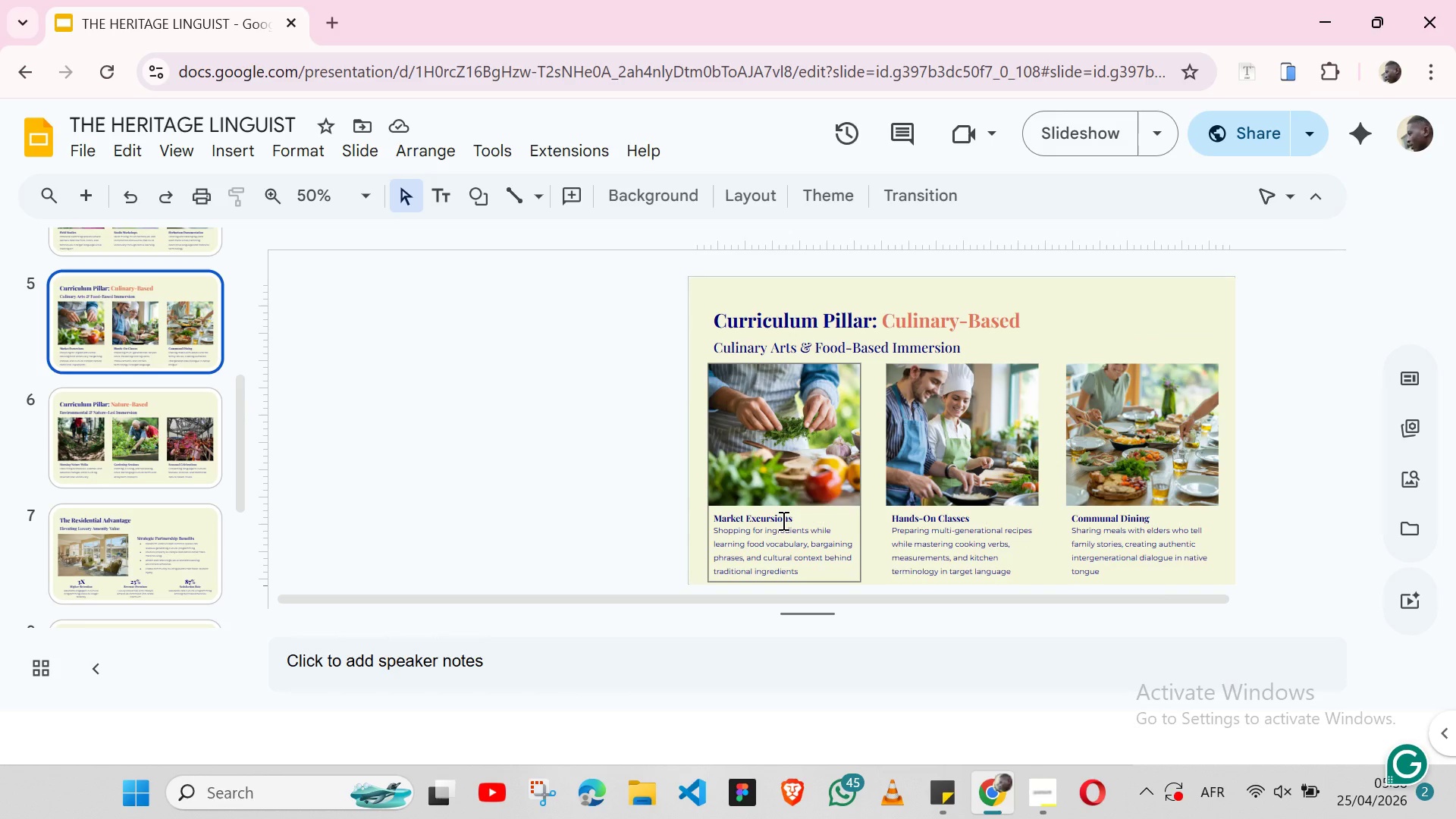 
double_click([782, 520])
 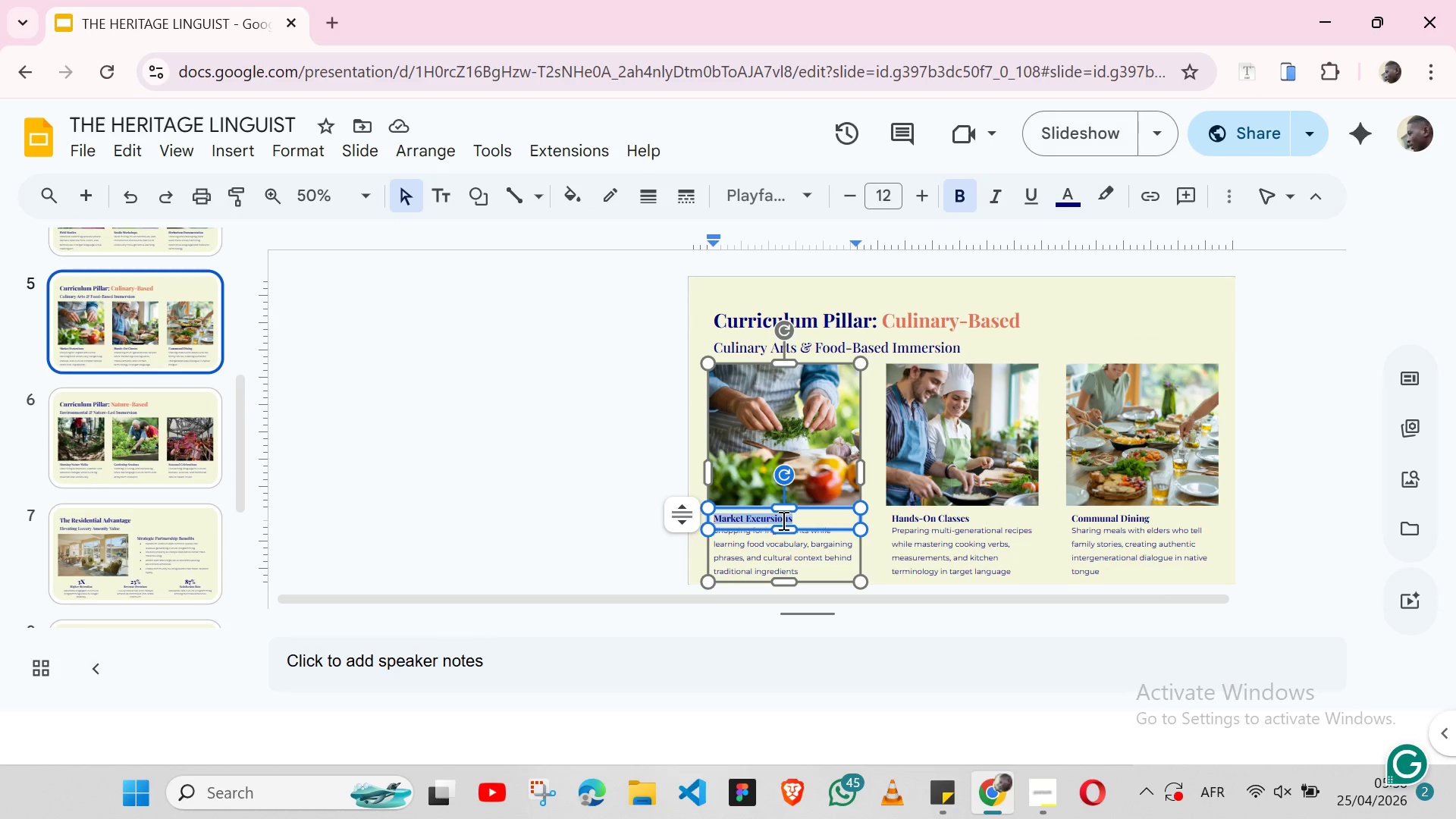 
triple_click([782, 520])
 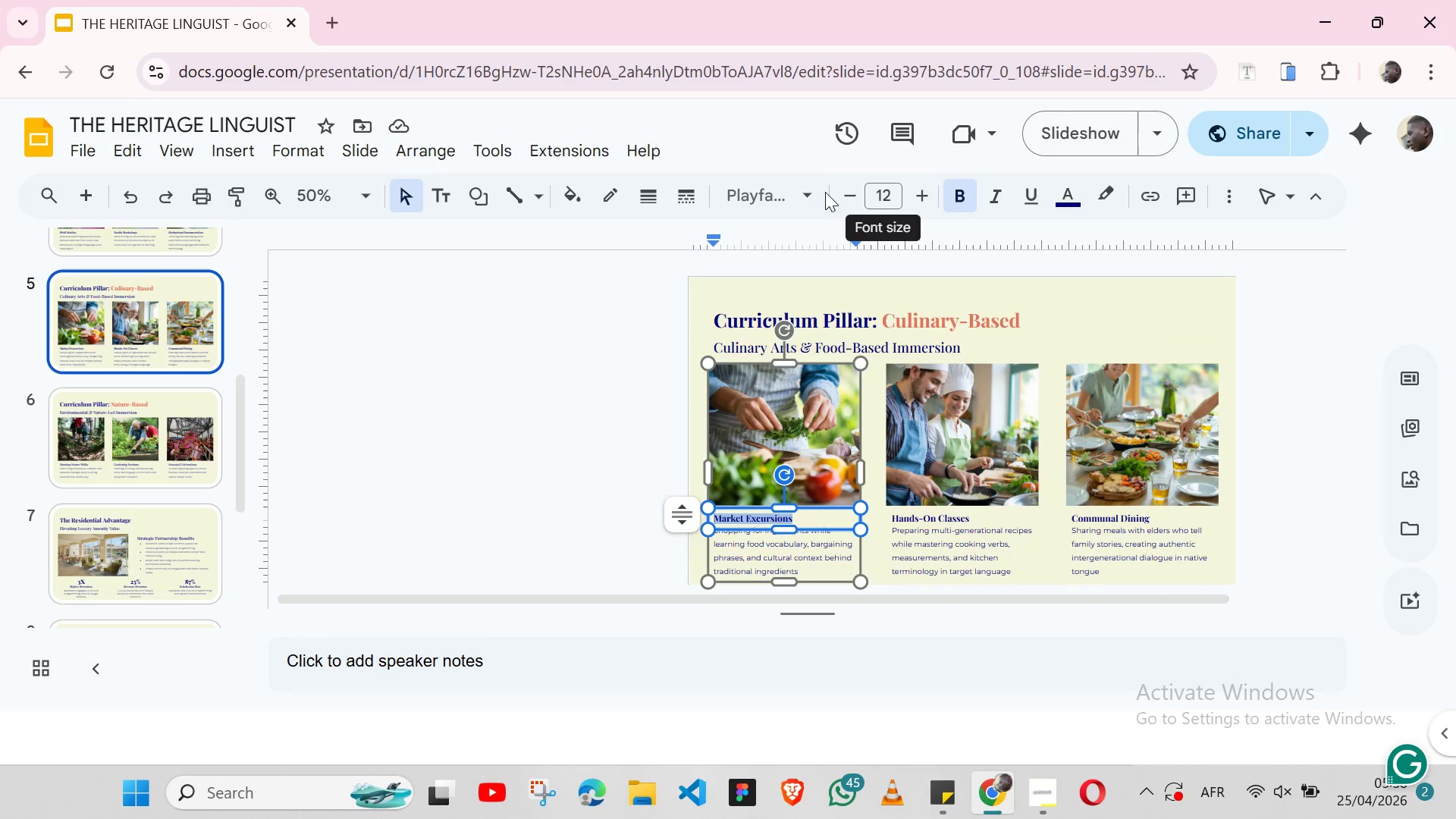 
left_click([812, 192])
 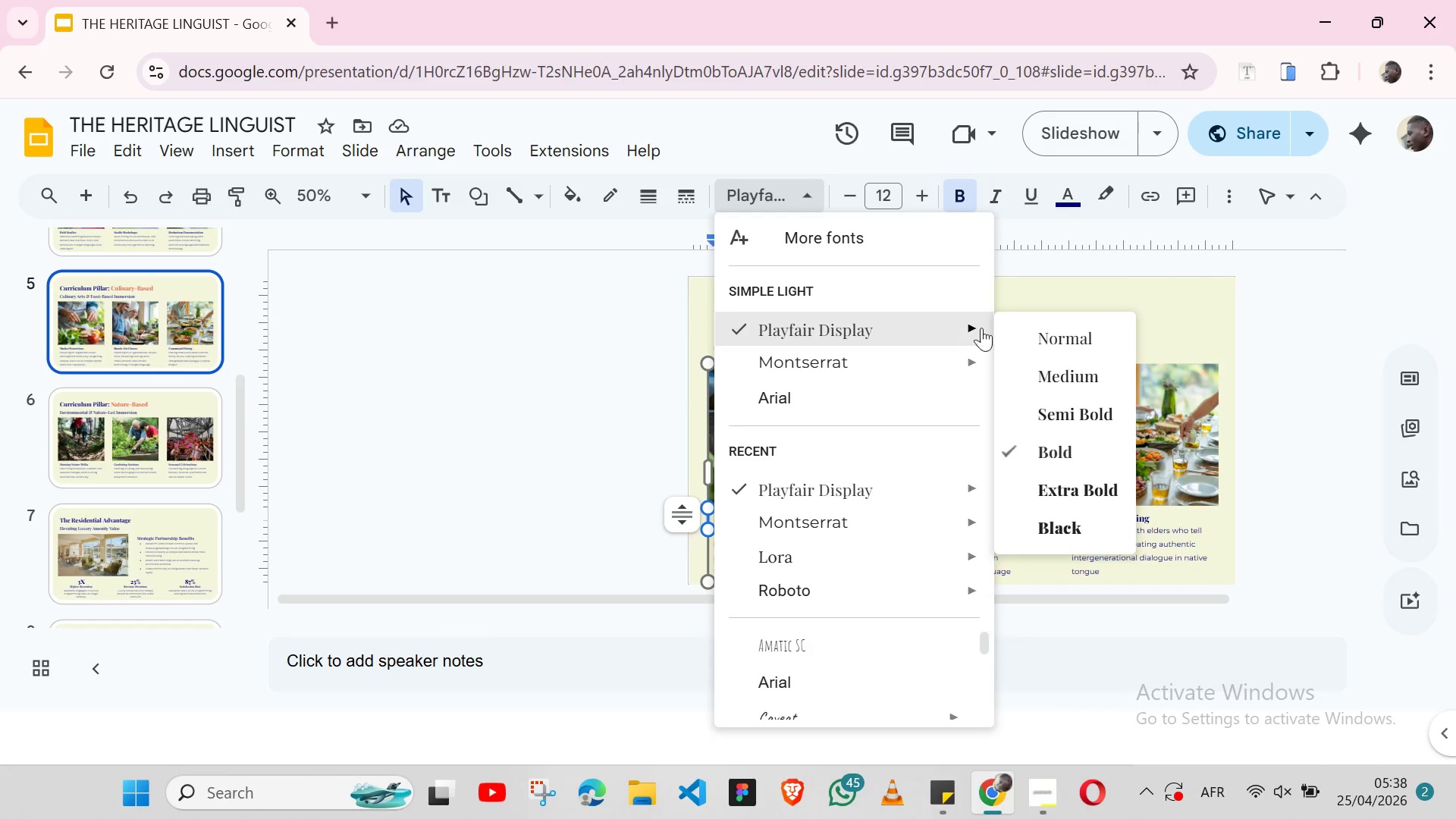 
left_click([1076, 407])
 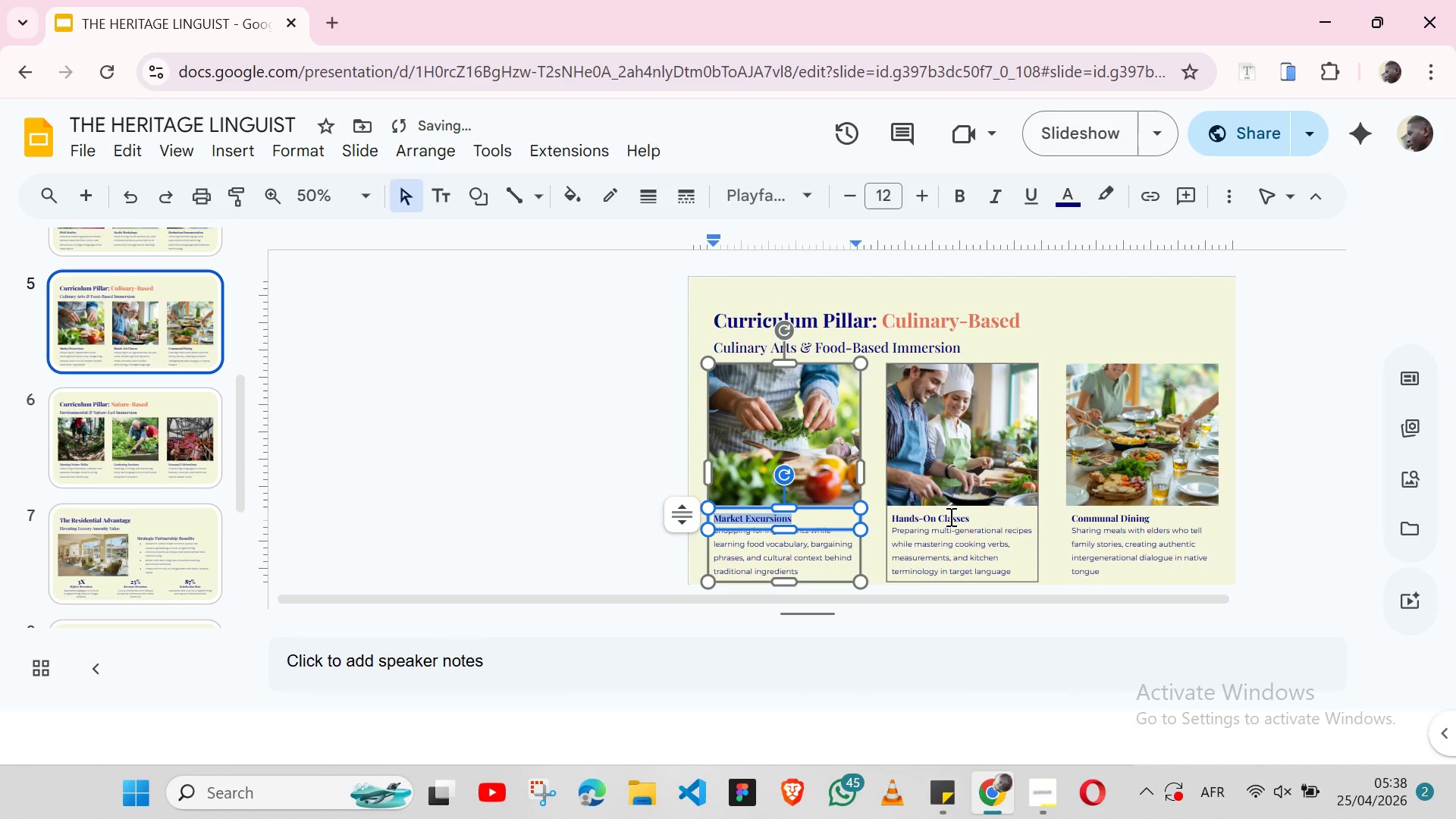 
double_click([949, 516])
 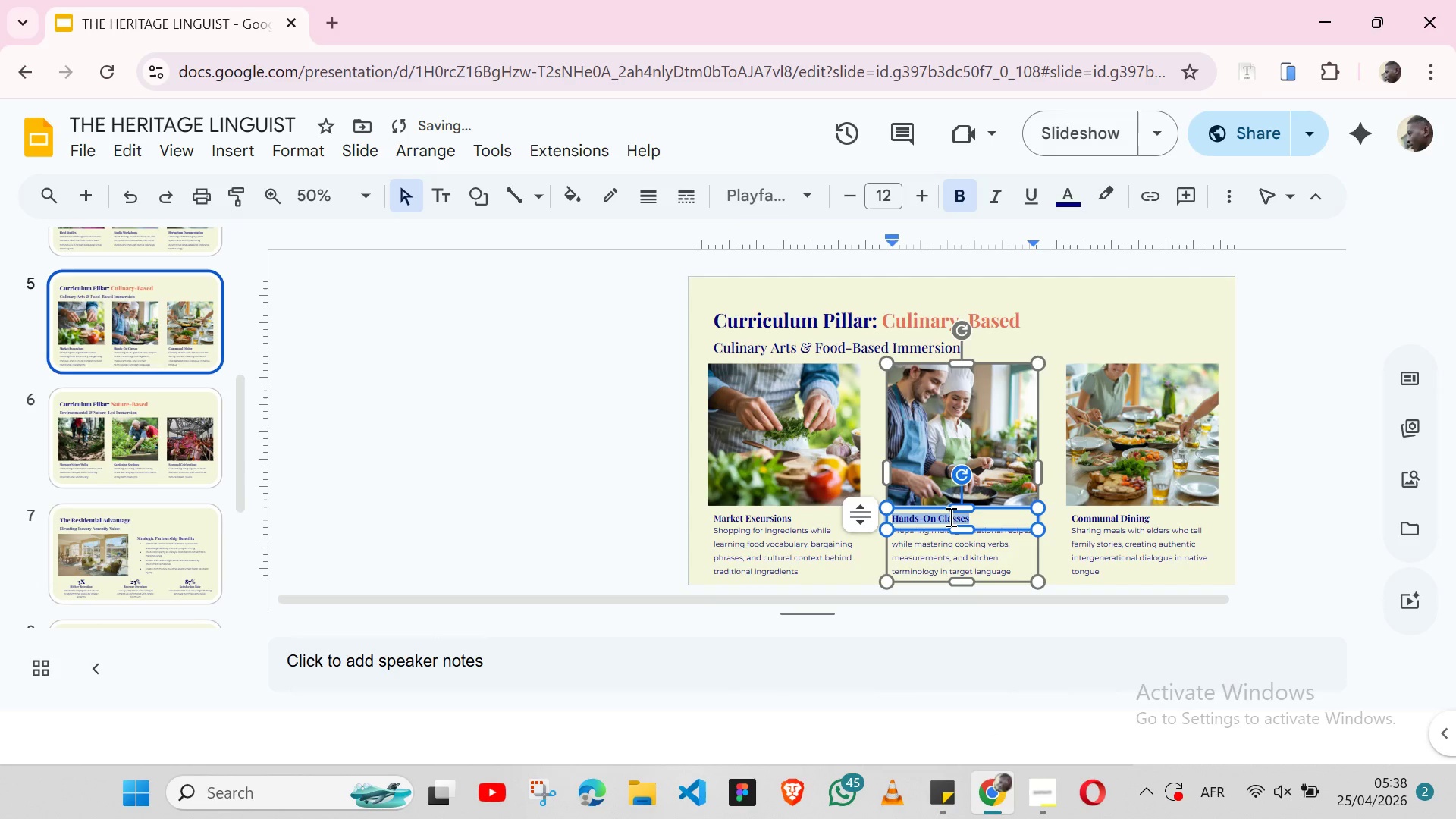 
triple_click([949, 516])
 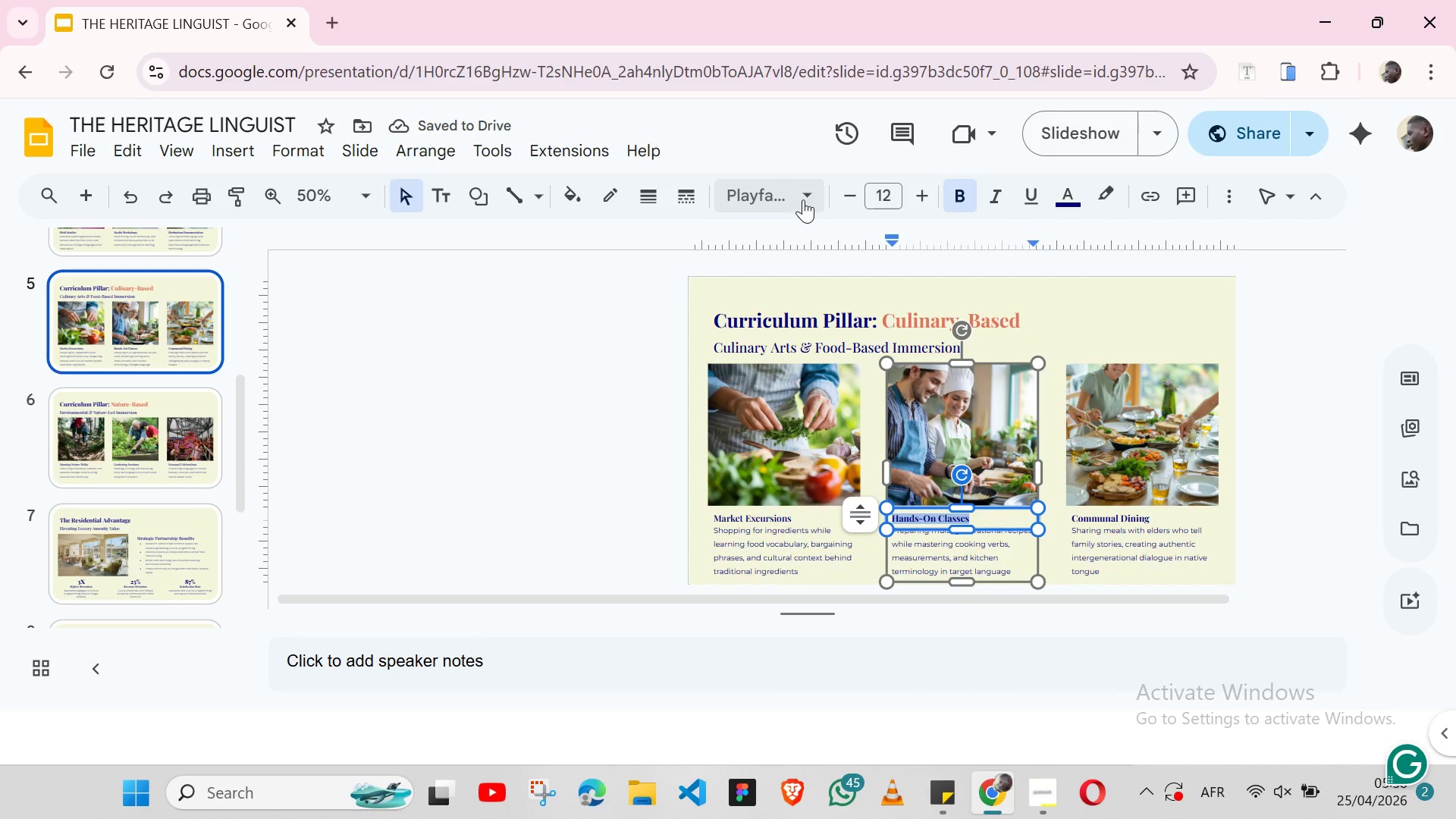 
left_click([803, 199])
 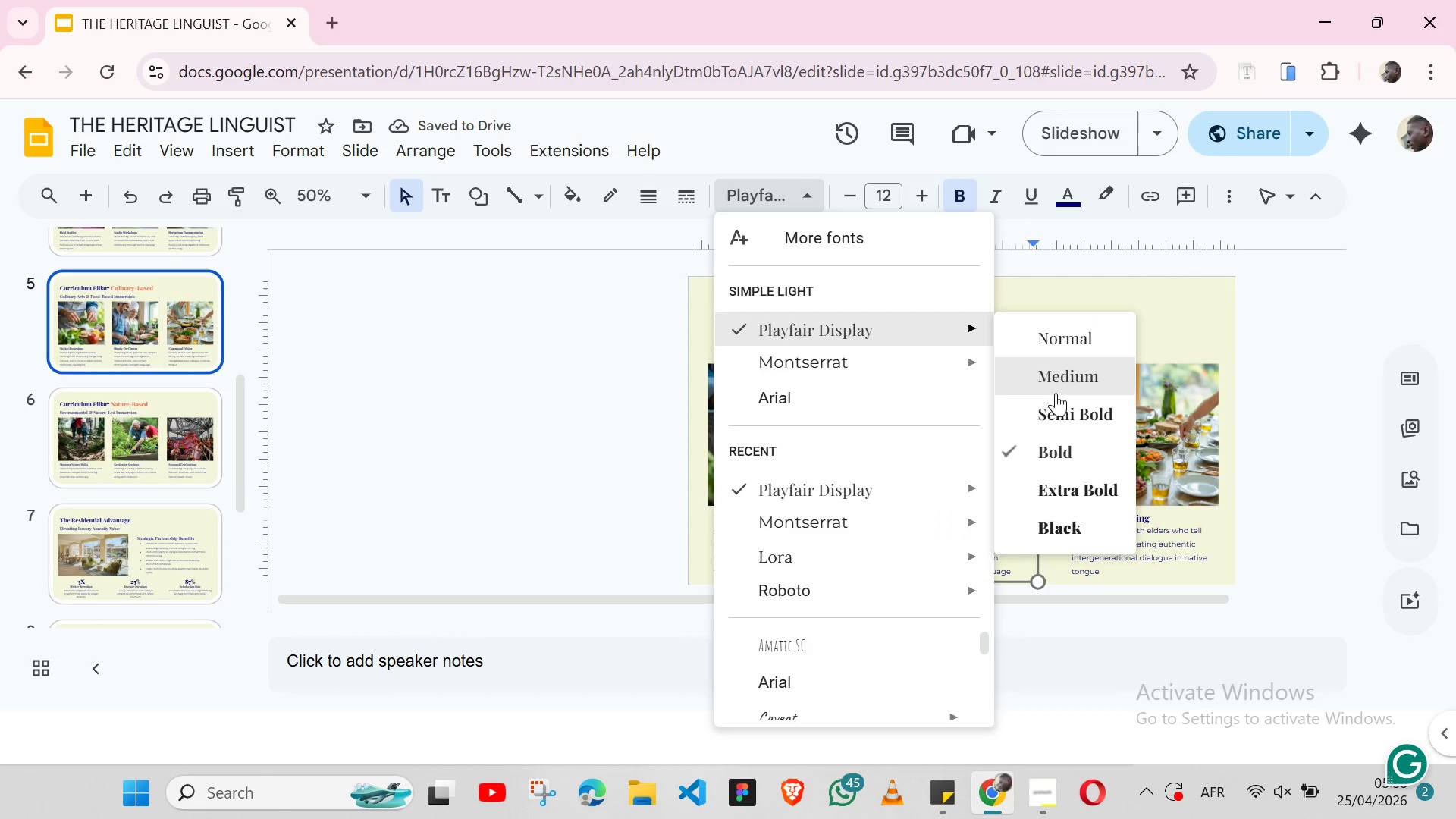 
left_click([1056, 400])
 